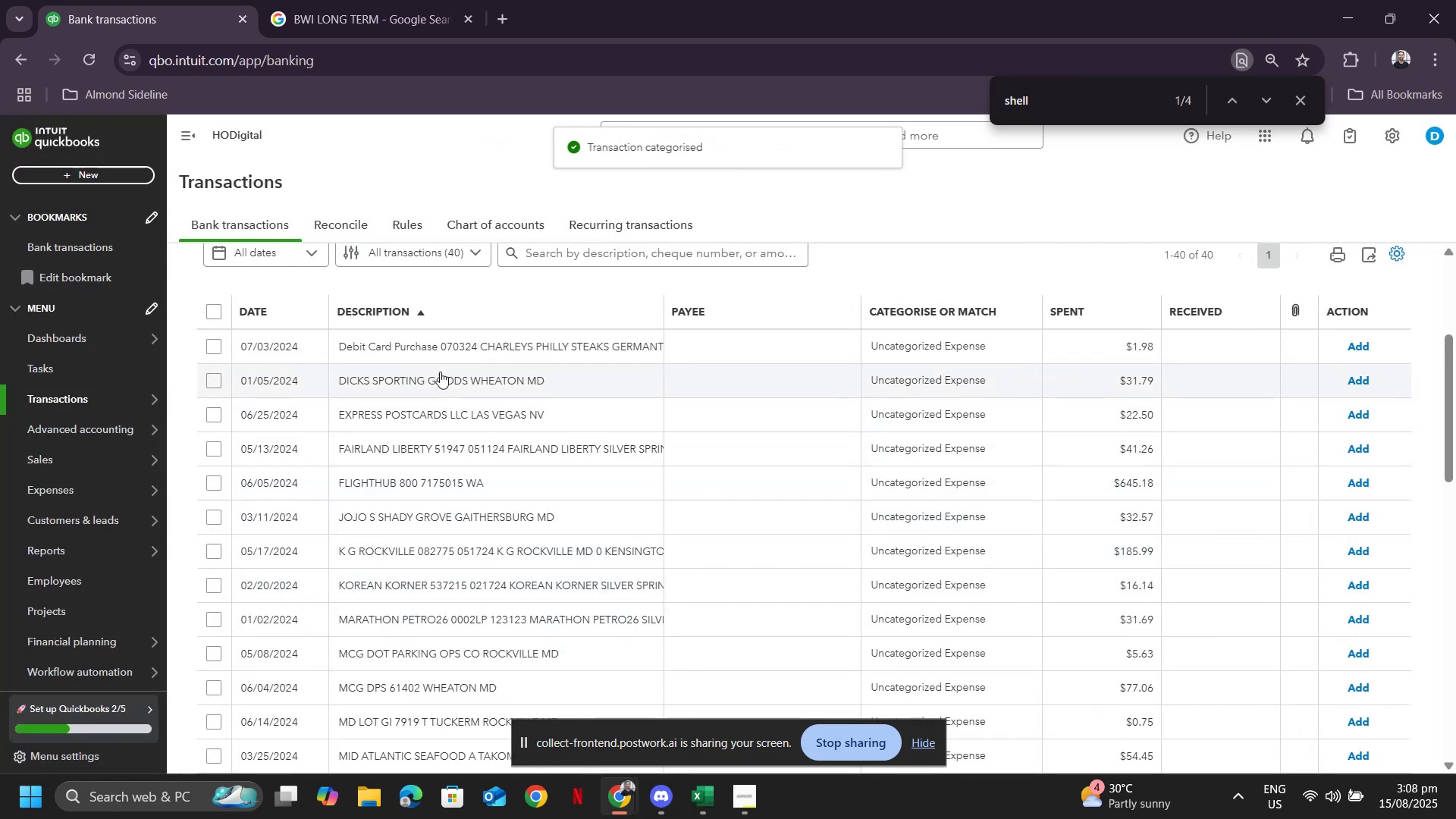 
left_click([445, 346])
 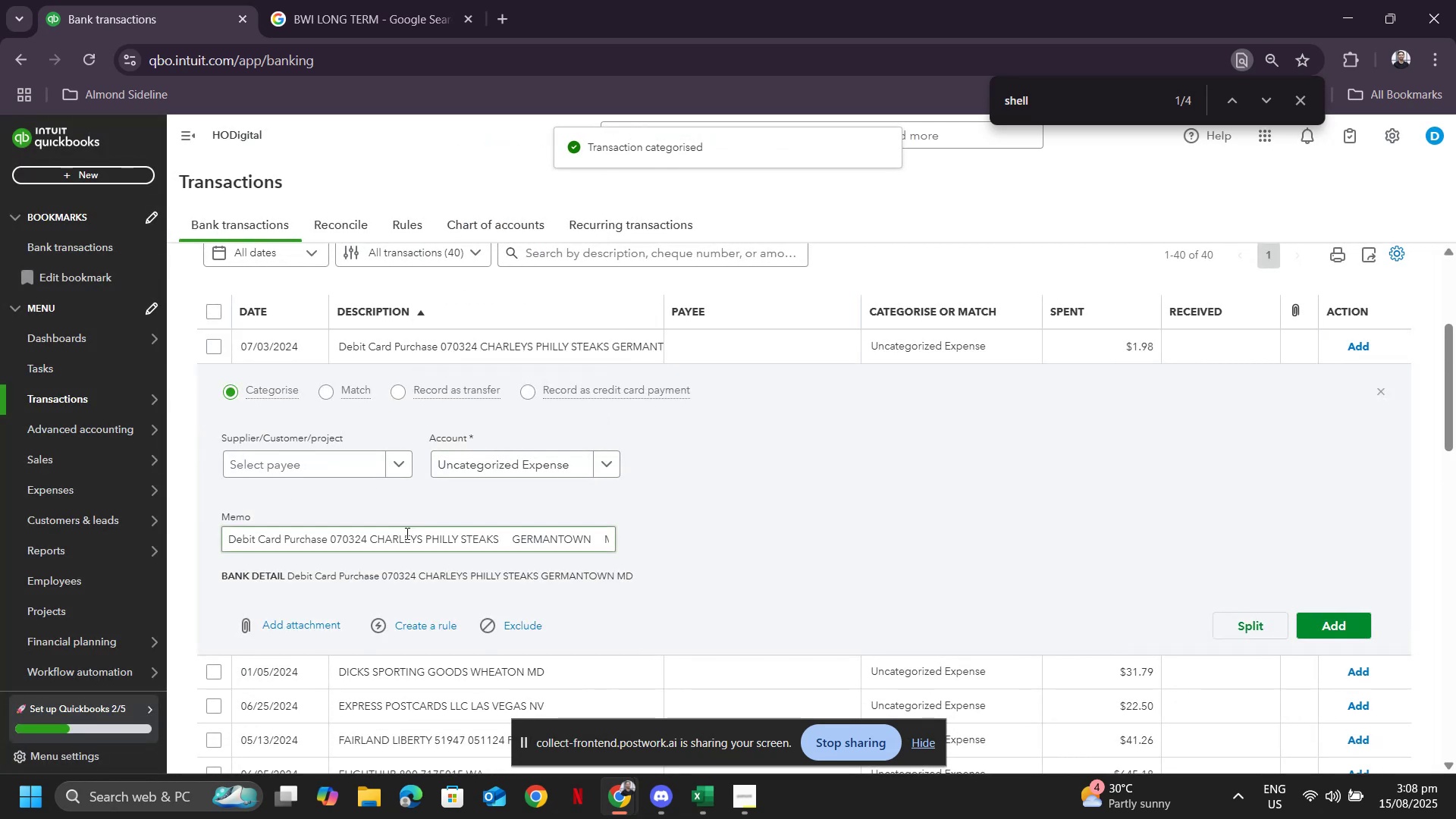 
left_click([291, 457])
 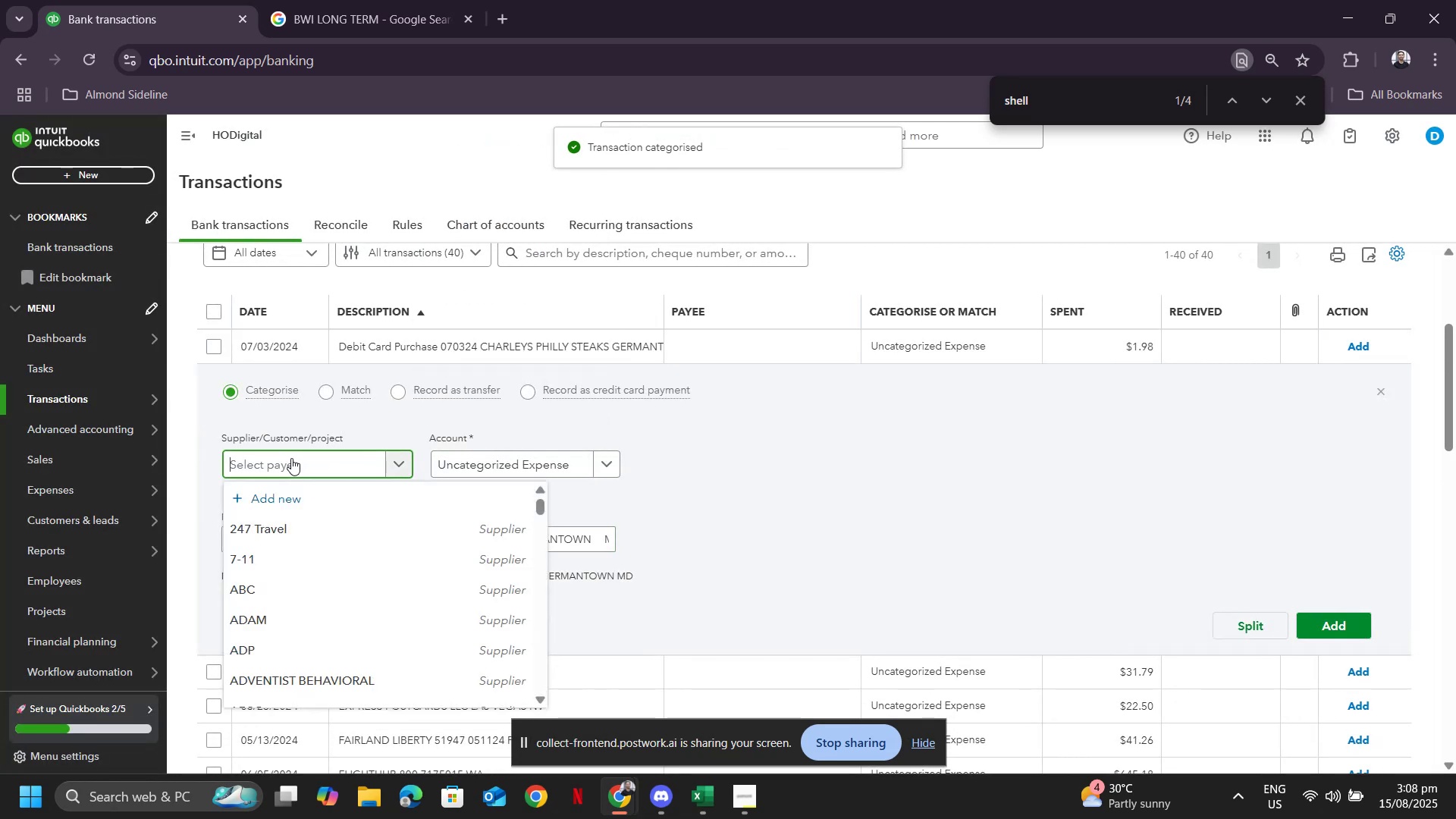 
type(char)
 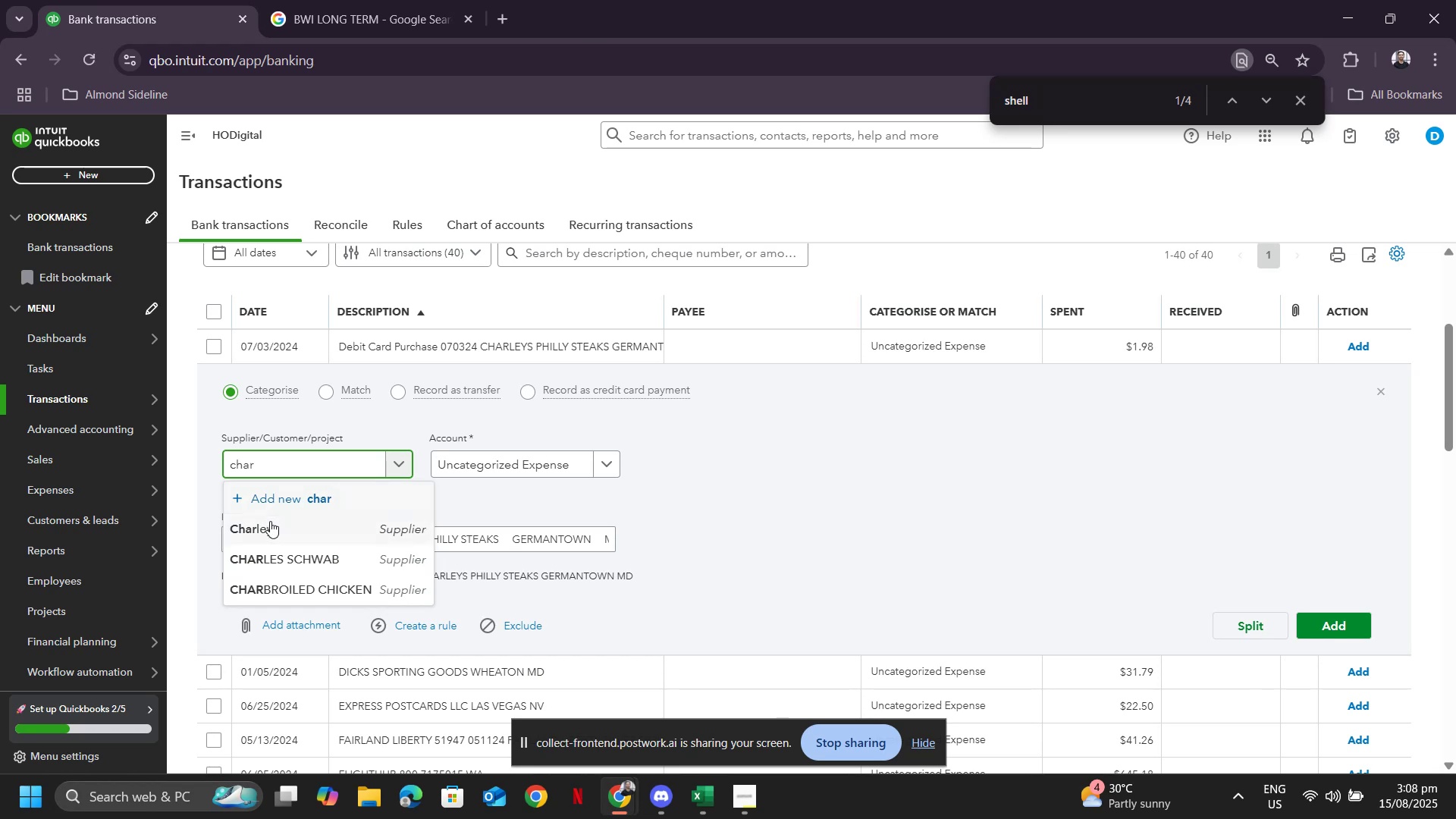 
left_click([270, 525])
 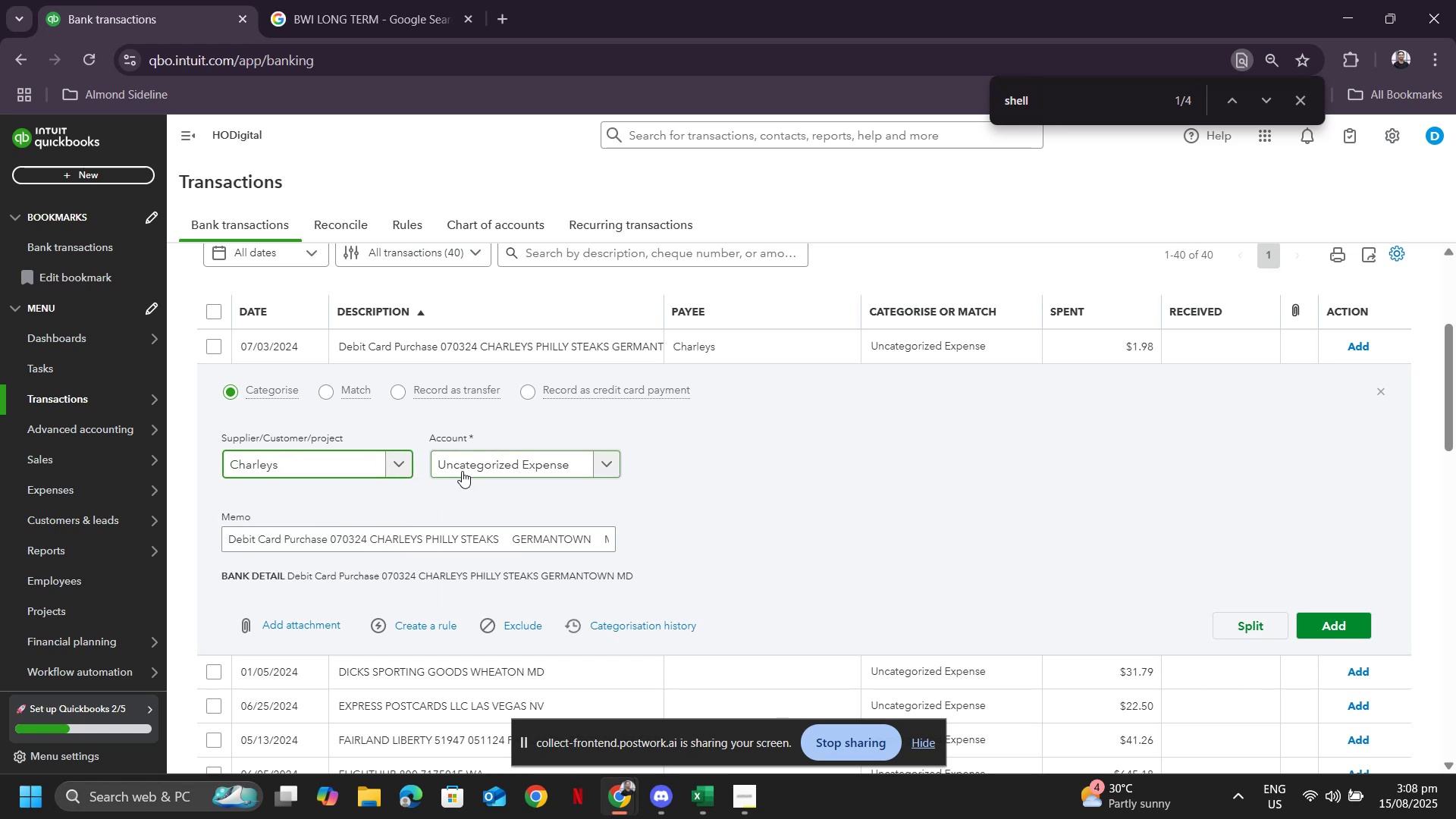 
left_click([462, 470])
 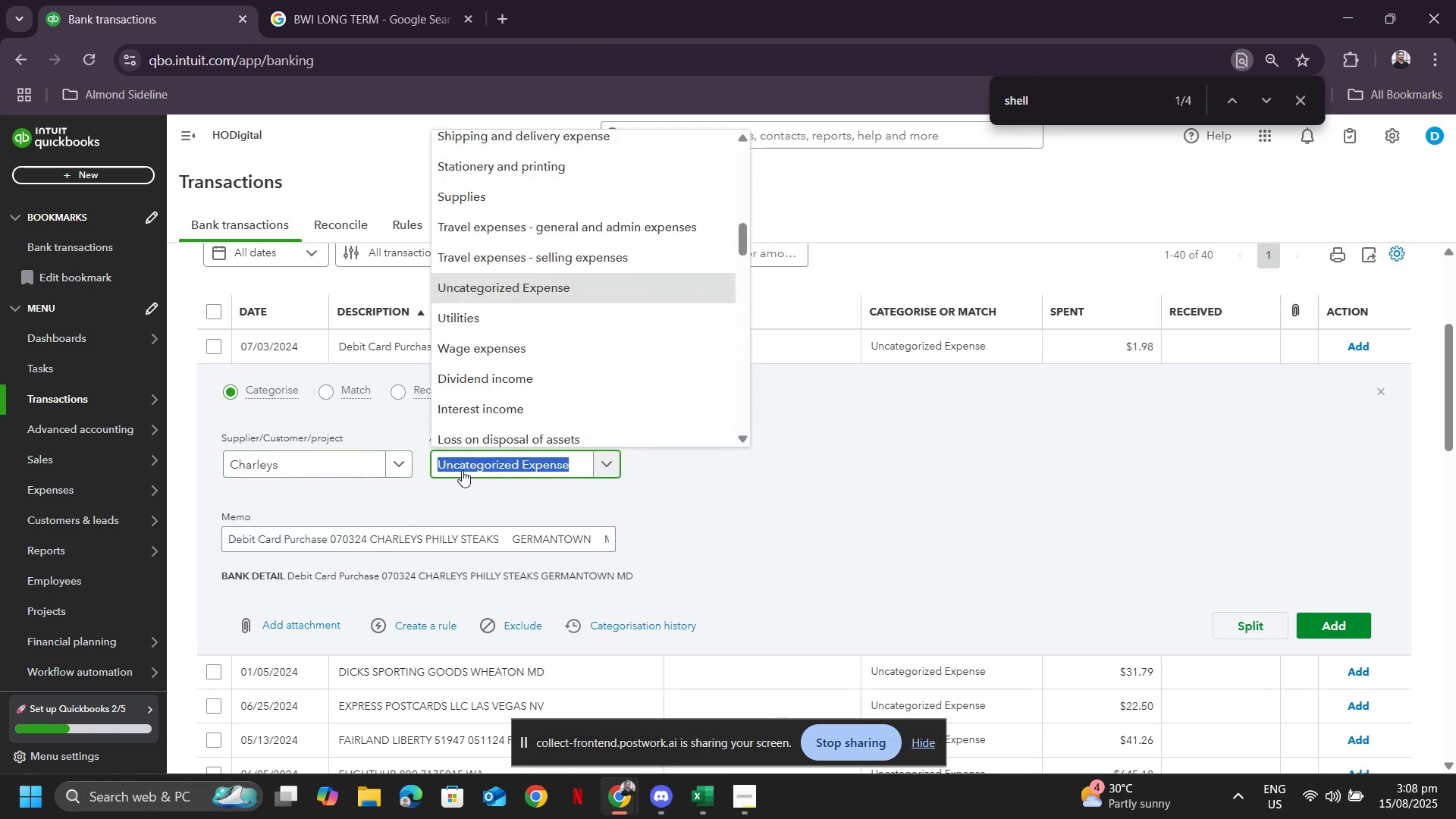 
type(mea)
 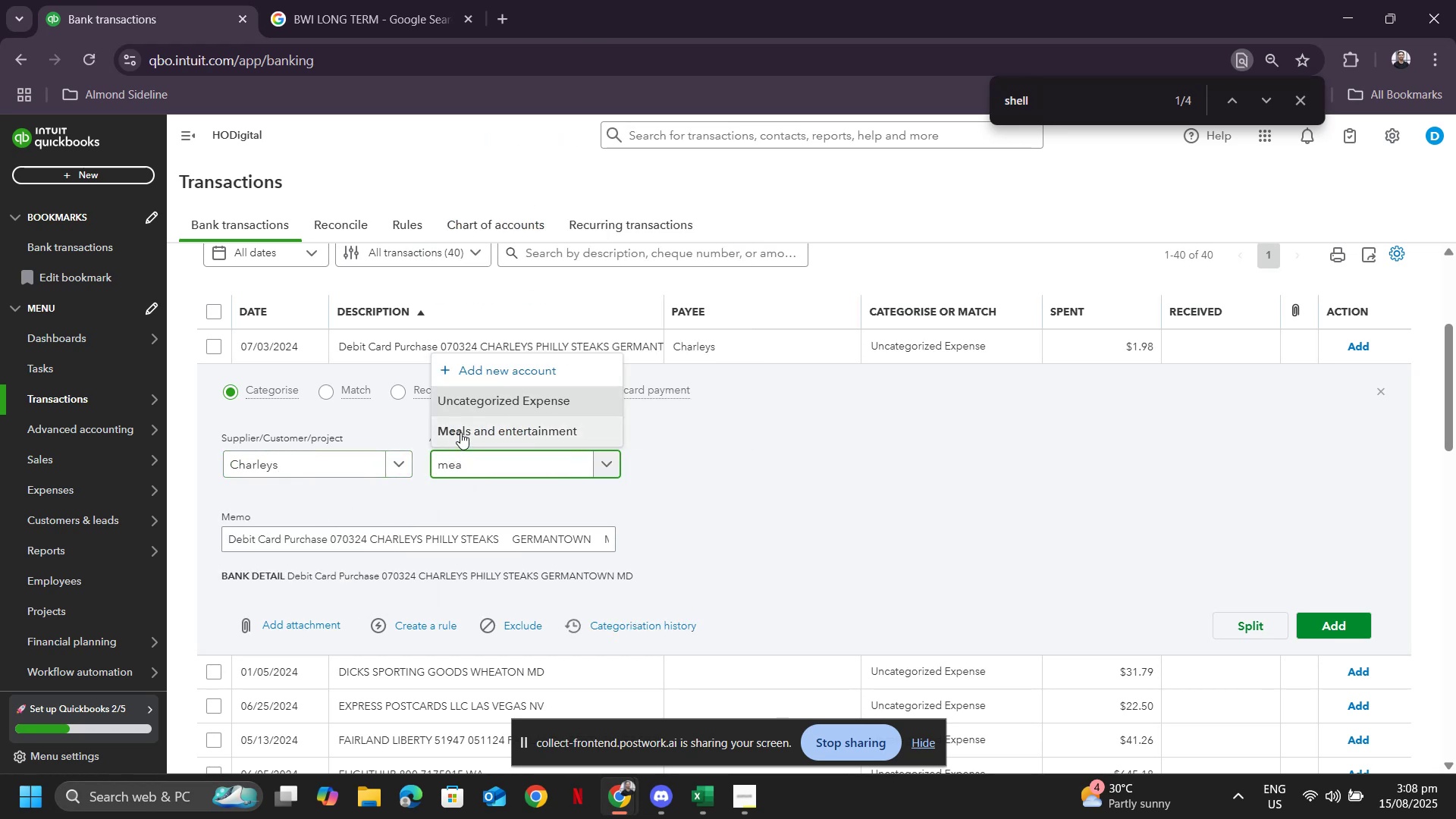 
left_click([467, 427])
 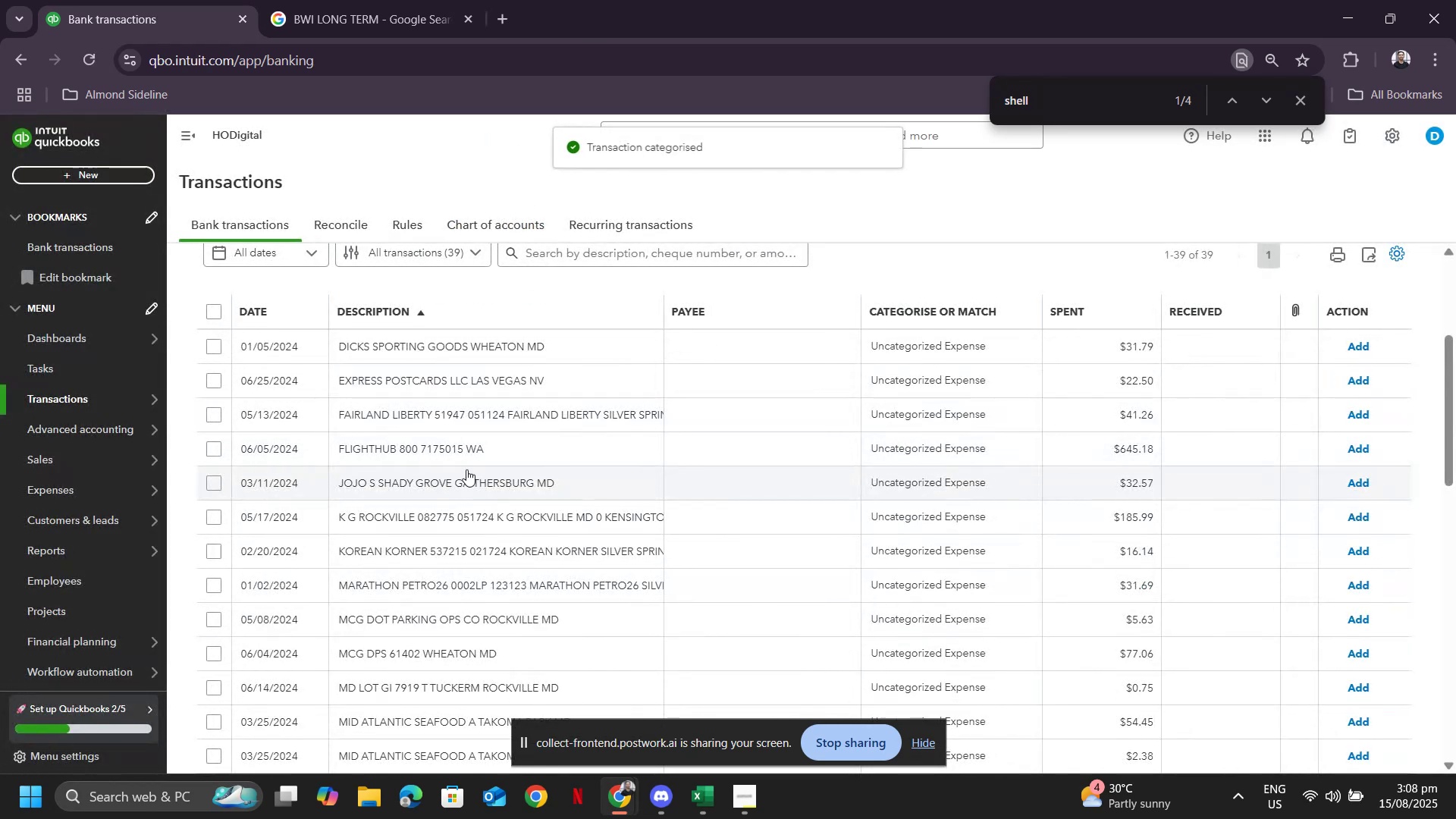 
left_click([410, 342])
 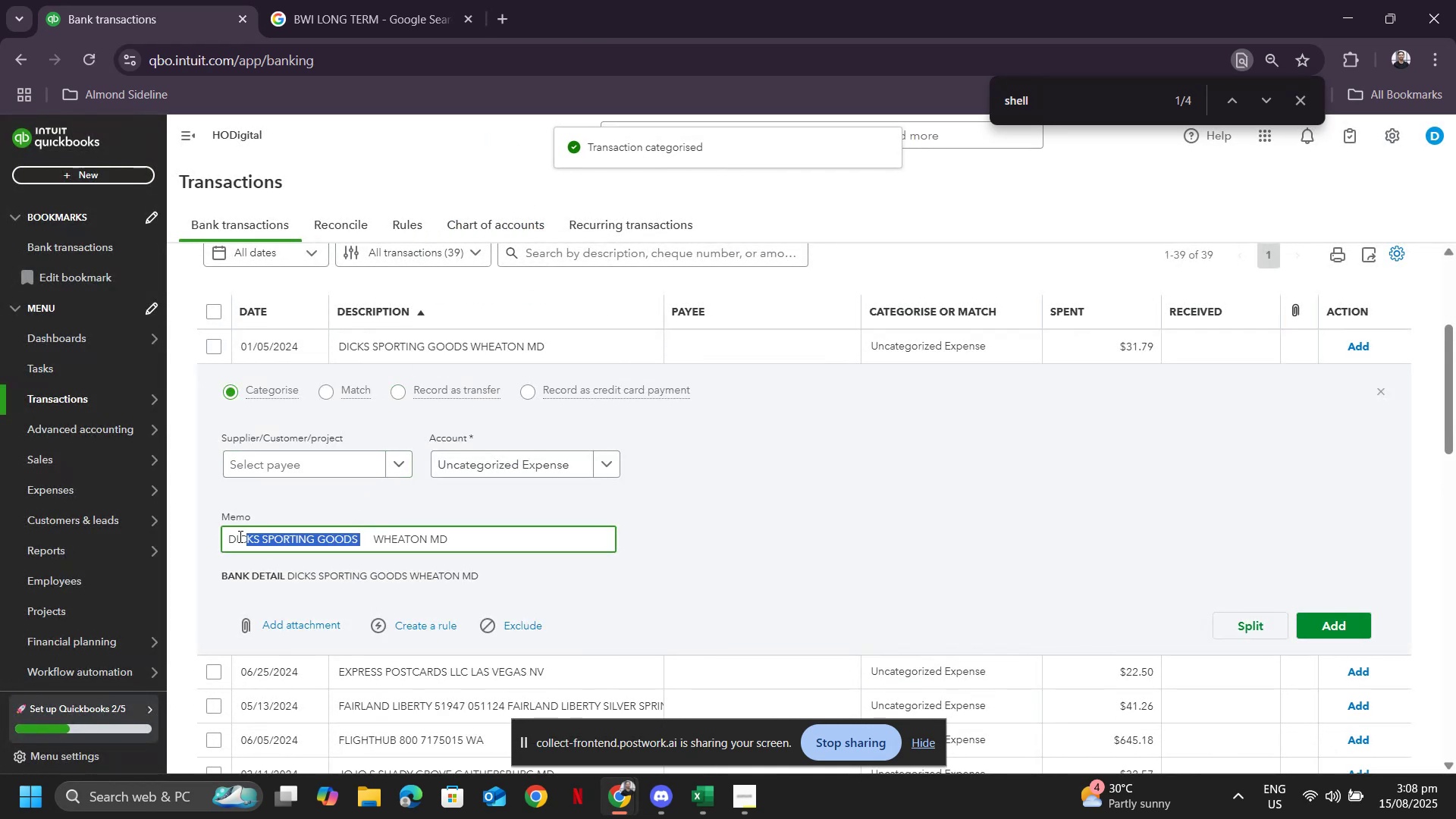 
key(Control+ControlLeft)
 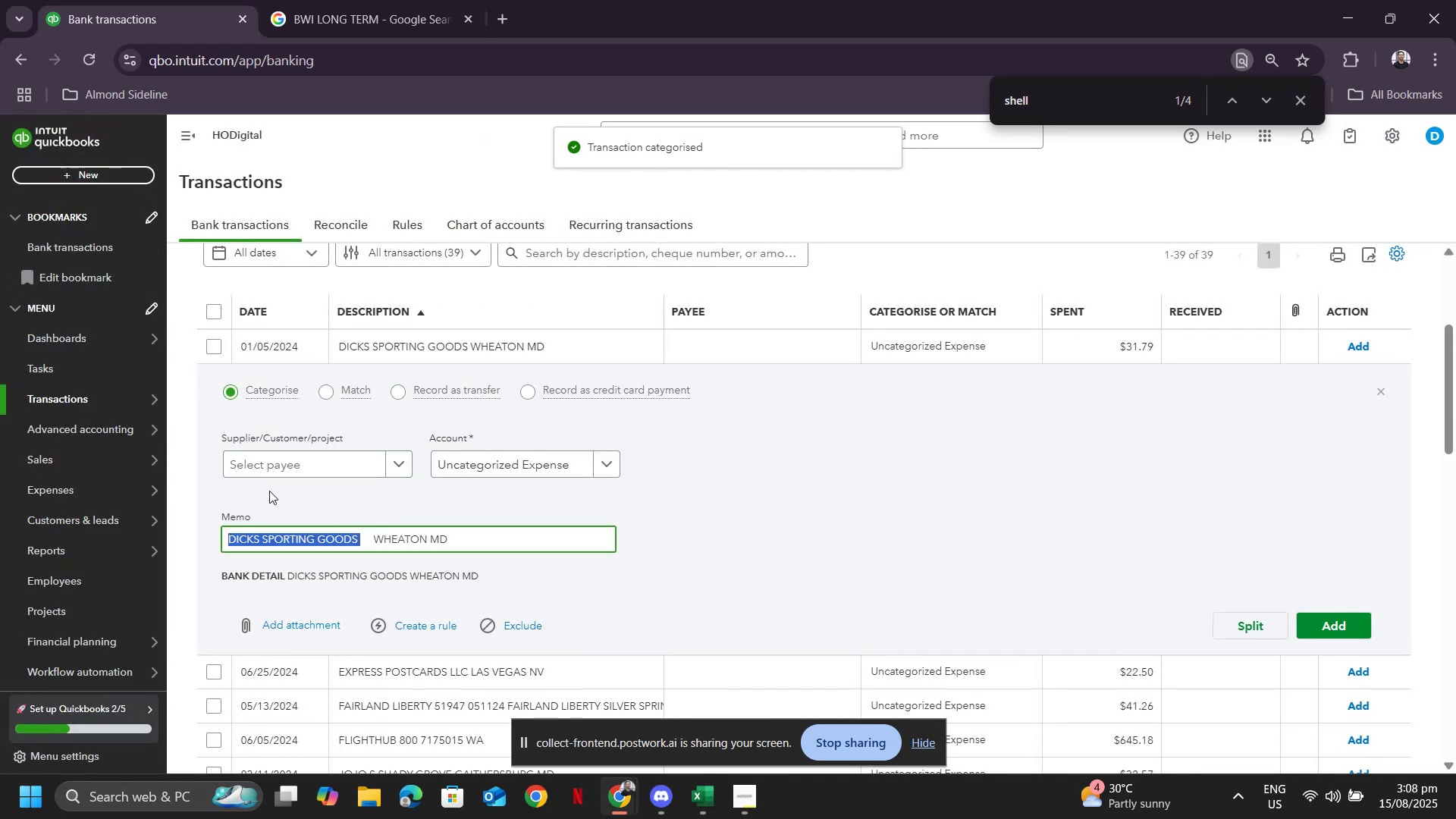 
key(Control+C)
 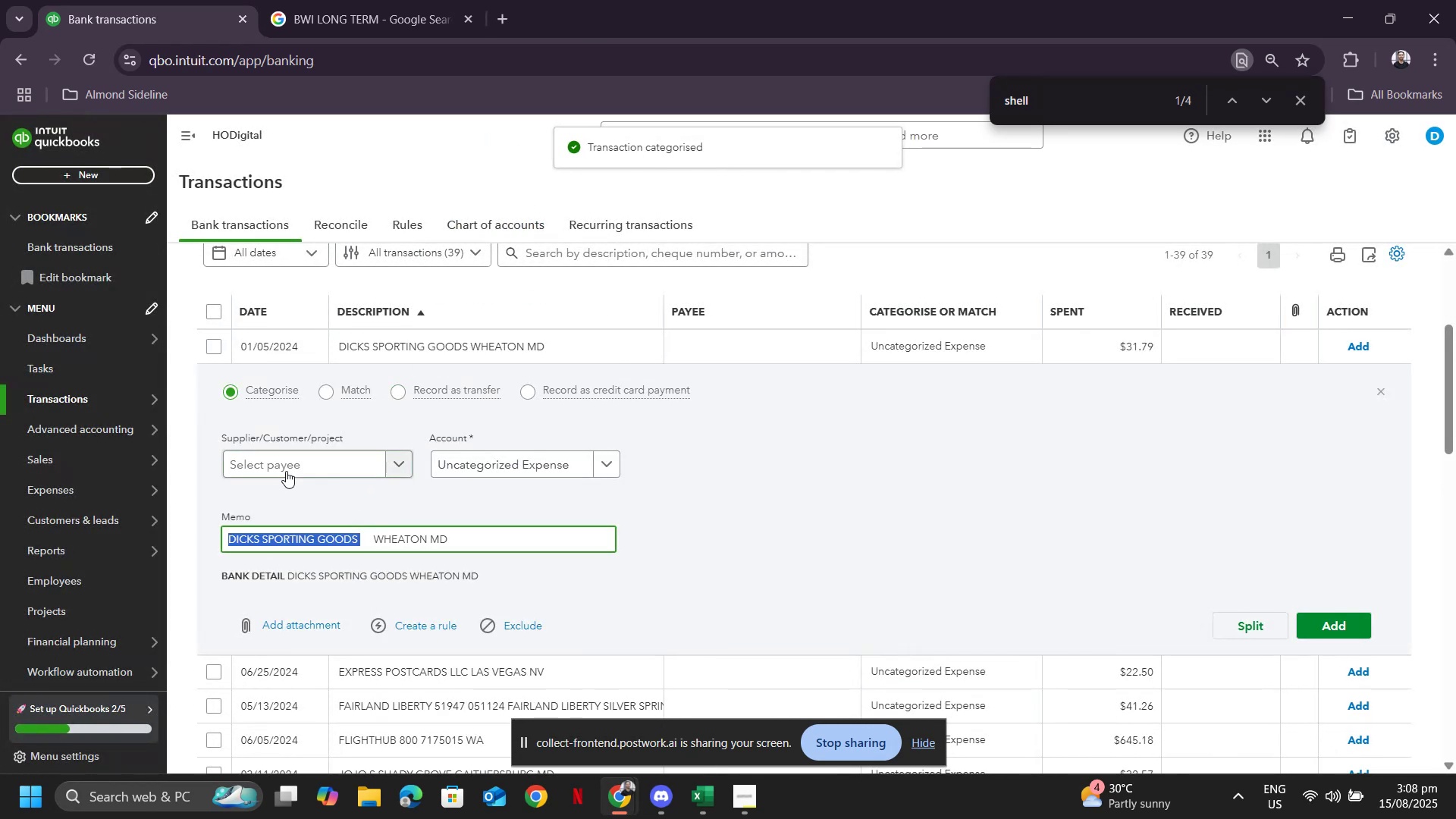 
left_click([286, 471])
 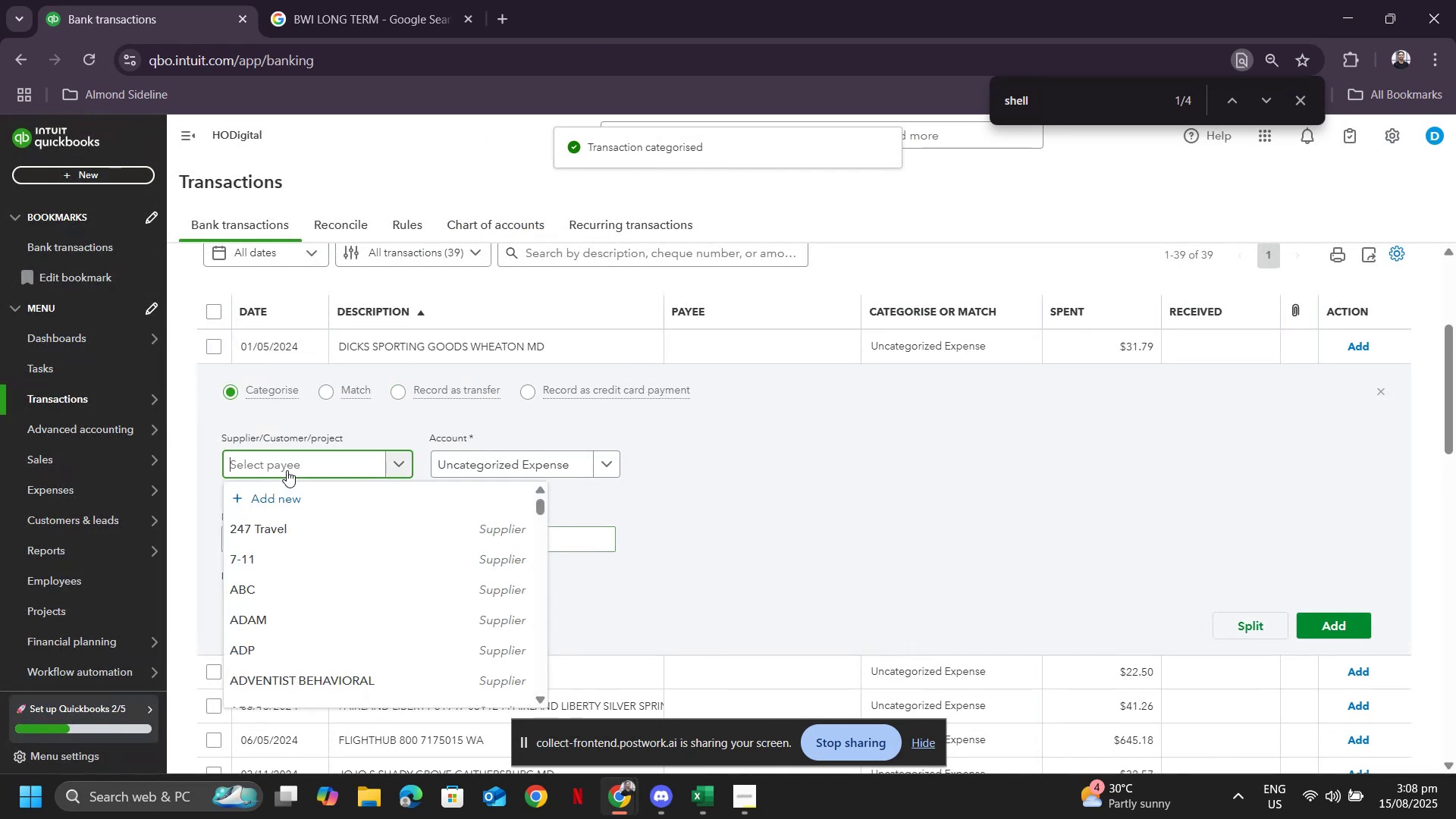 
key(Control+ControlLeft)
 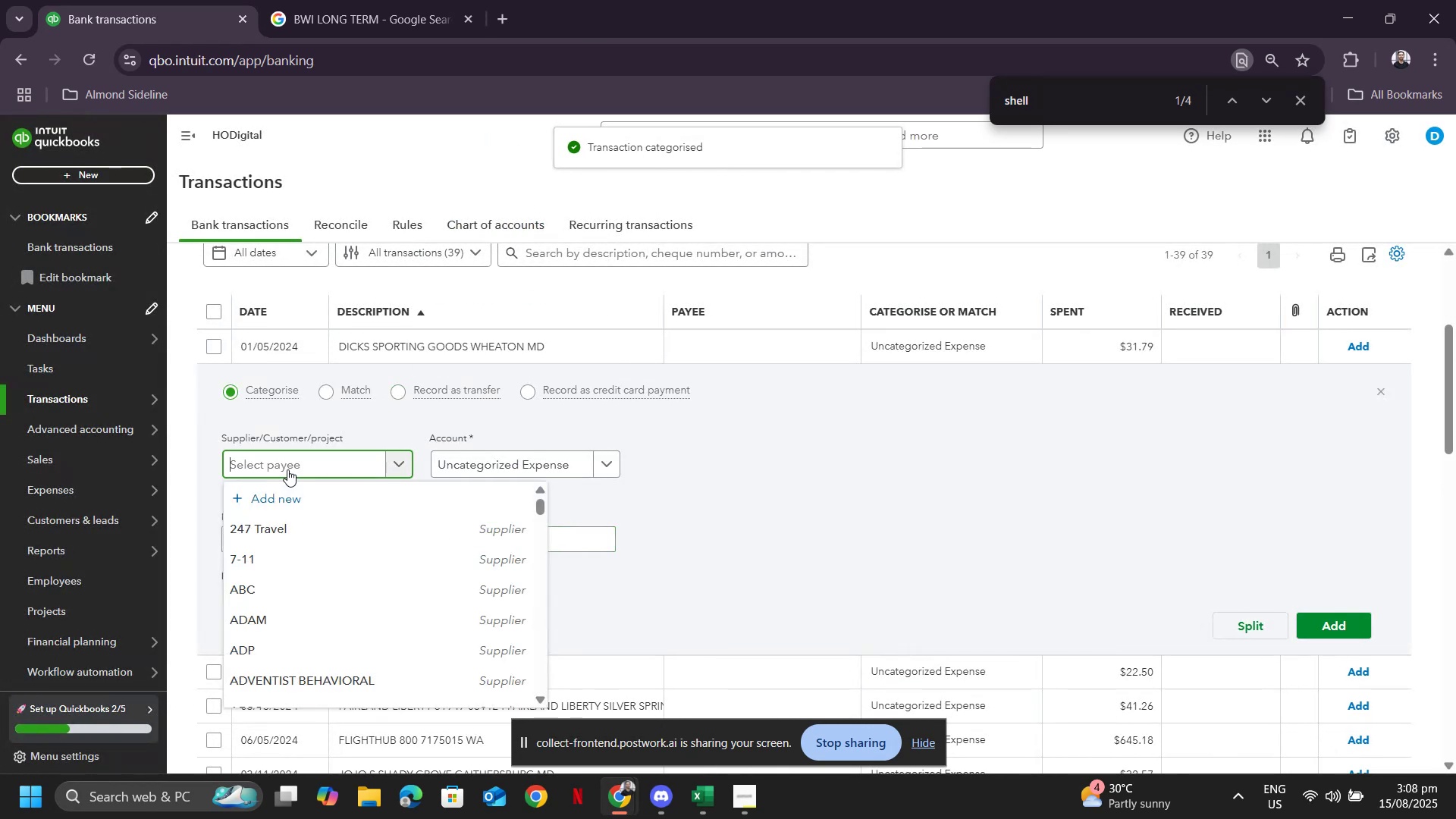 
key(Control+V)
 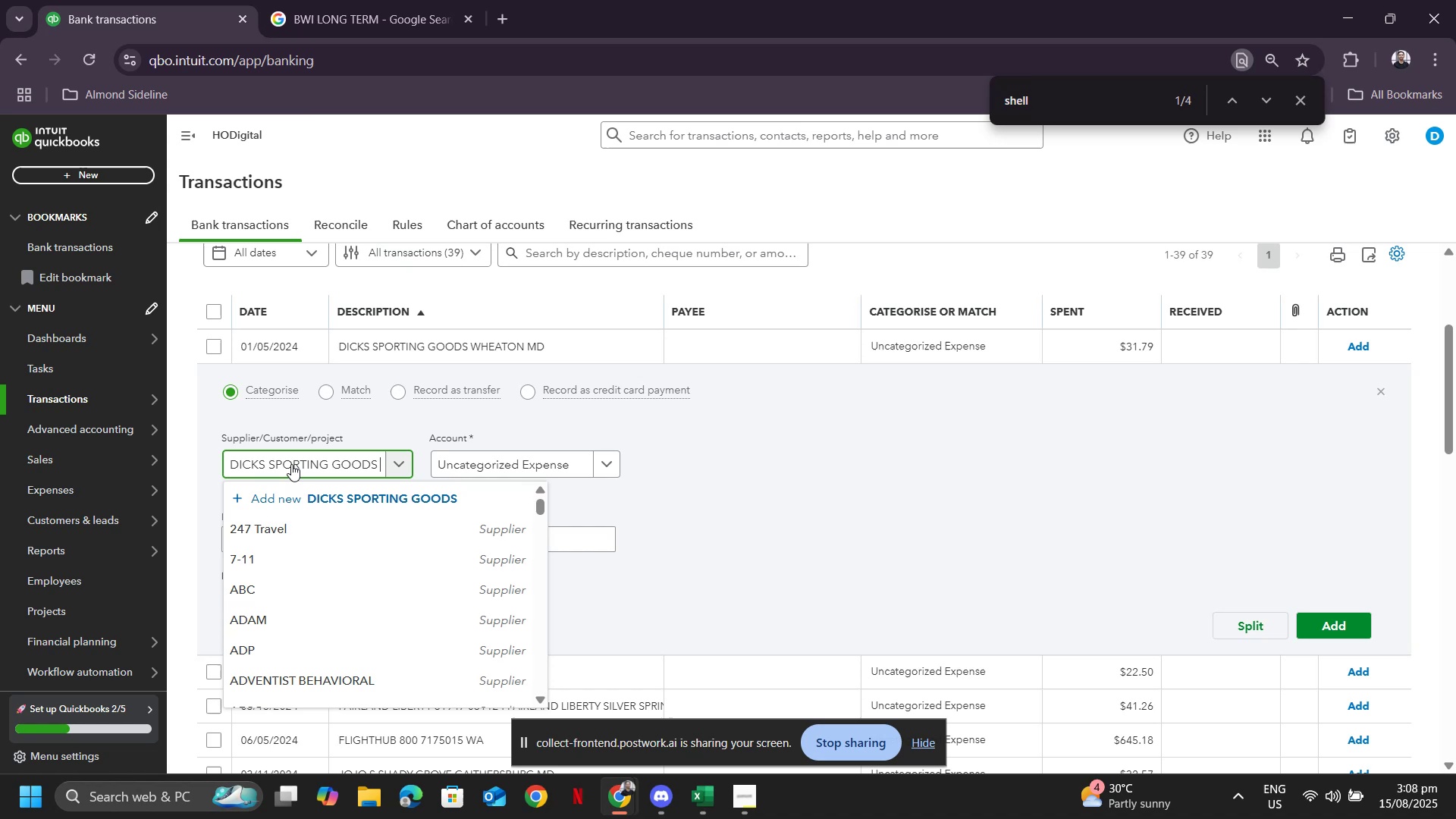 
key(Backspace)
 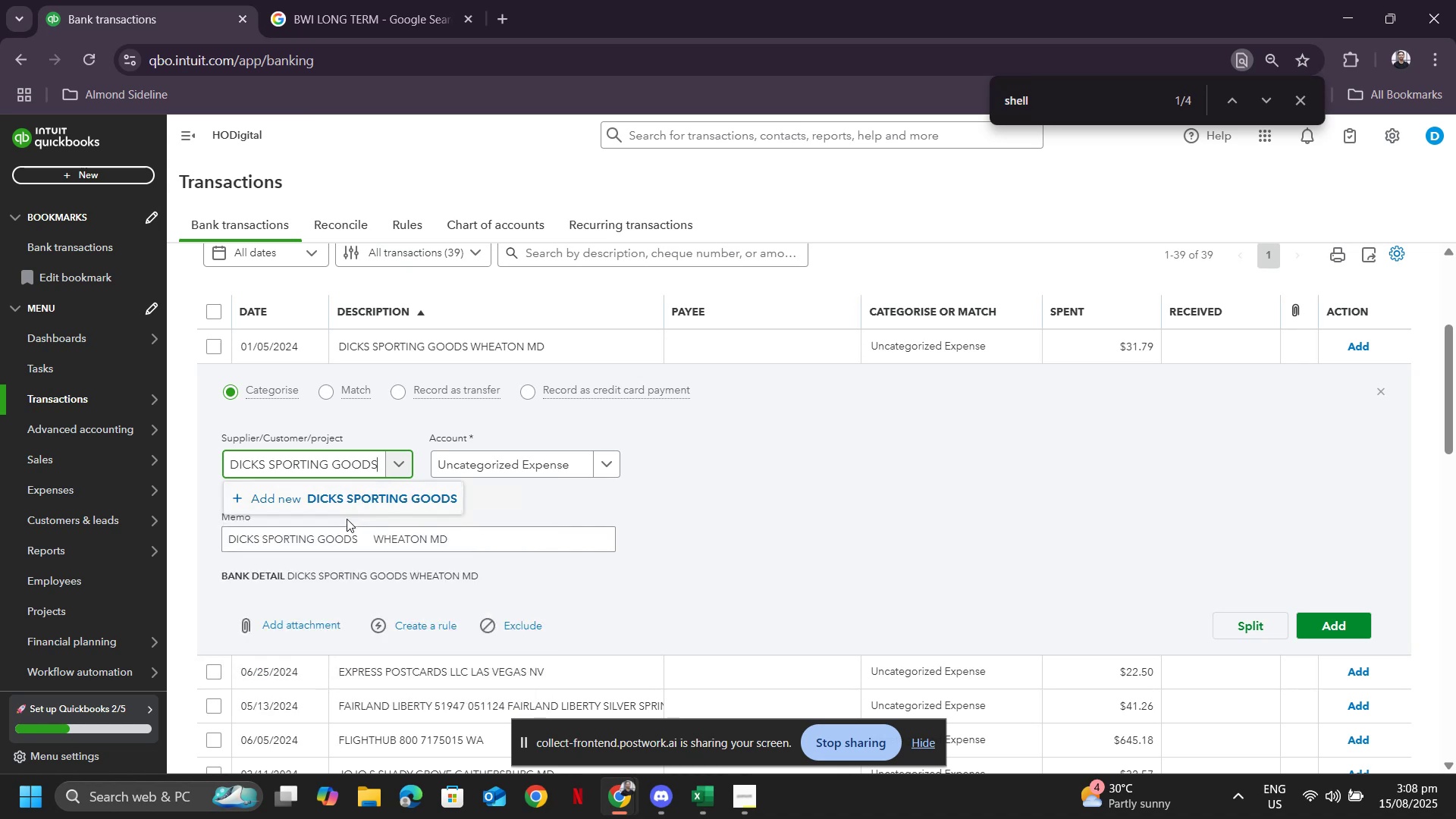 
left_click([356, 498])
 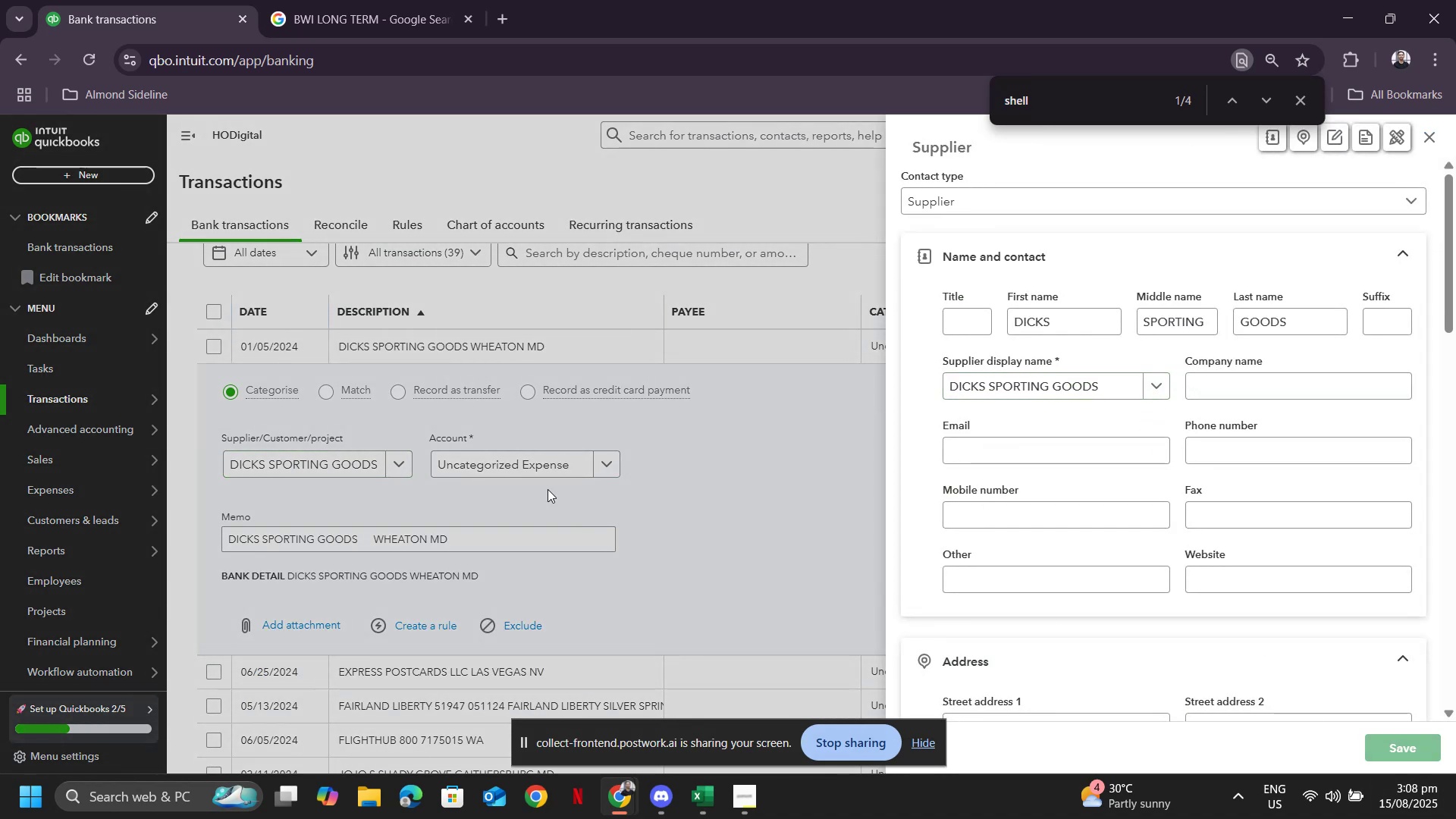 
left_click([497, 463])
 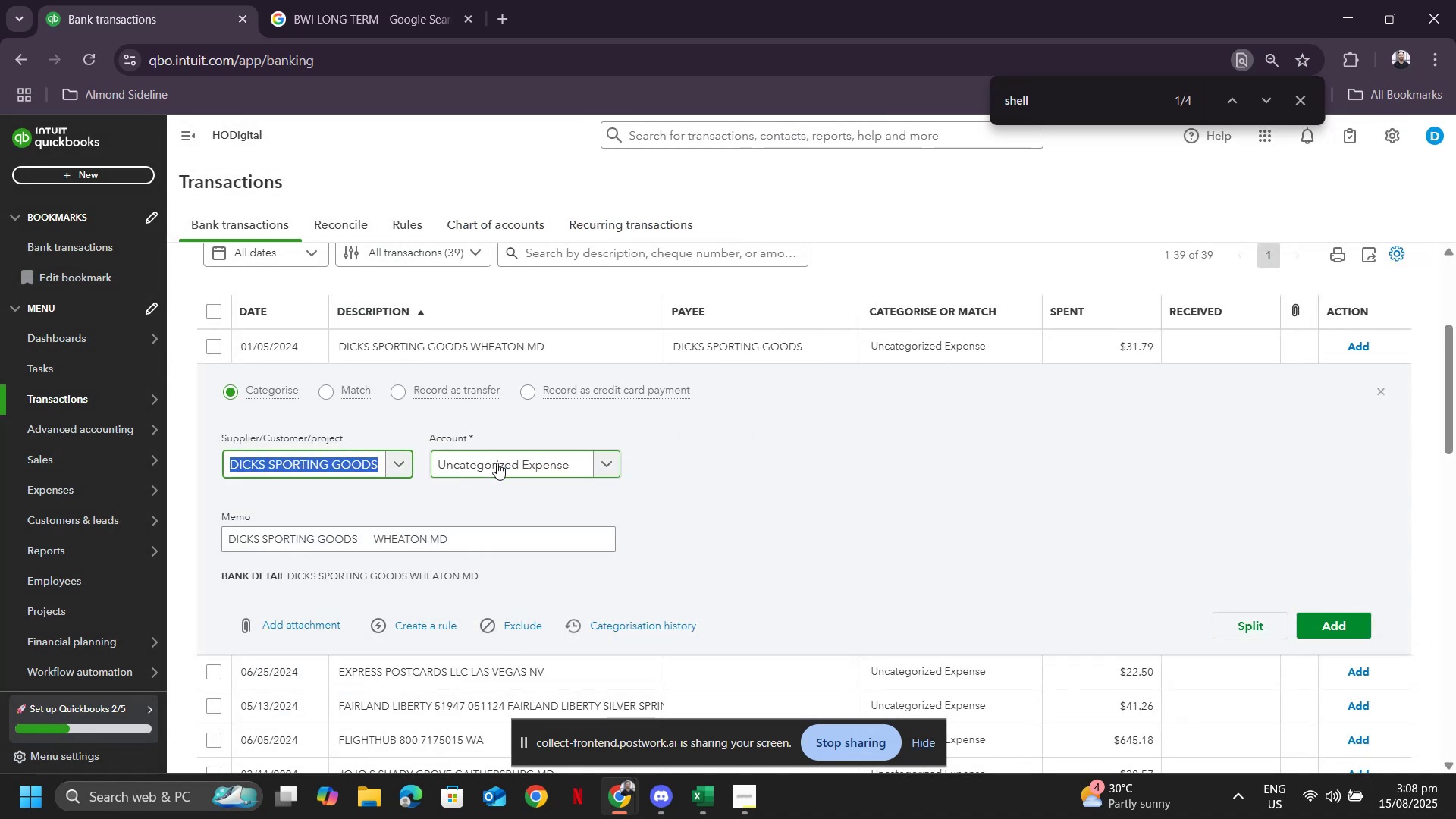 
left_click([497, 463])
 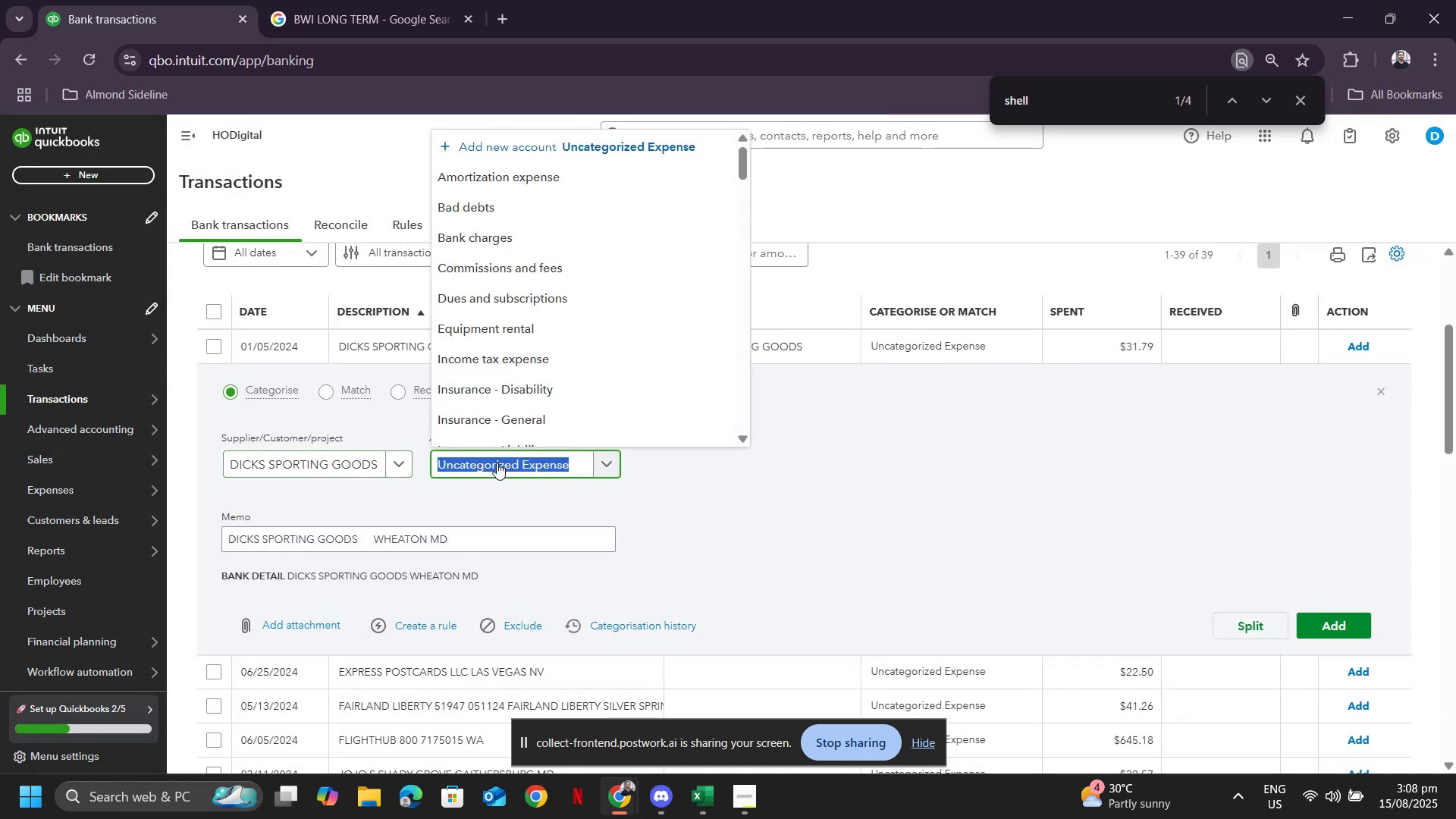 
type(supp)
 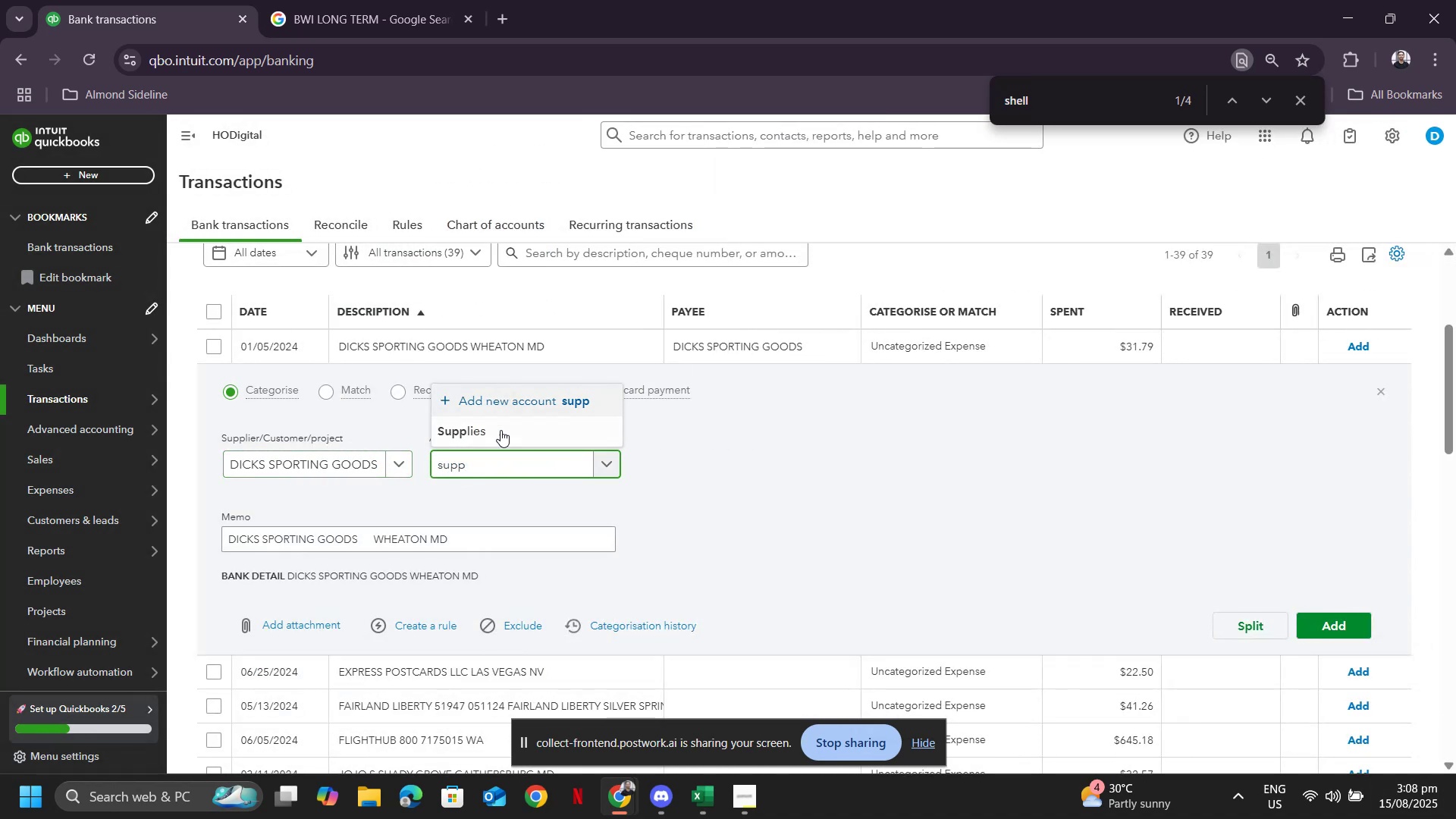 
left_click([500, 431])
 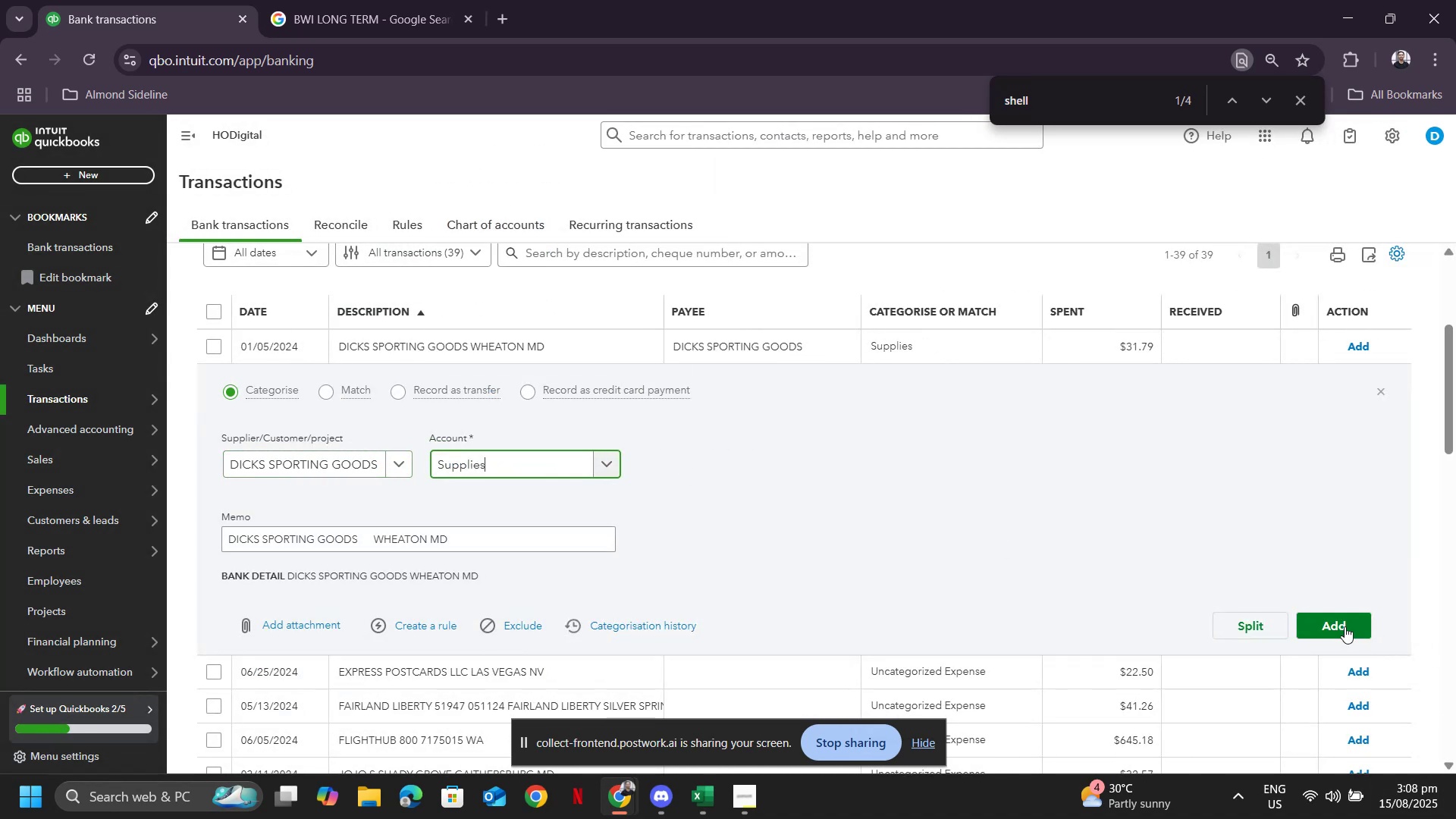 
left_click([1344, 624])
 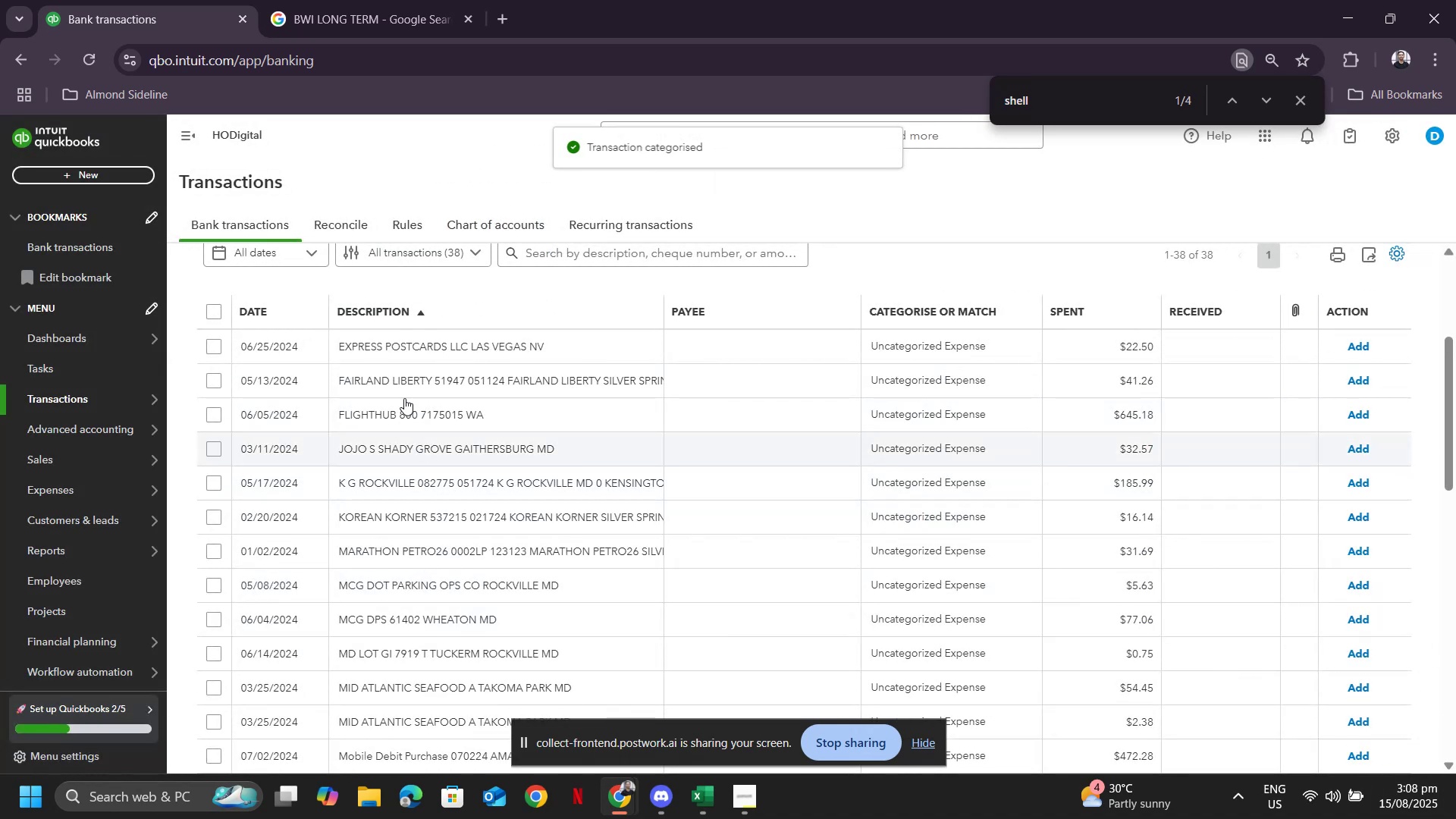 
left_click([397, 354])
 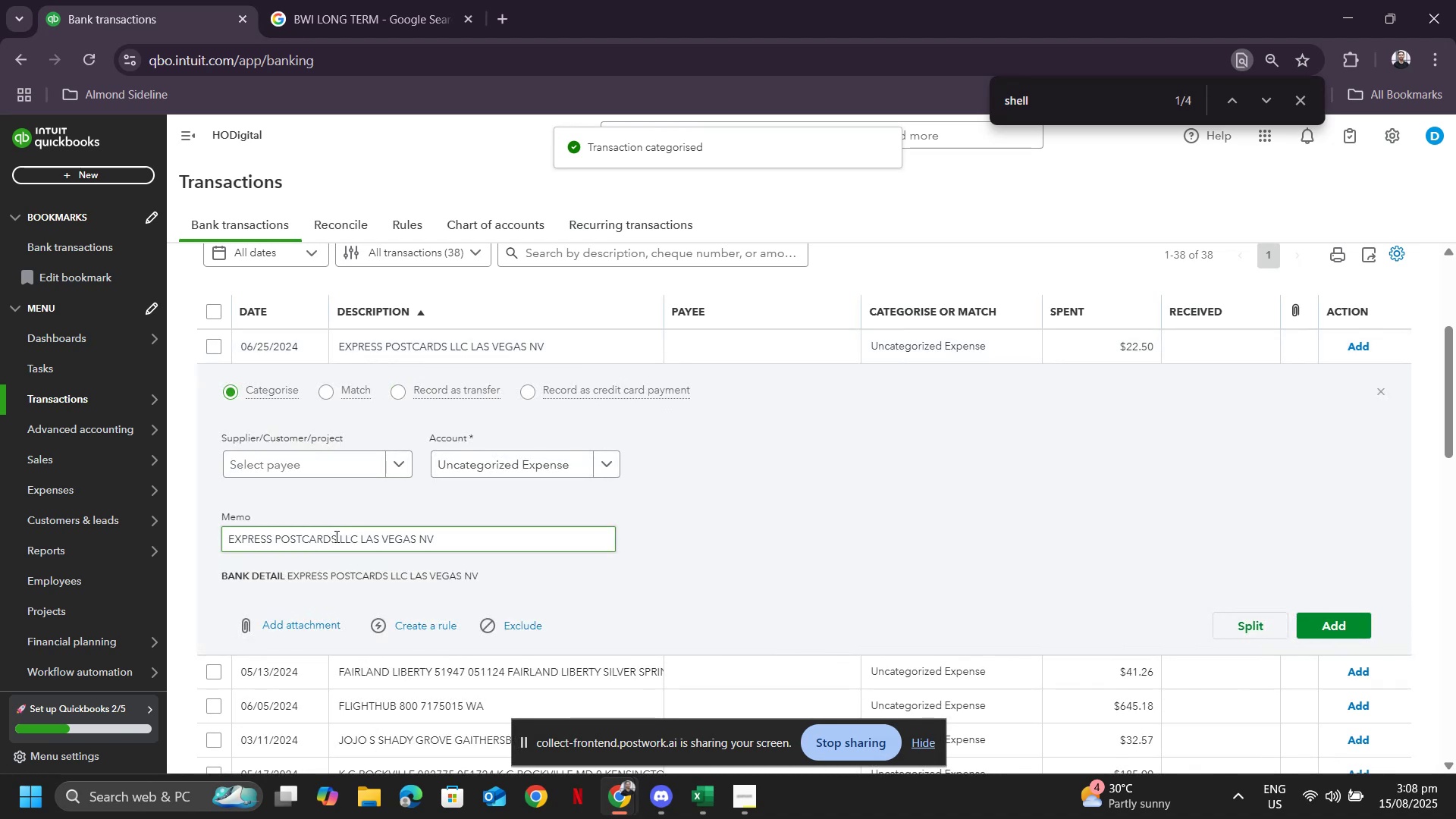 
key(Control+ControlLeft)
 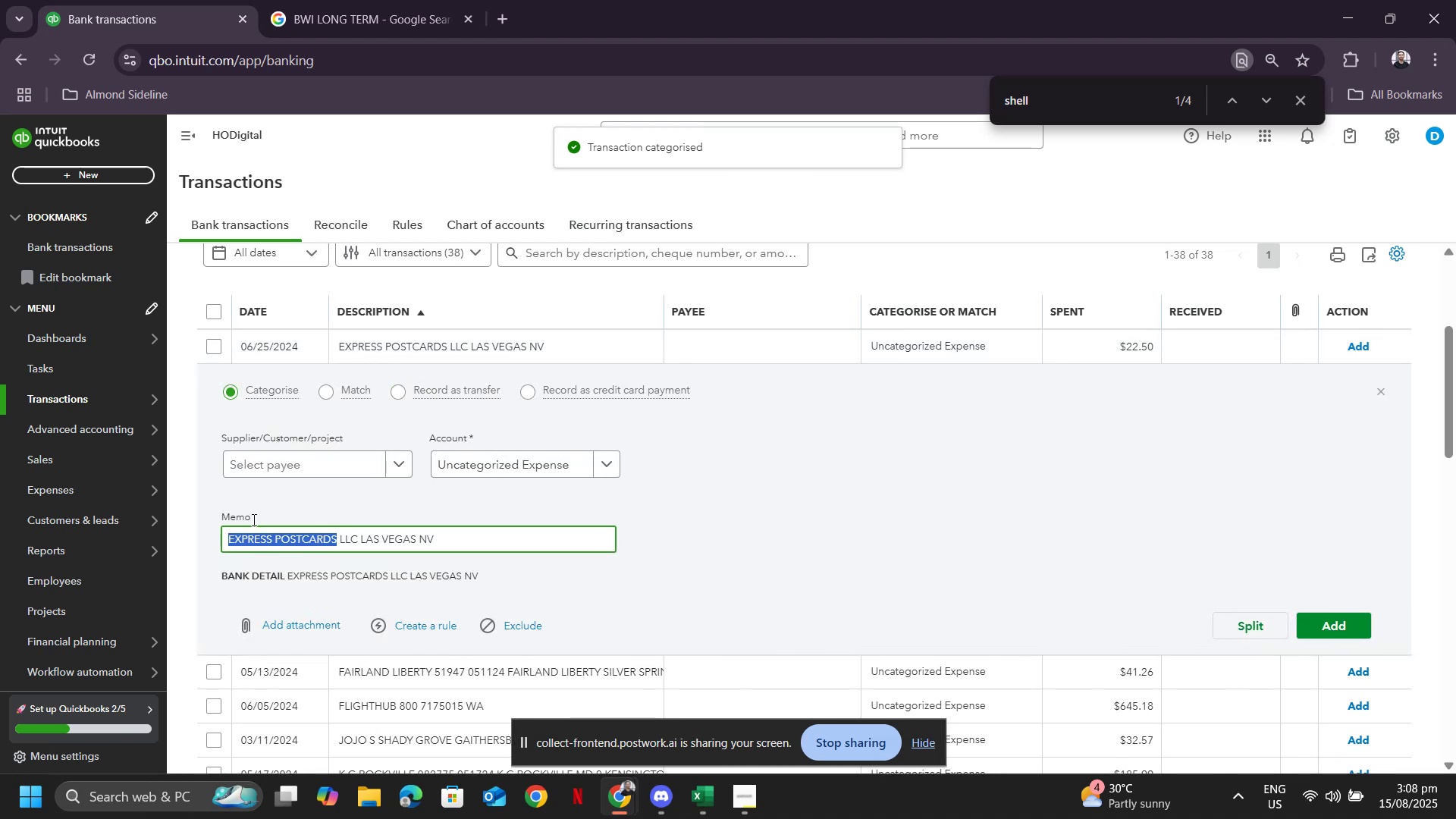 
key(Control+C)
 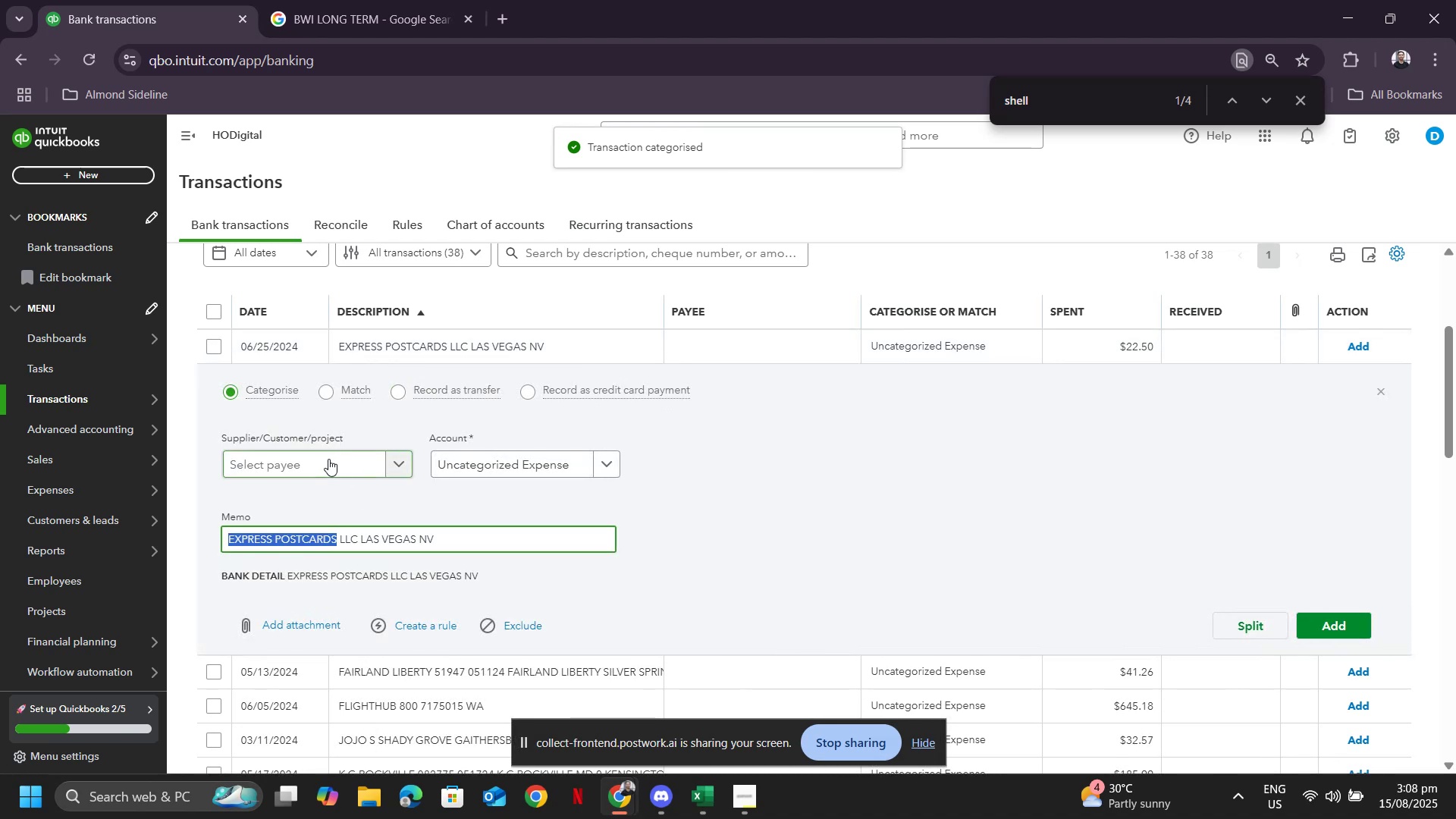 
left_click([328, 459])
 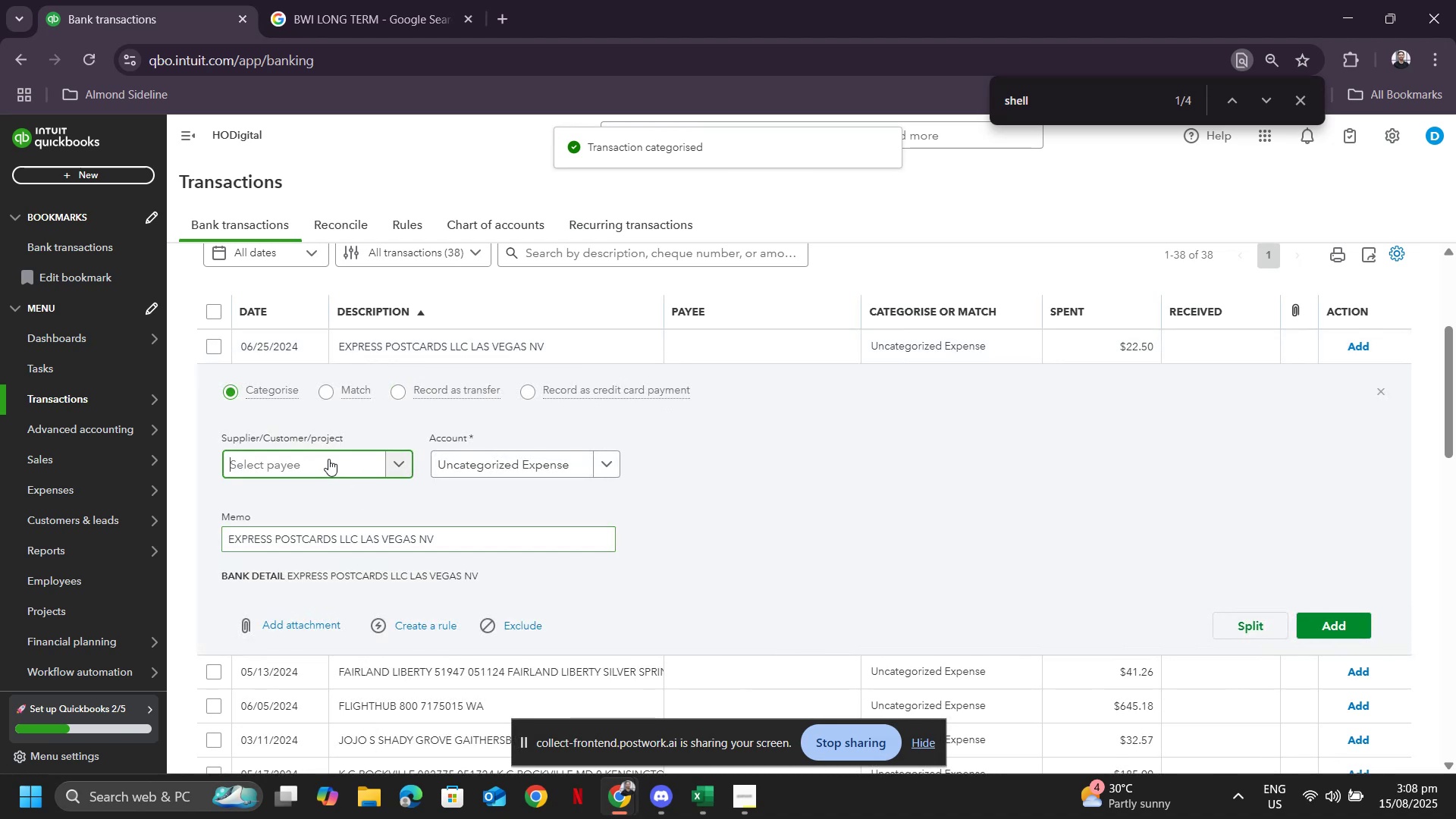 
key(Control+ControlLeft)
 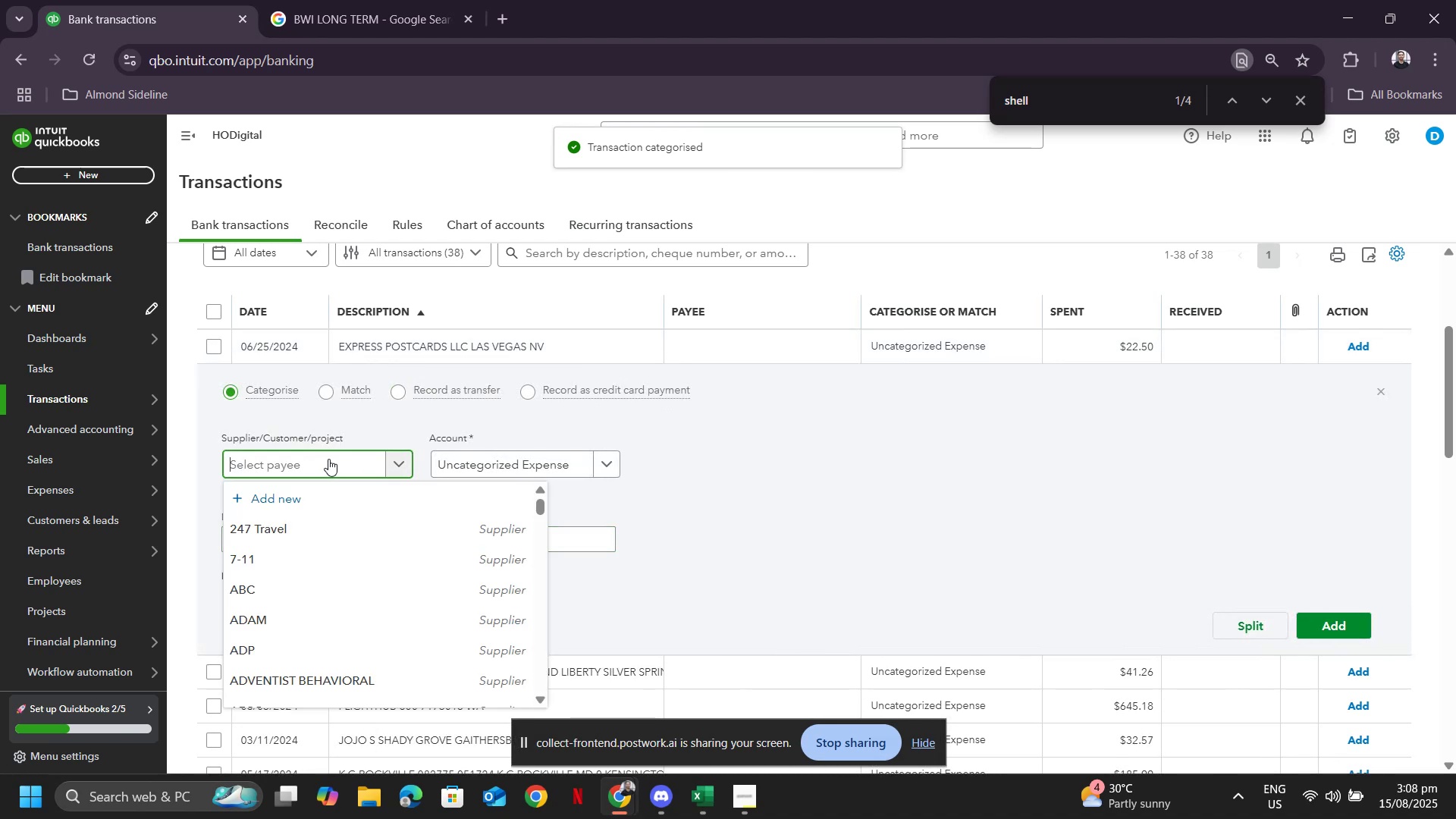 
key(Control+V)
 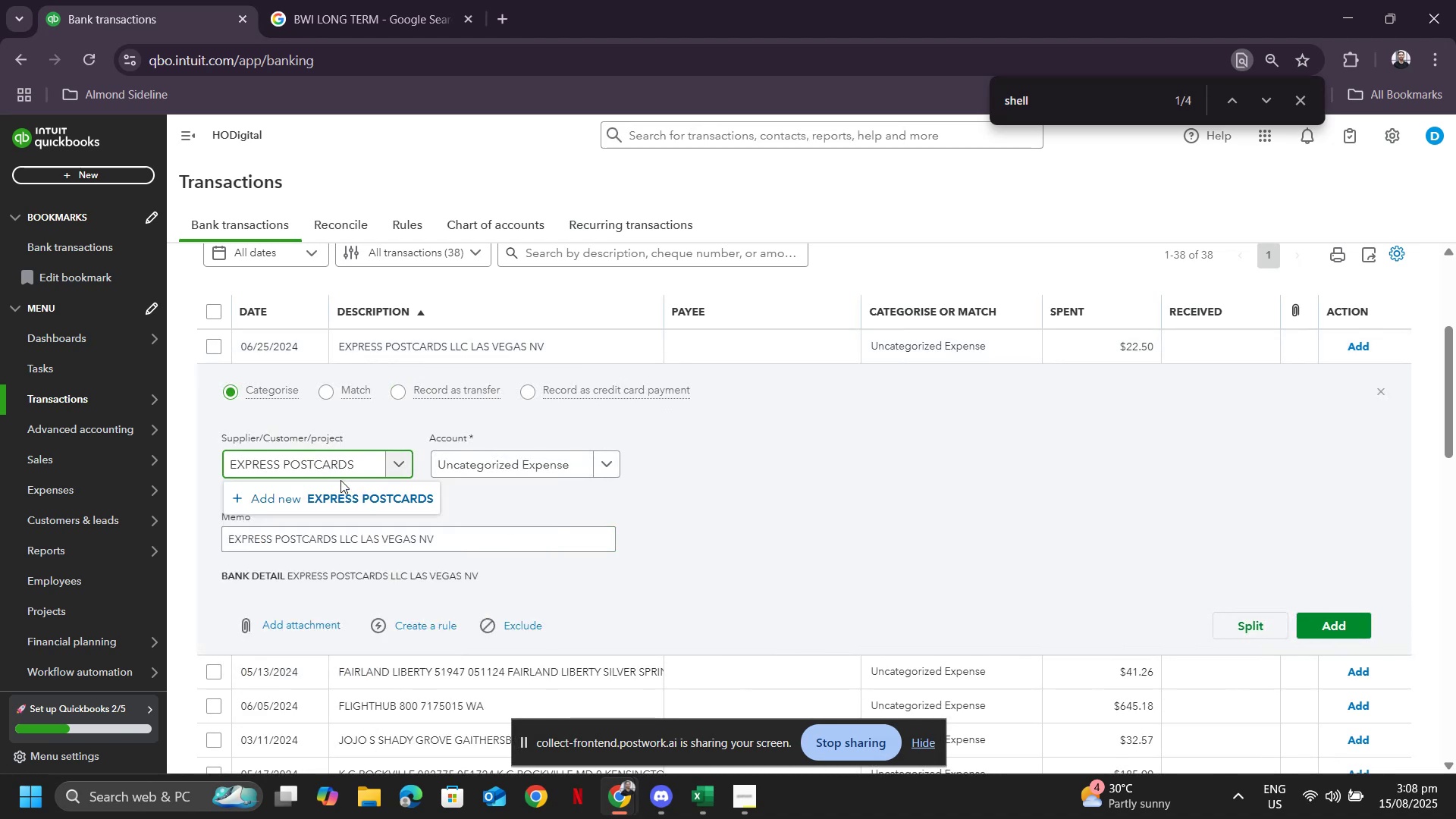 
left_click([328, 497])
 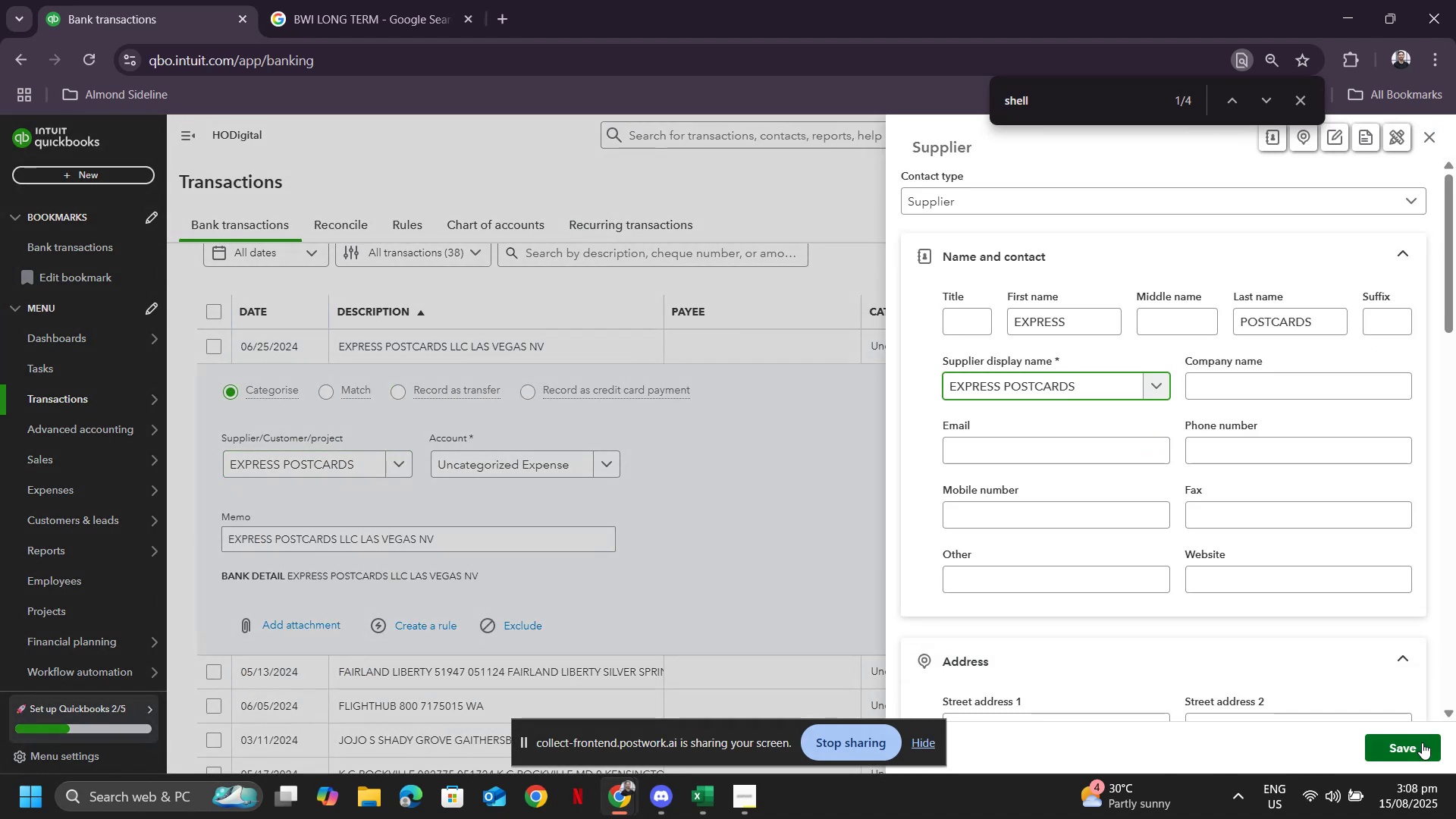 
left_click([1422, 742])
 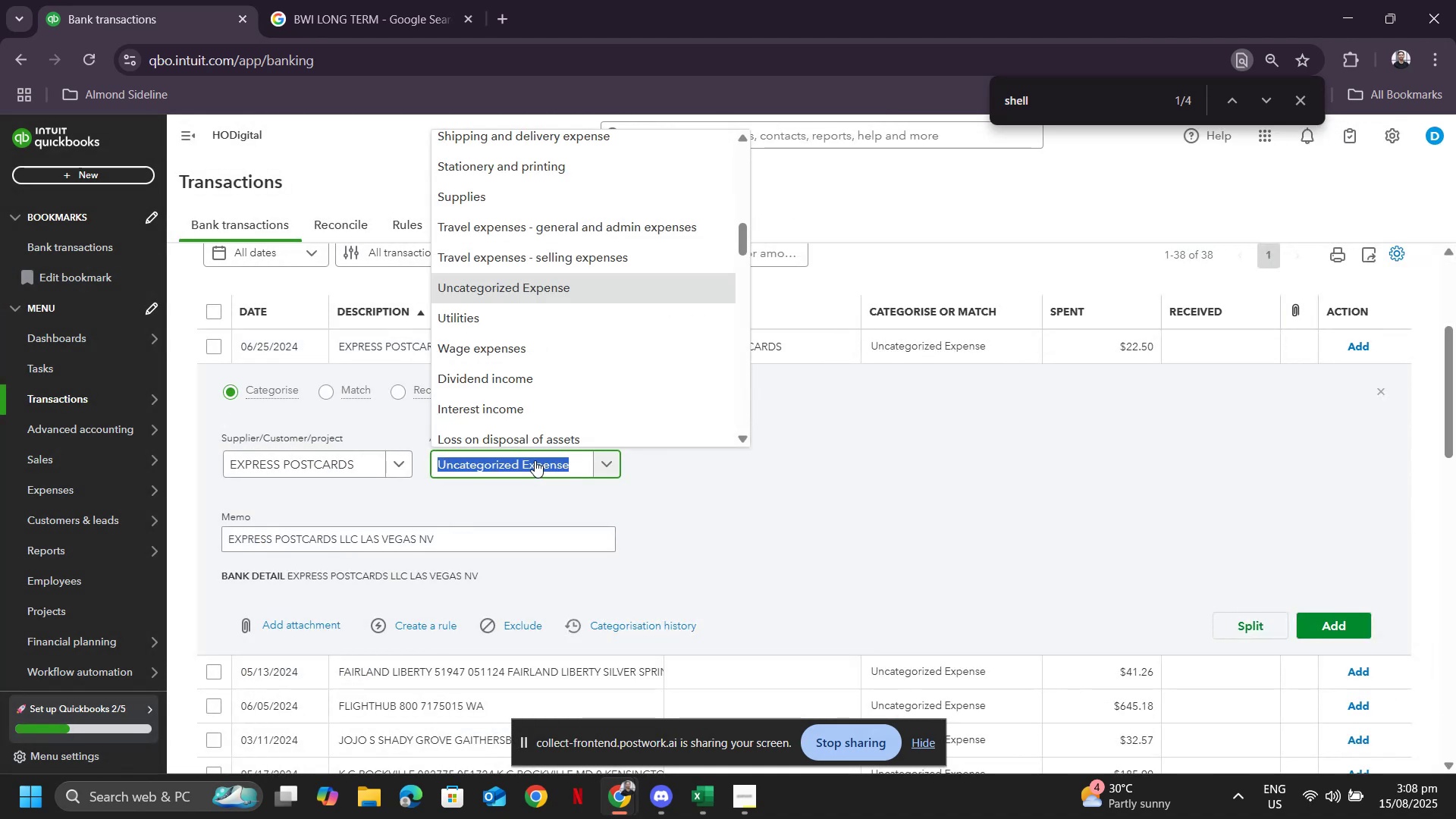 
left_click([535, 460])
 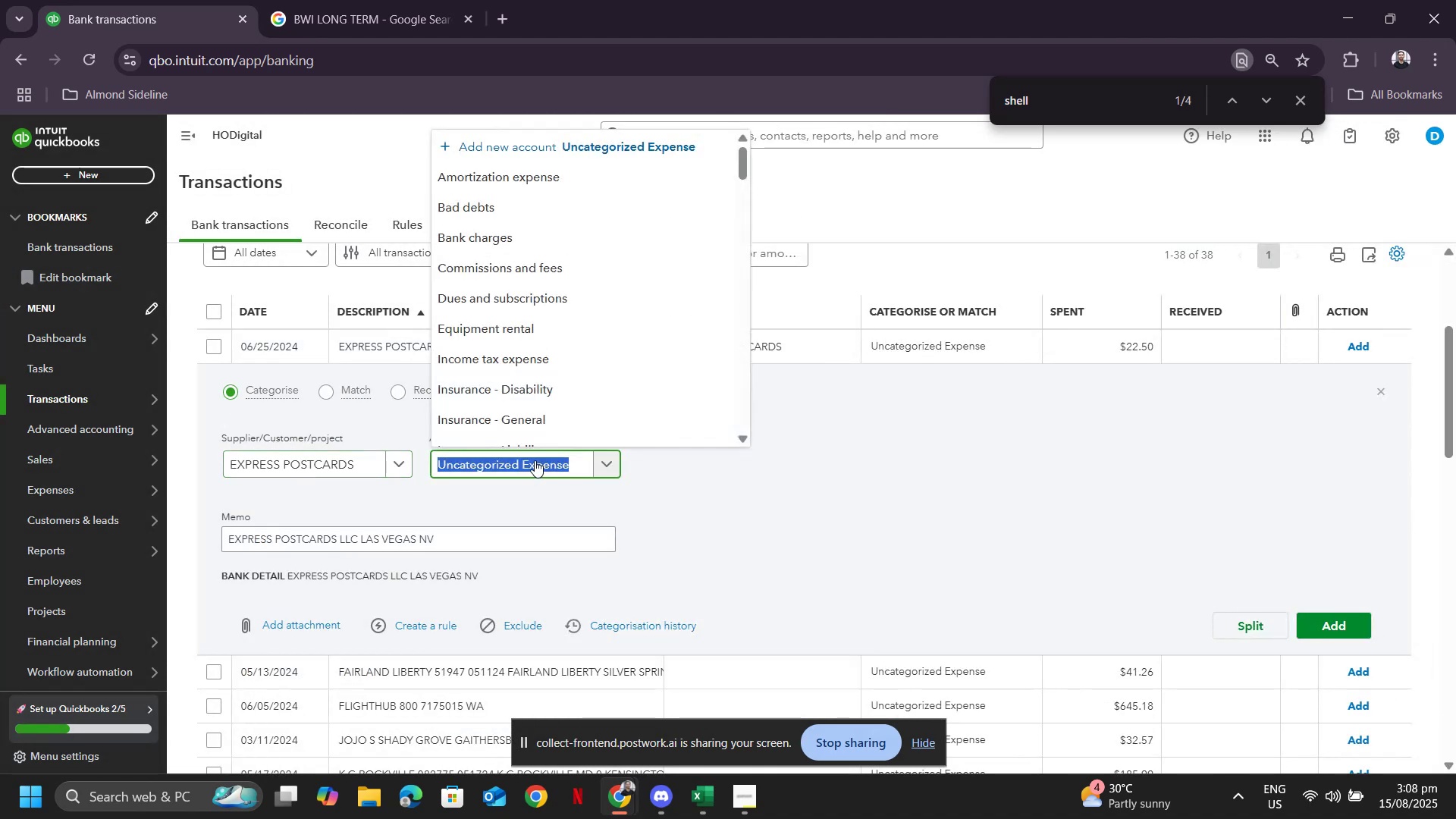 
type(stat)
 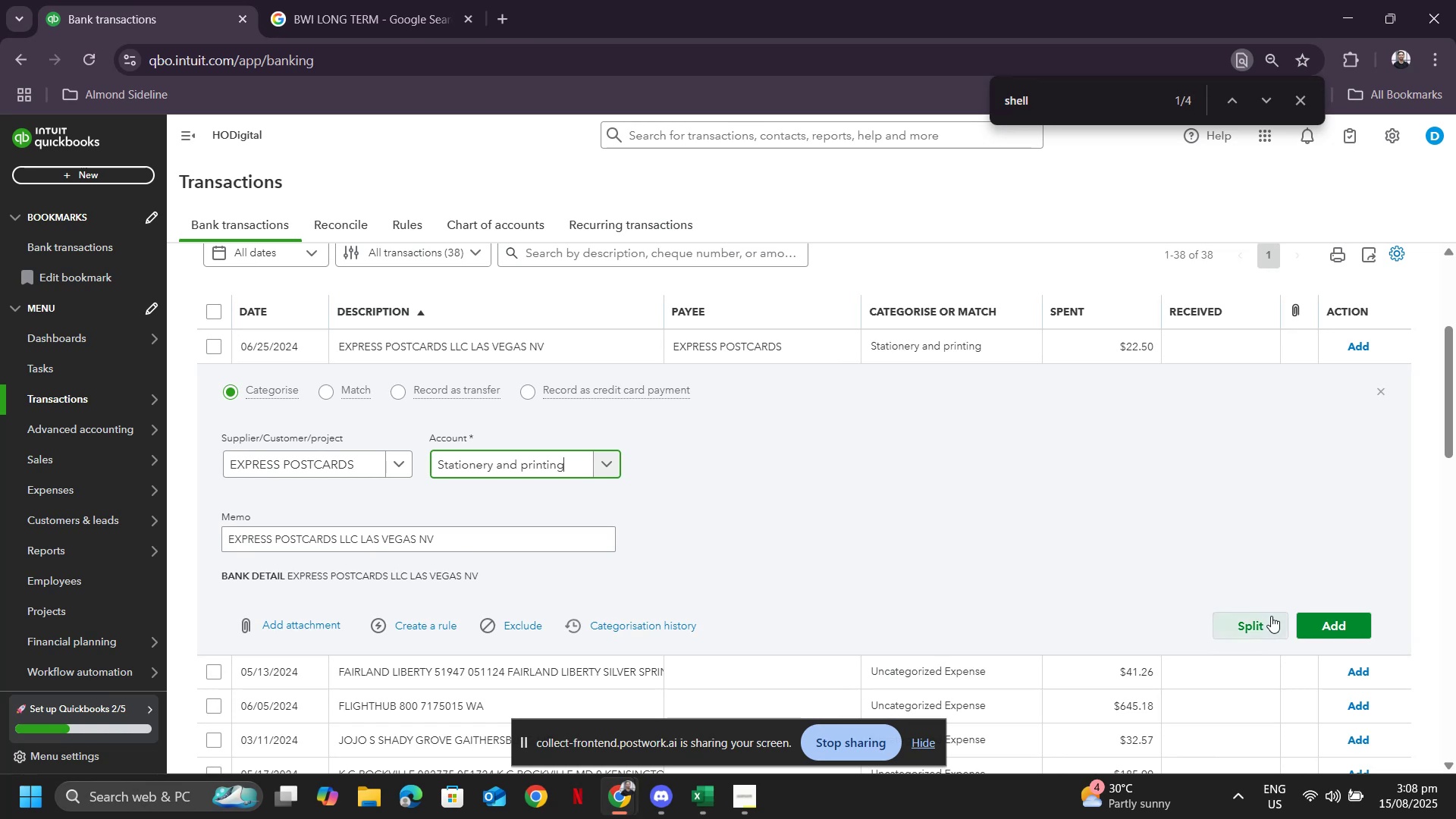 
left_click([1314, 623])
 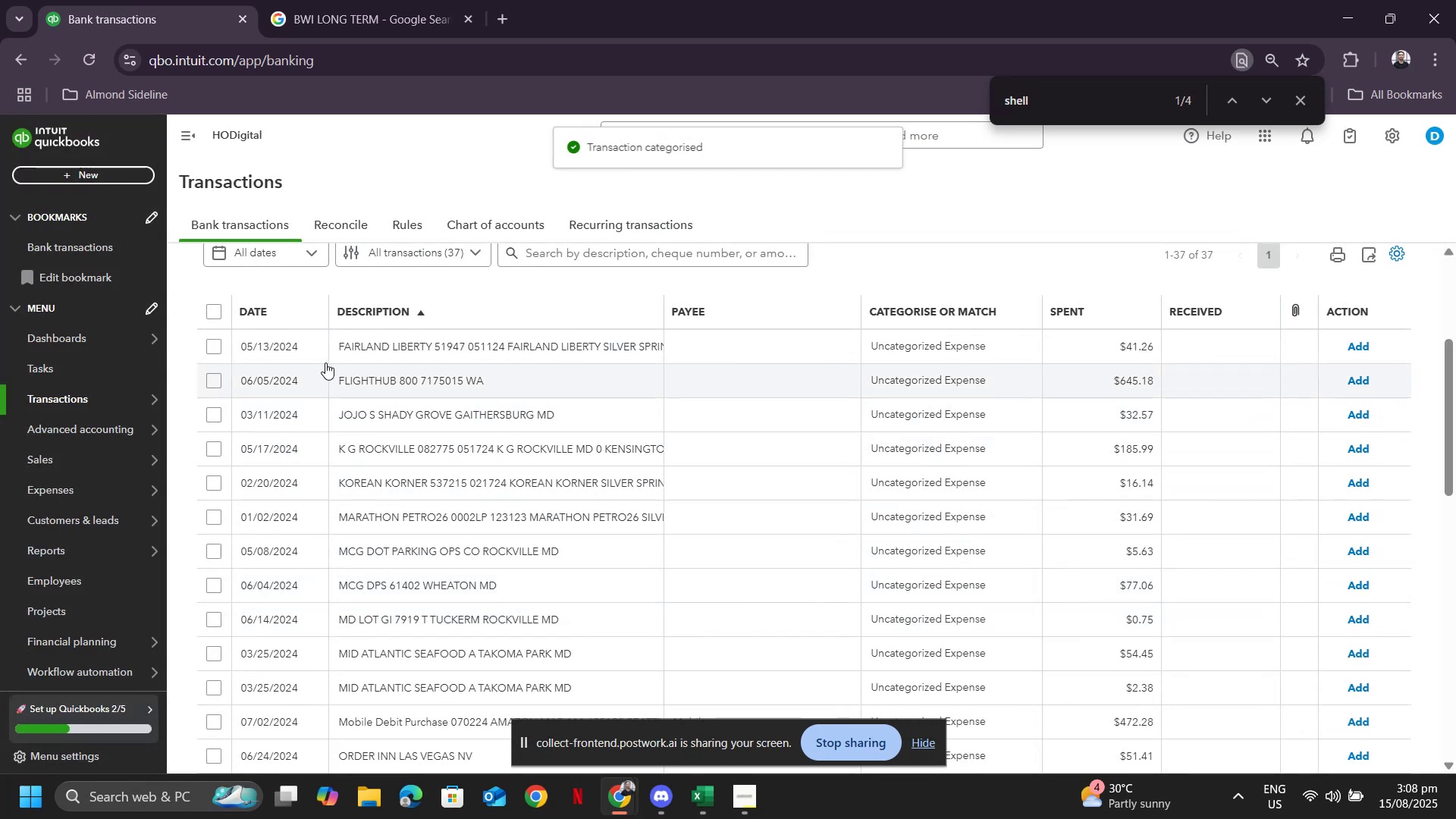 
left_click([353, 347])
 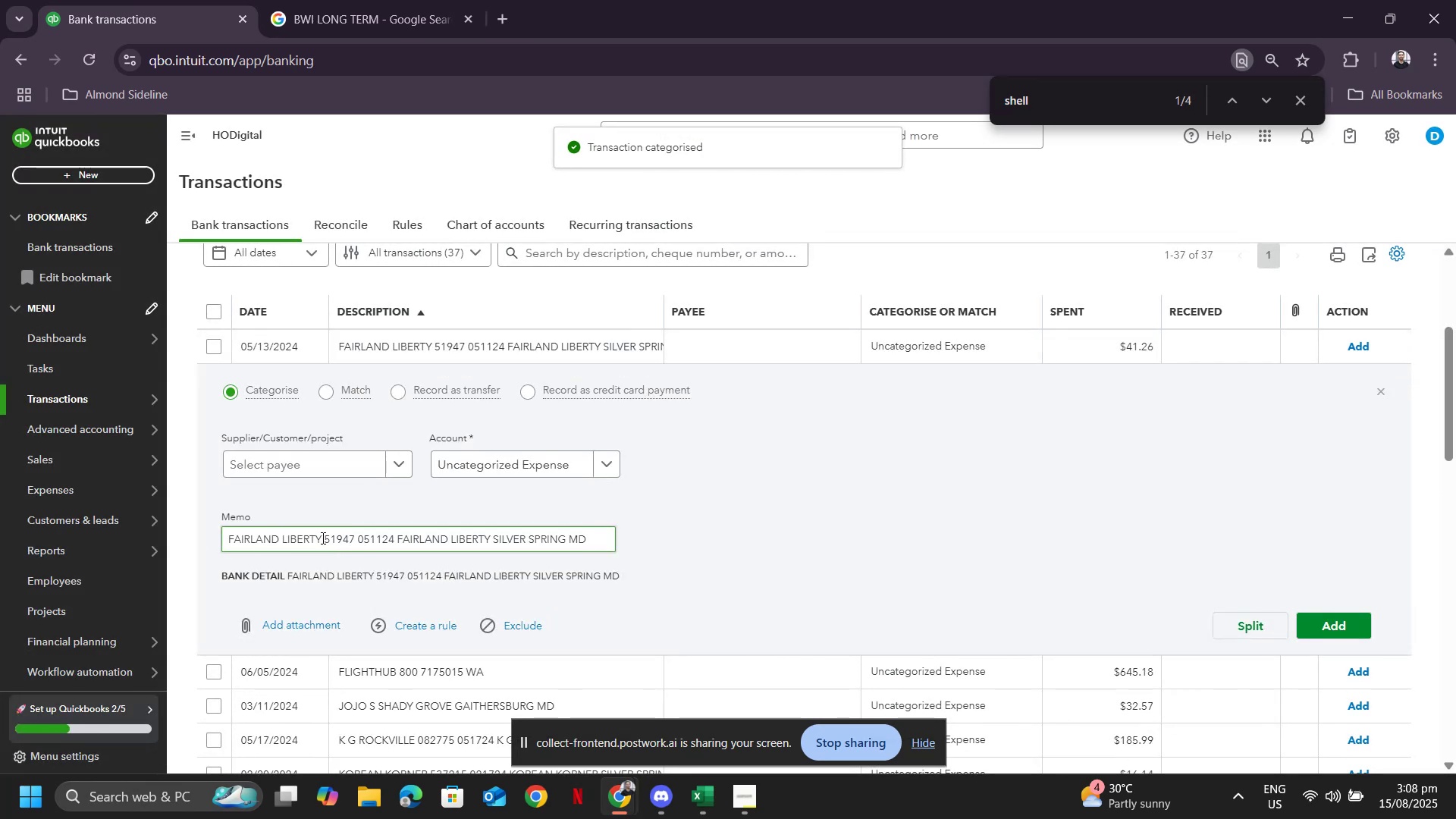 
key(Control+ControlLeft)
 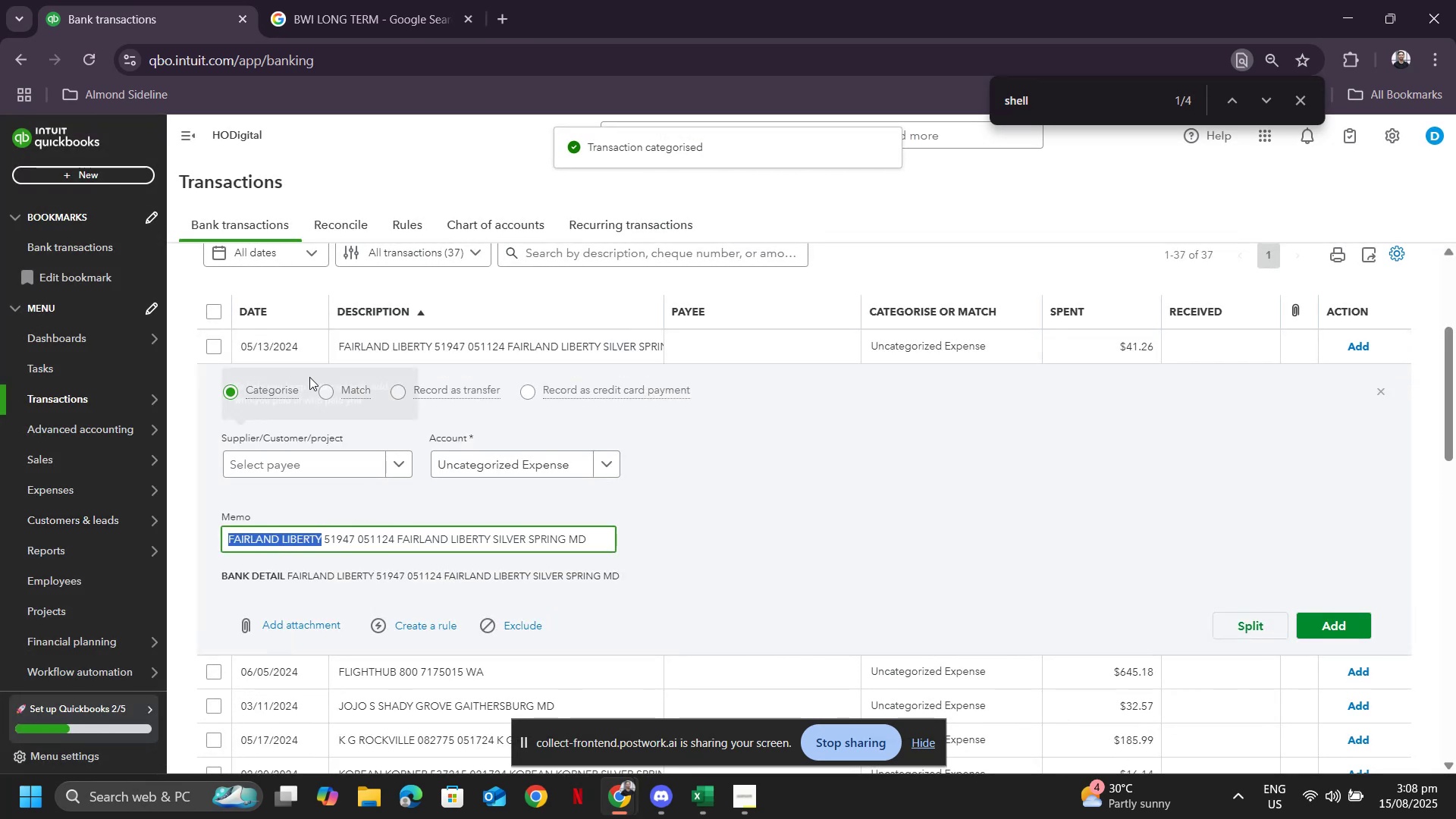 
key(Control+C)
 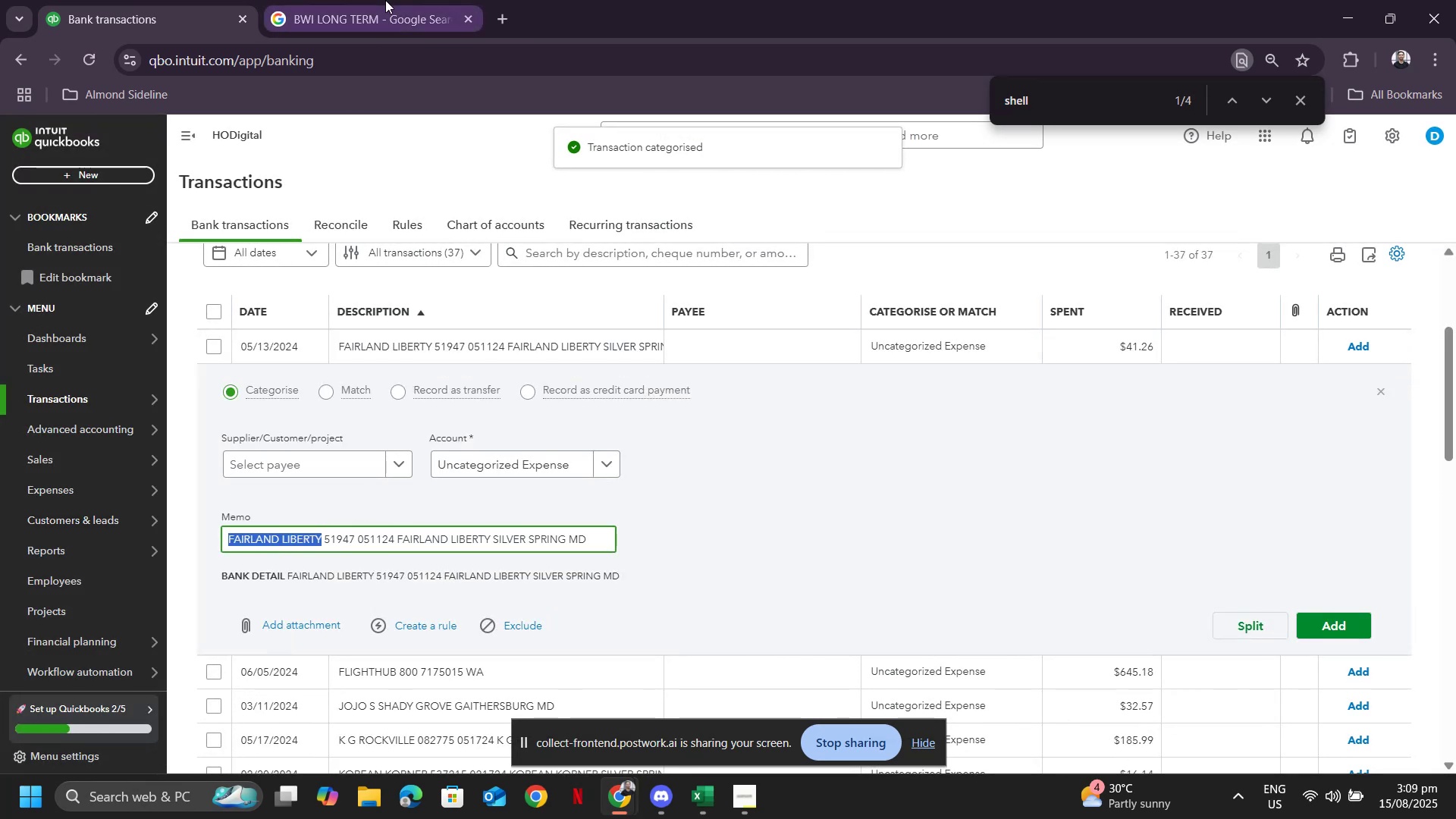 
left_click([385, 0])
 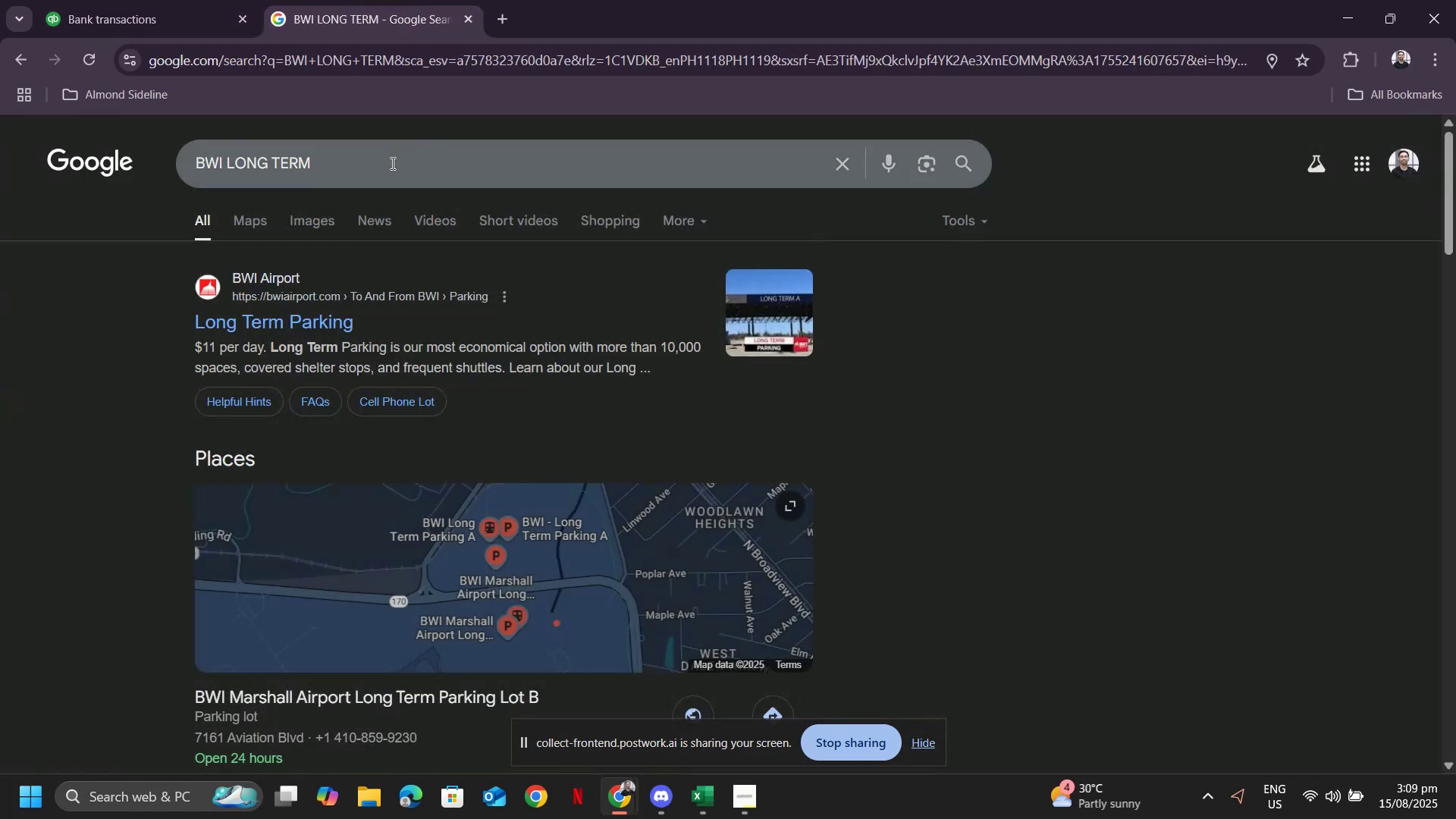 
key(Control+ControlLeft)
 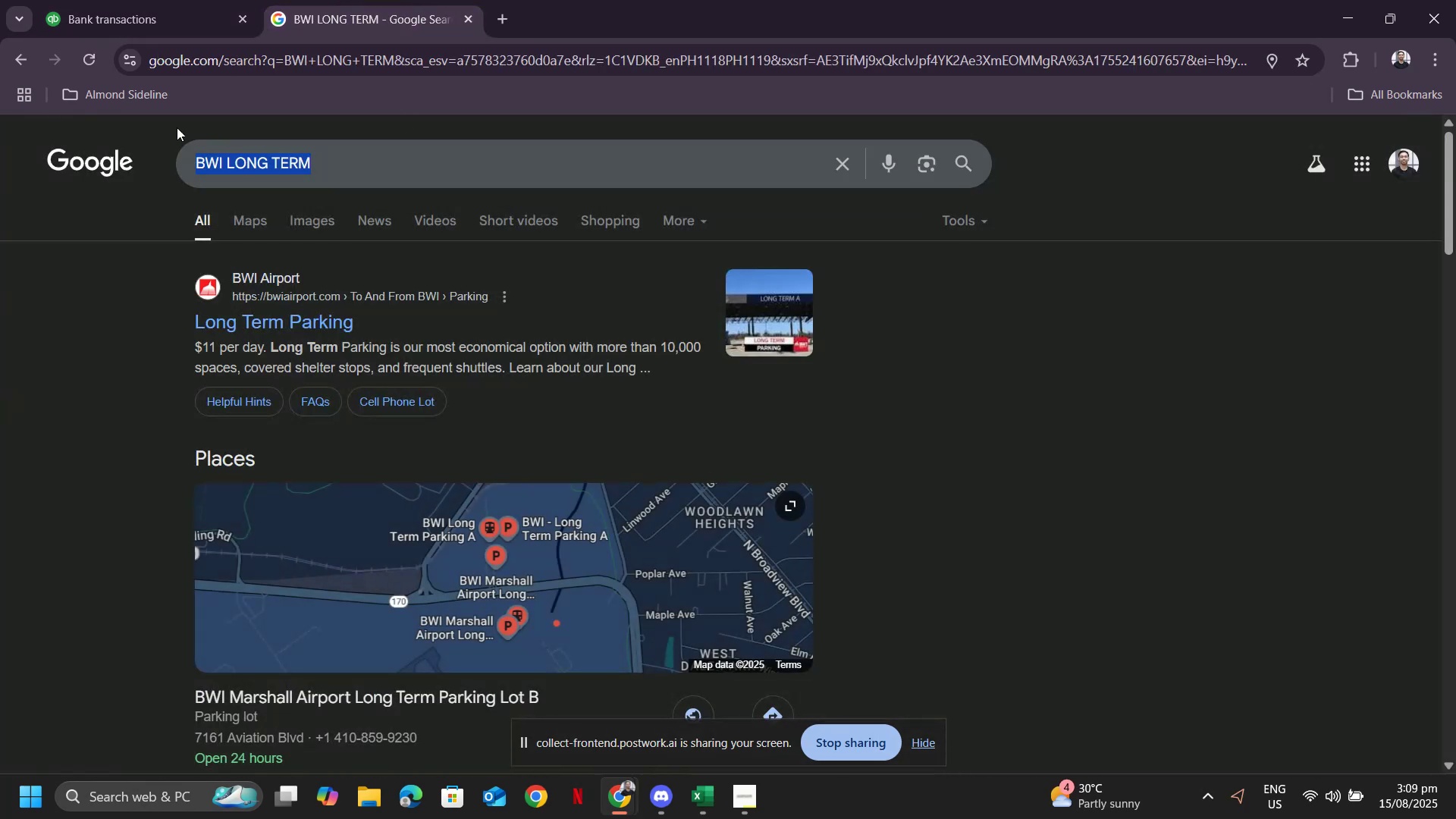 
key(Control+V)
 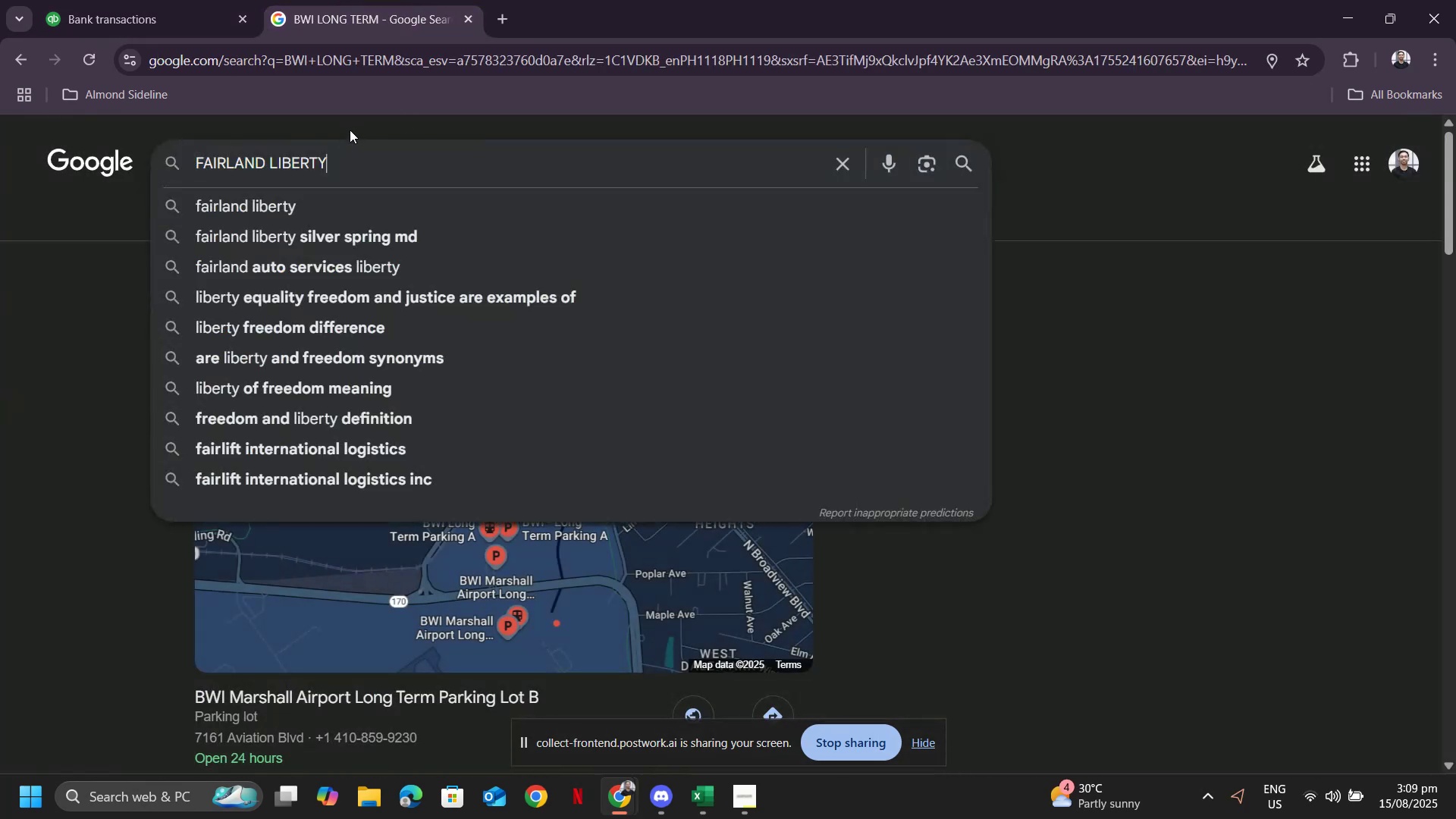 
key(Enter)
 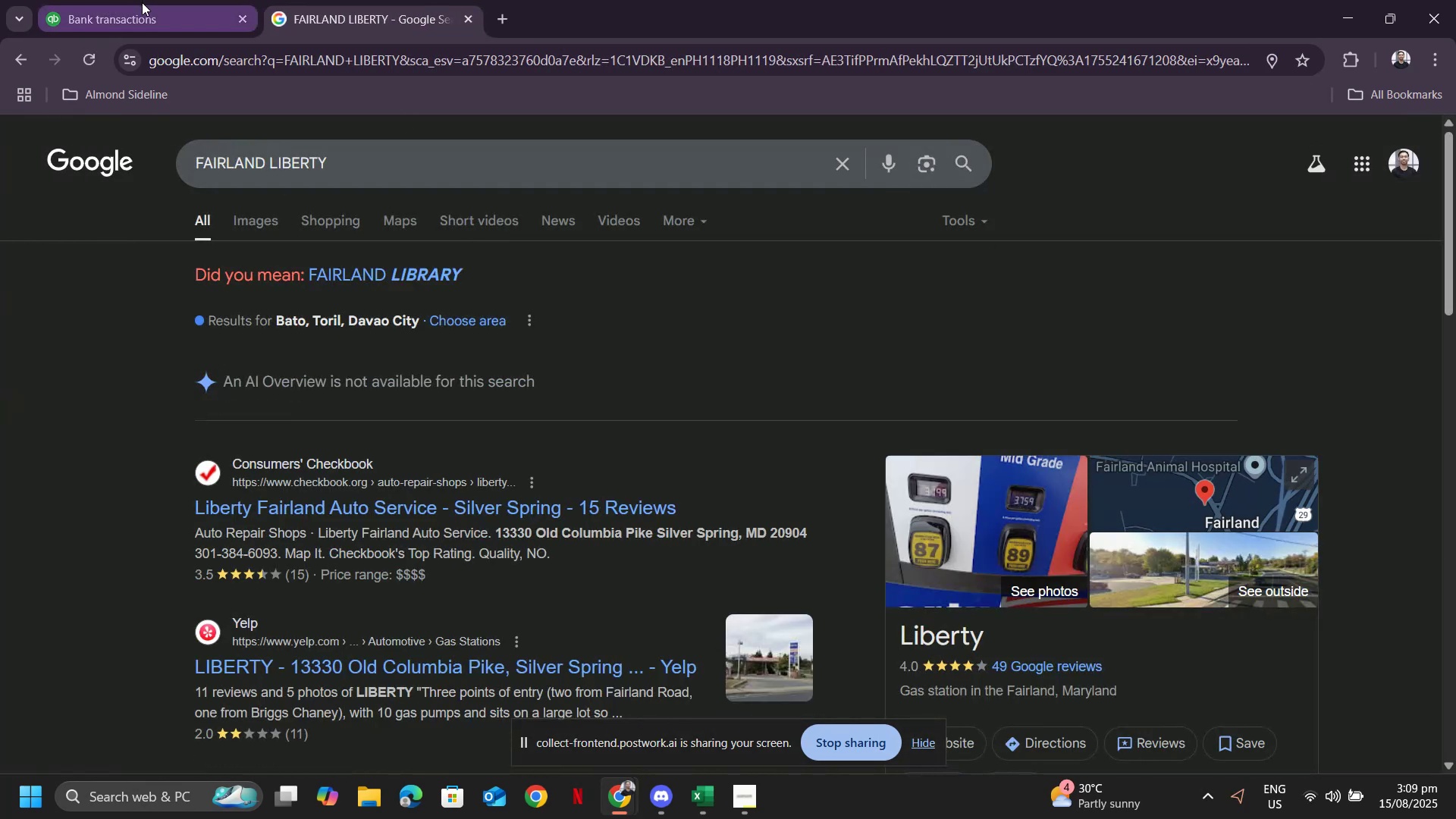 
left_click([142, 2])
 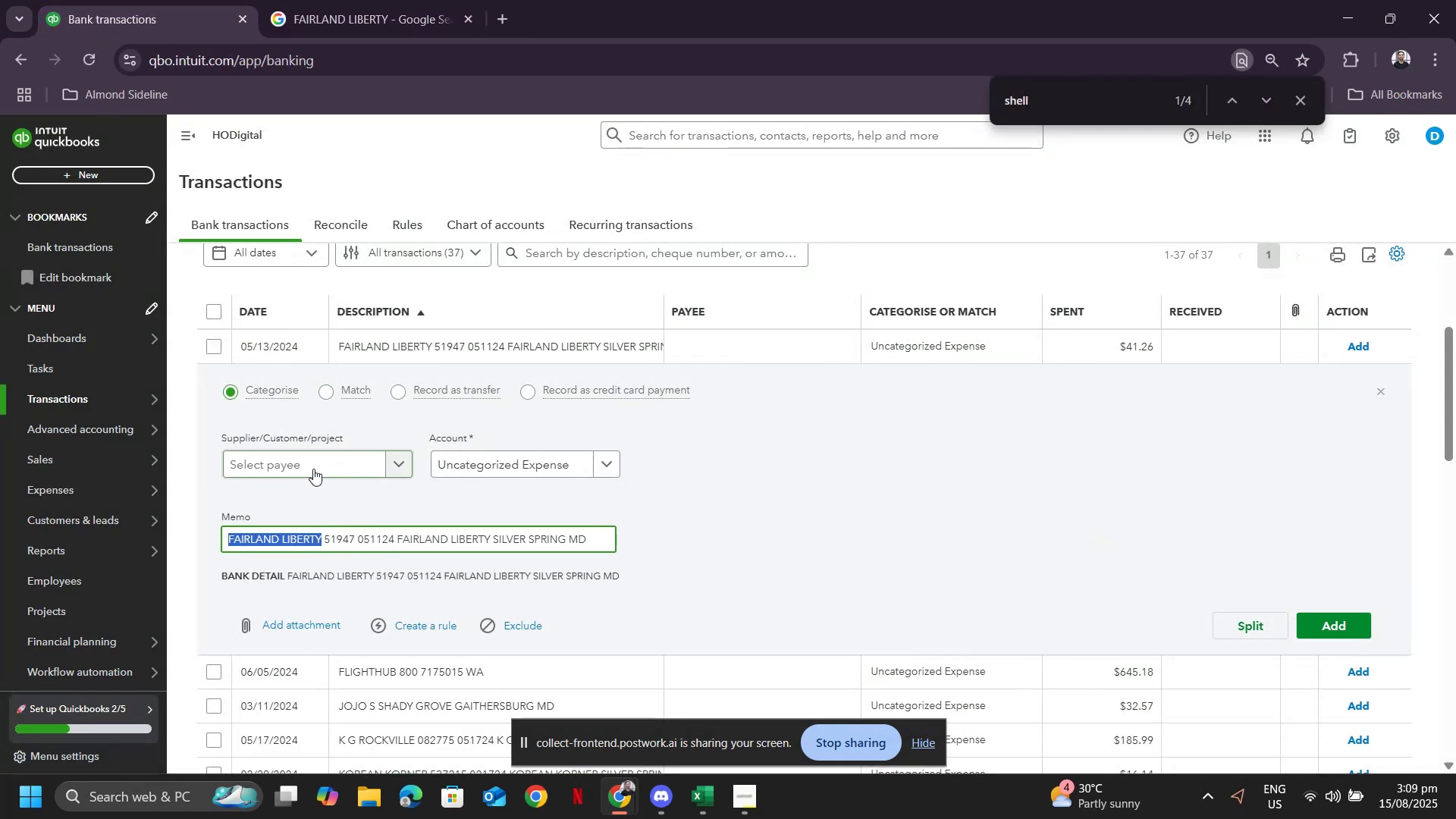 
left_click([313, 469])
 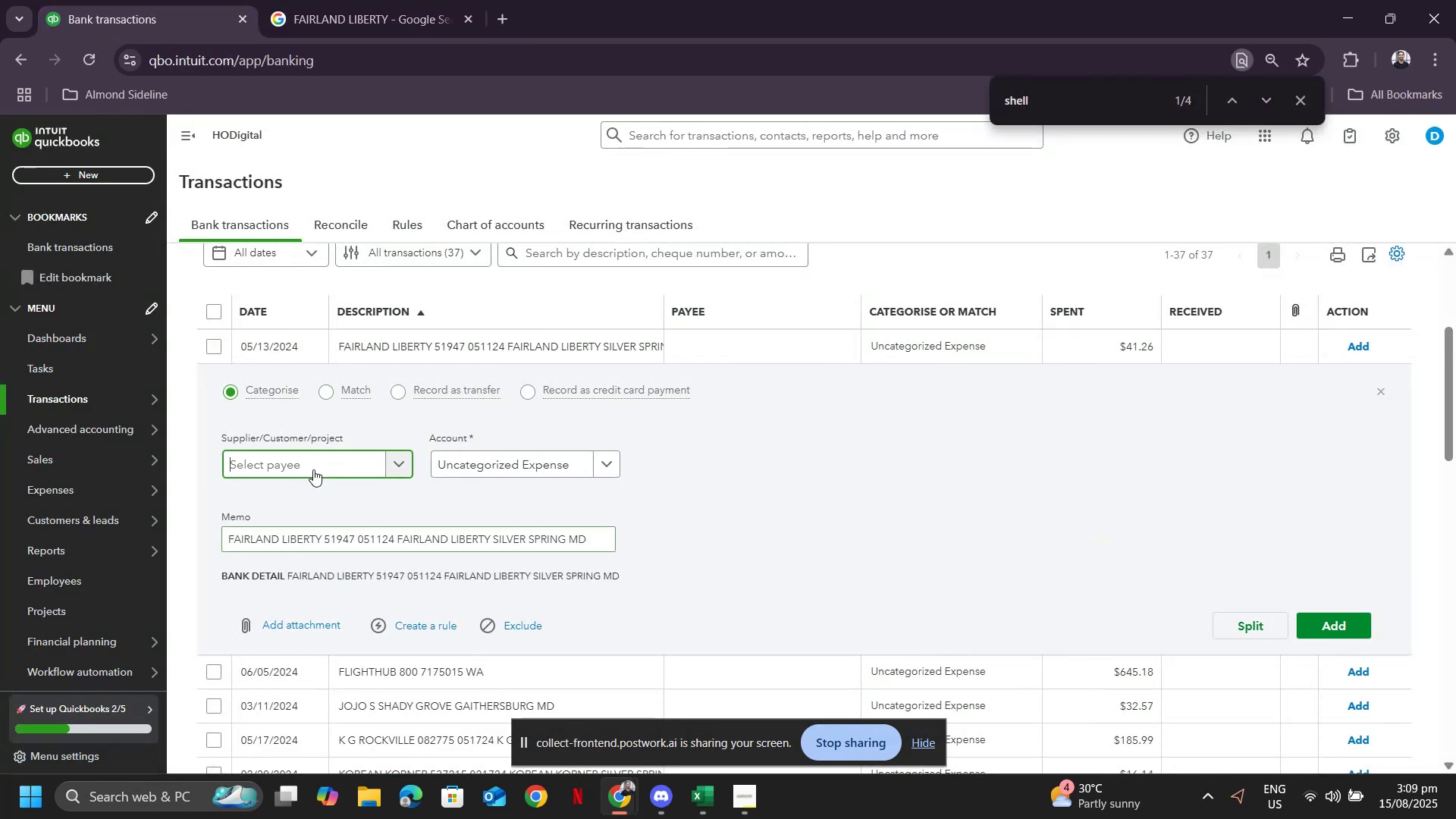 
key(Control+ControlLeft)
 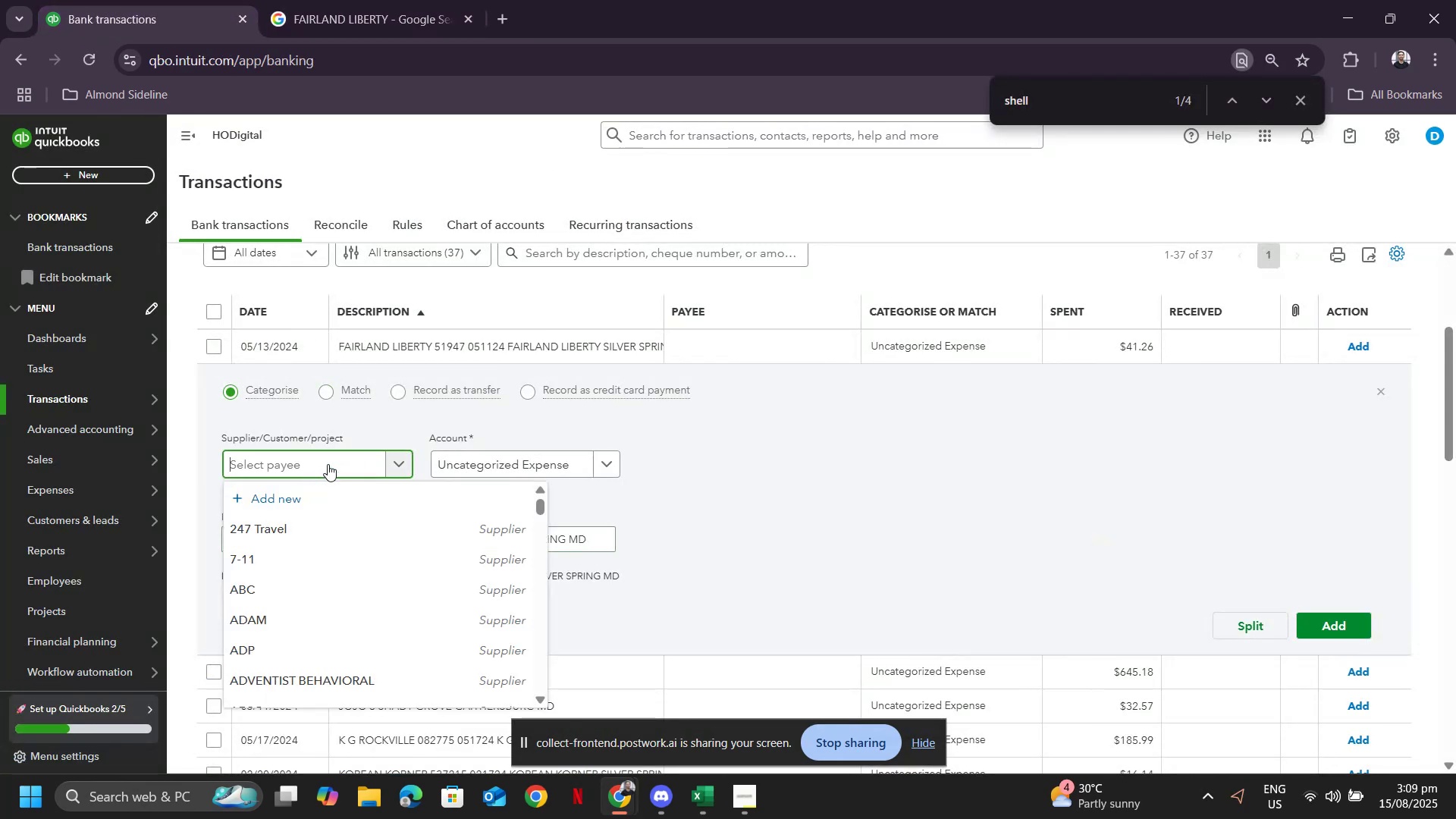 
key(Control+V)
 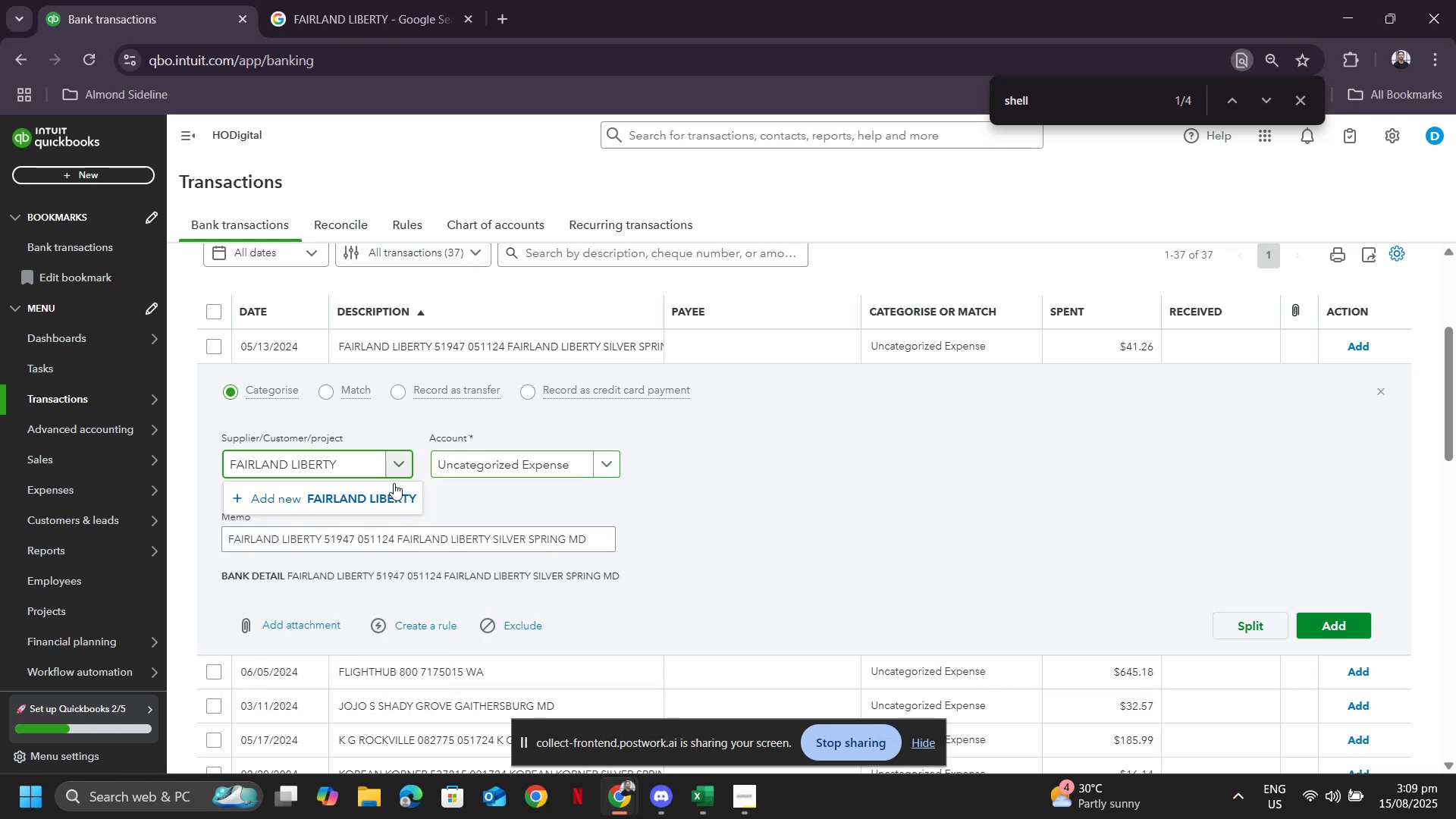 
left_click([371, 491])
 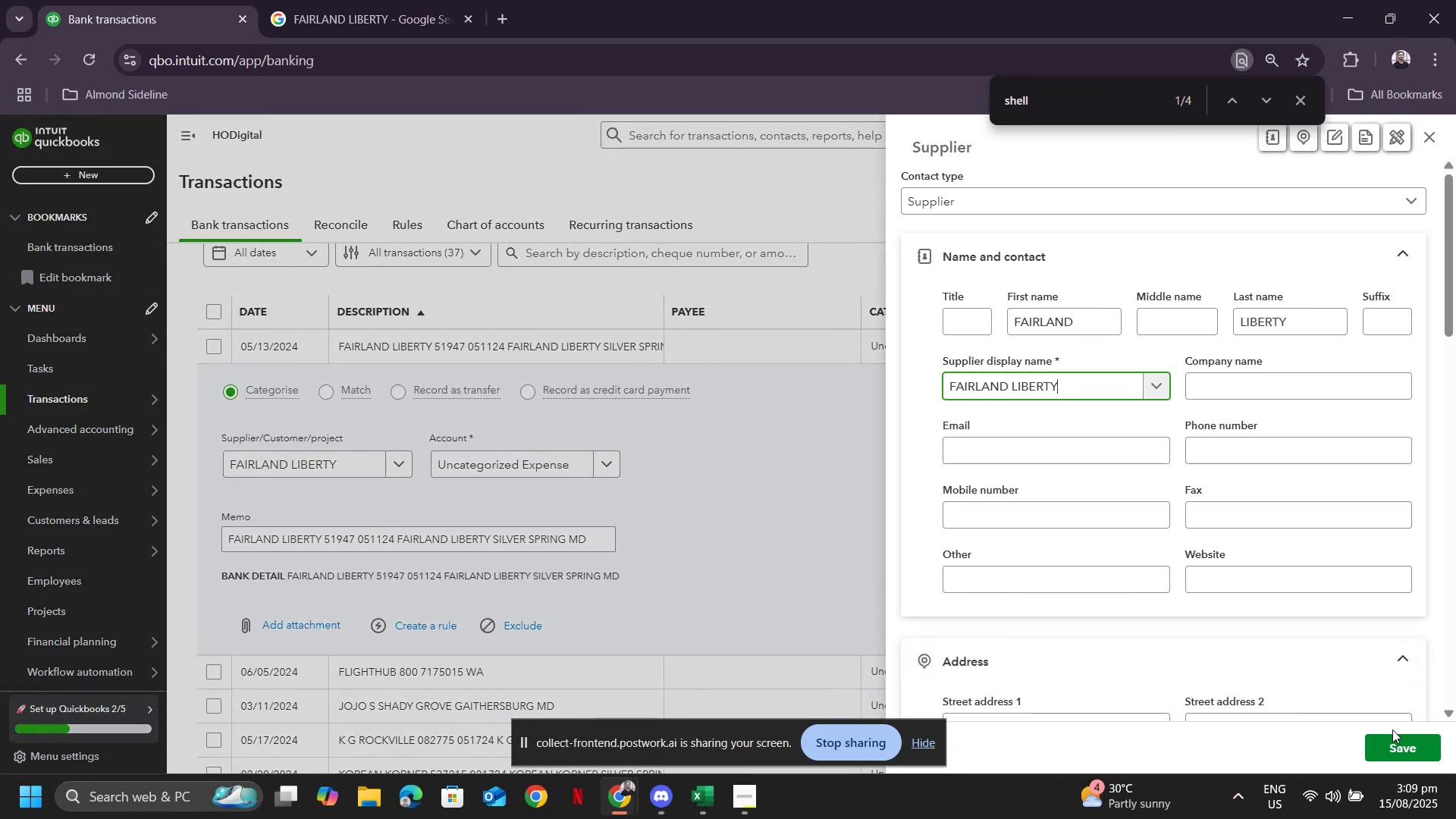 
left_click([1407, 752])
 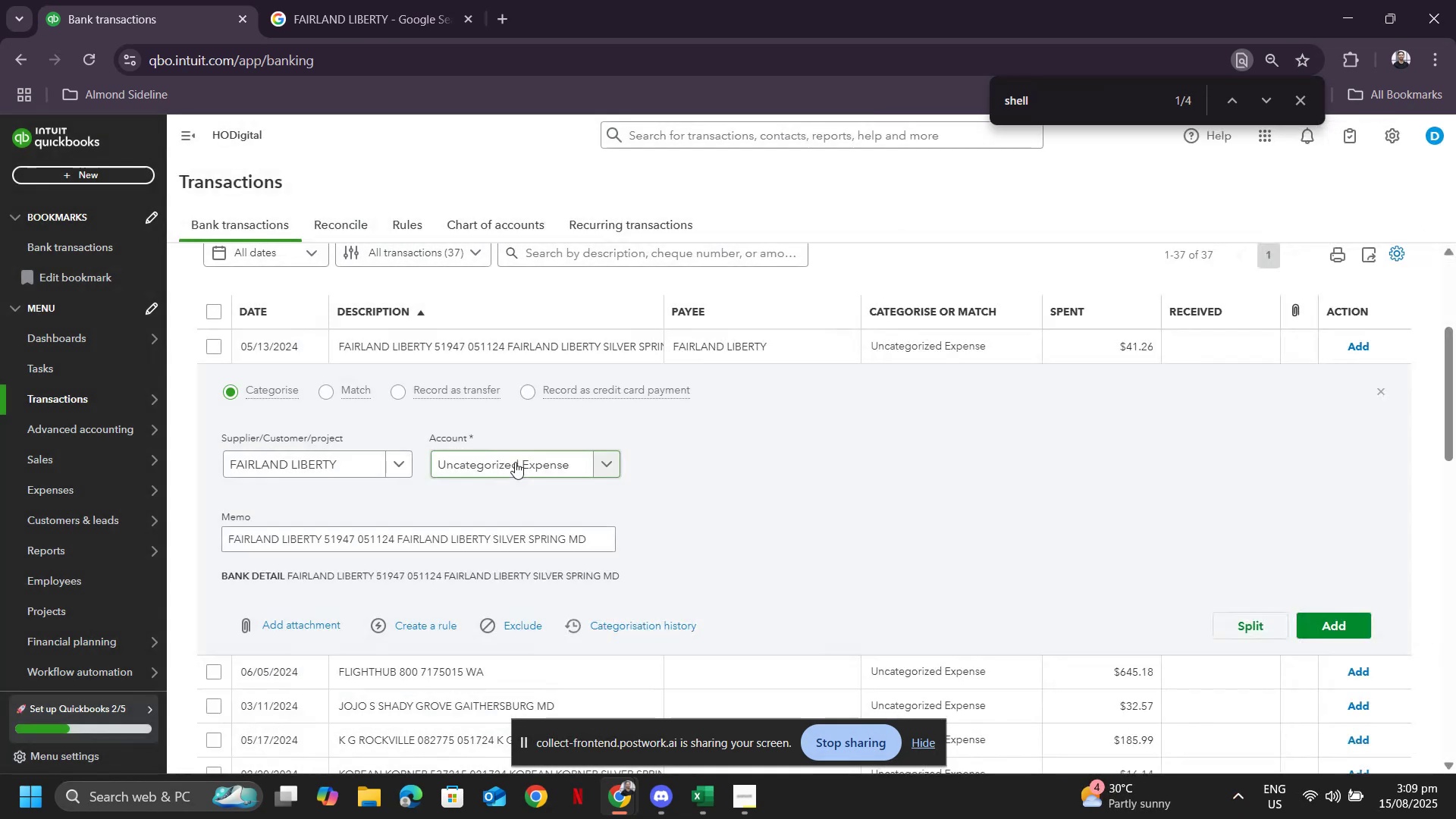 
left_click([515, 462])
 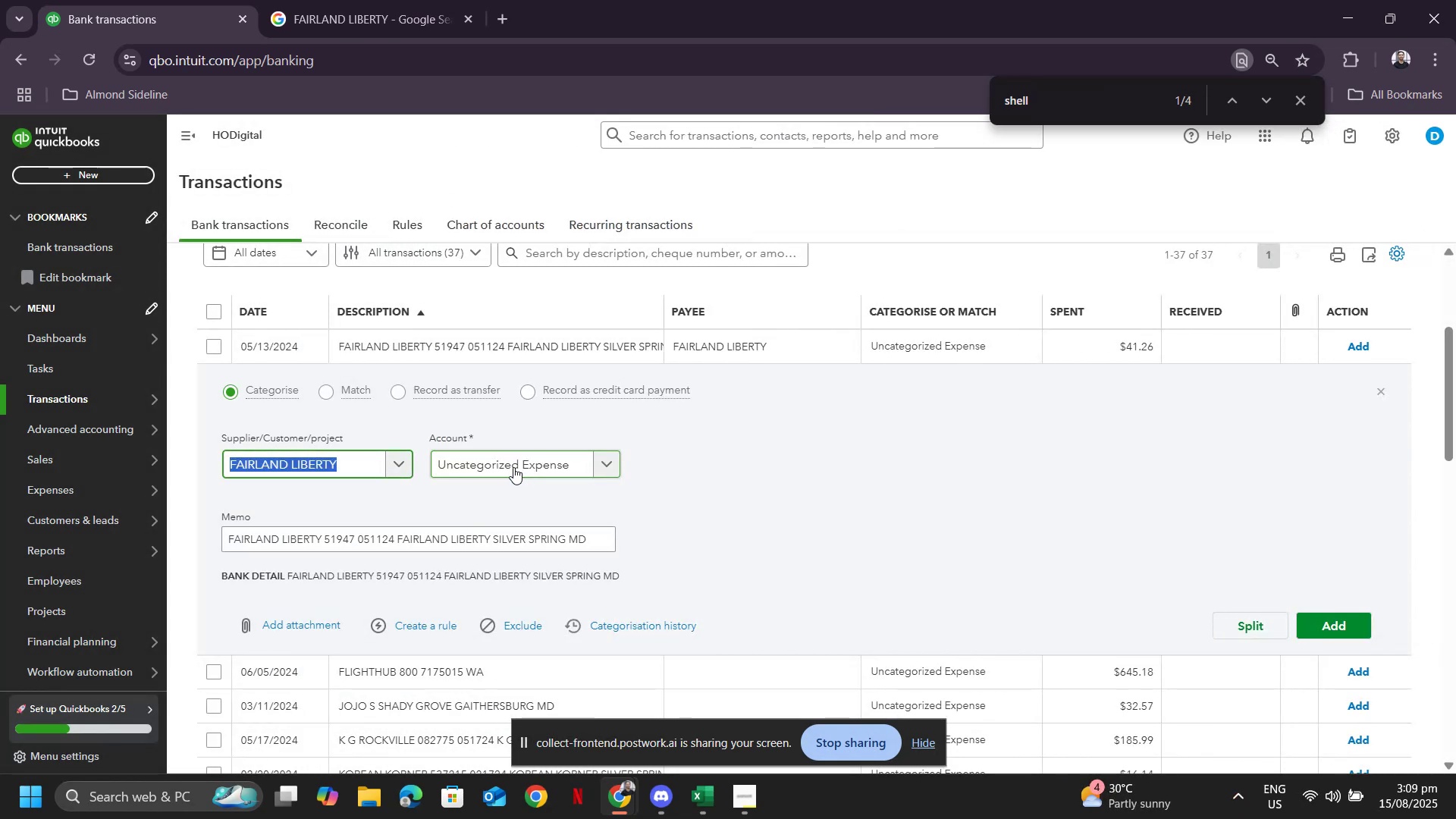 
left_click([513, 467])
 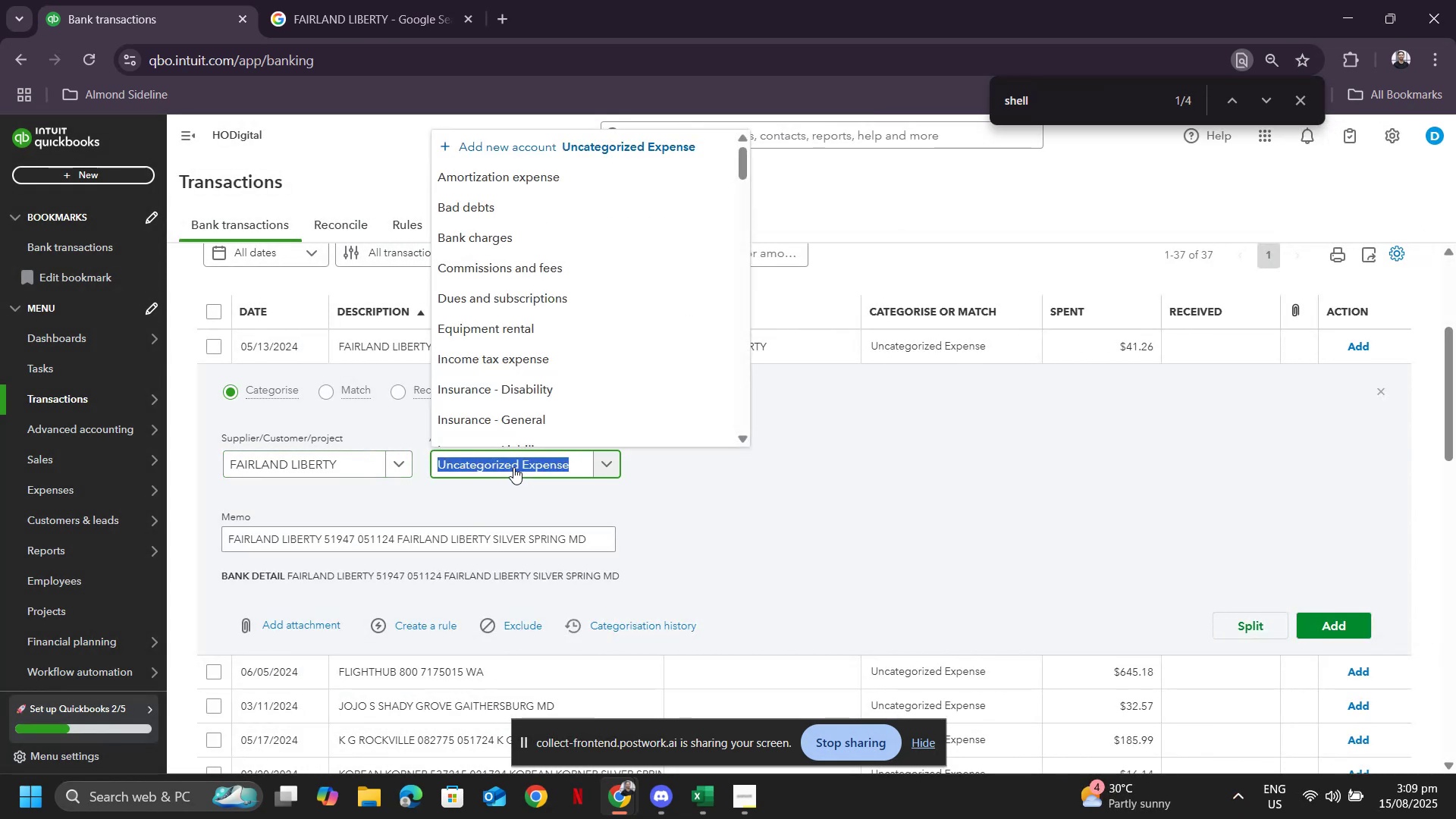 
type(trave)
 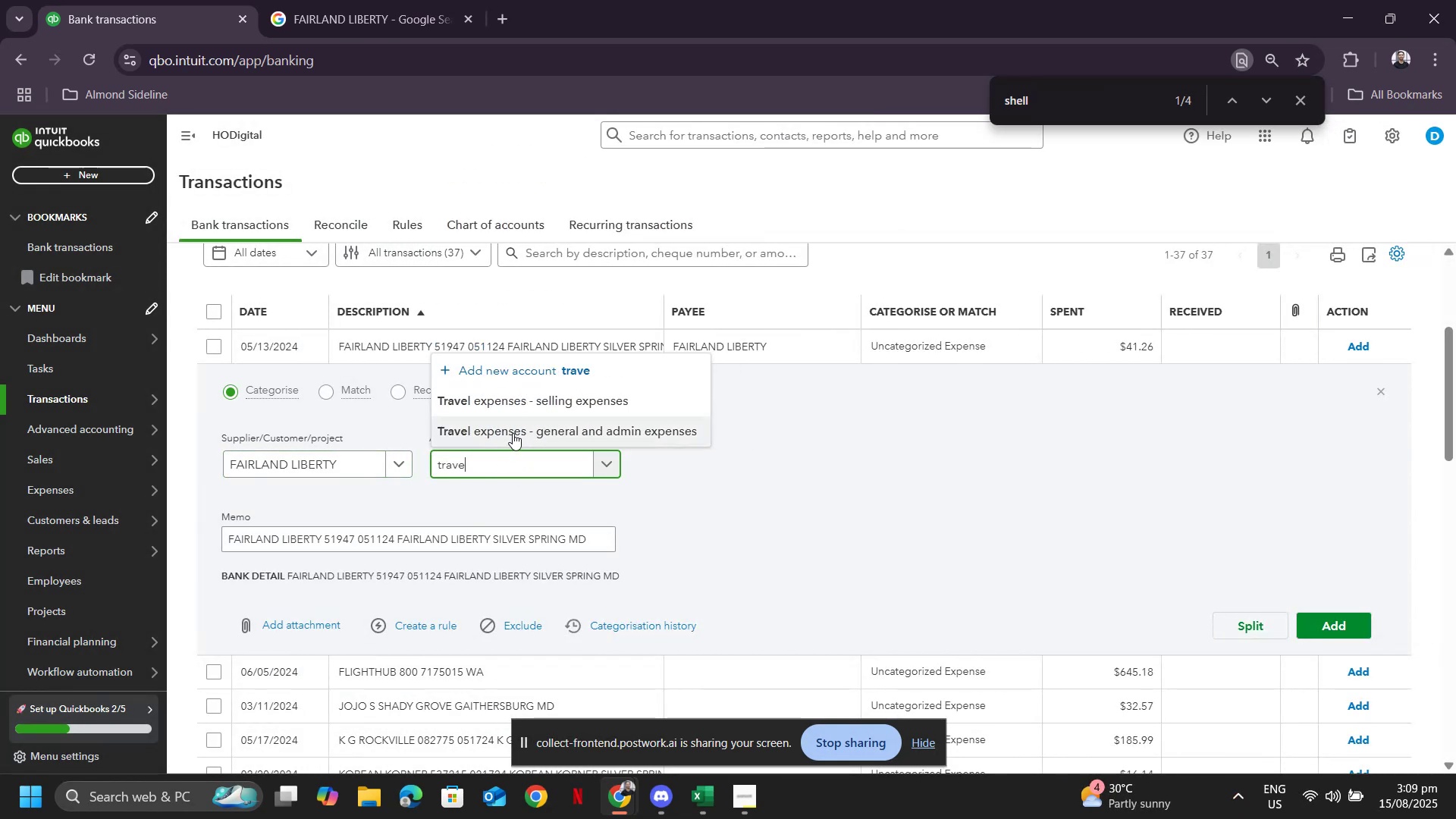 
left_click([513, 431])
 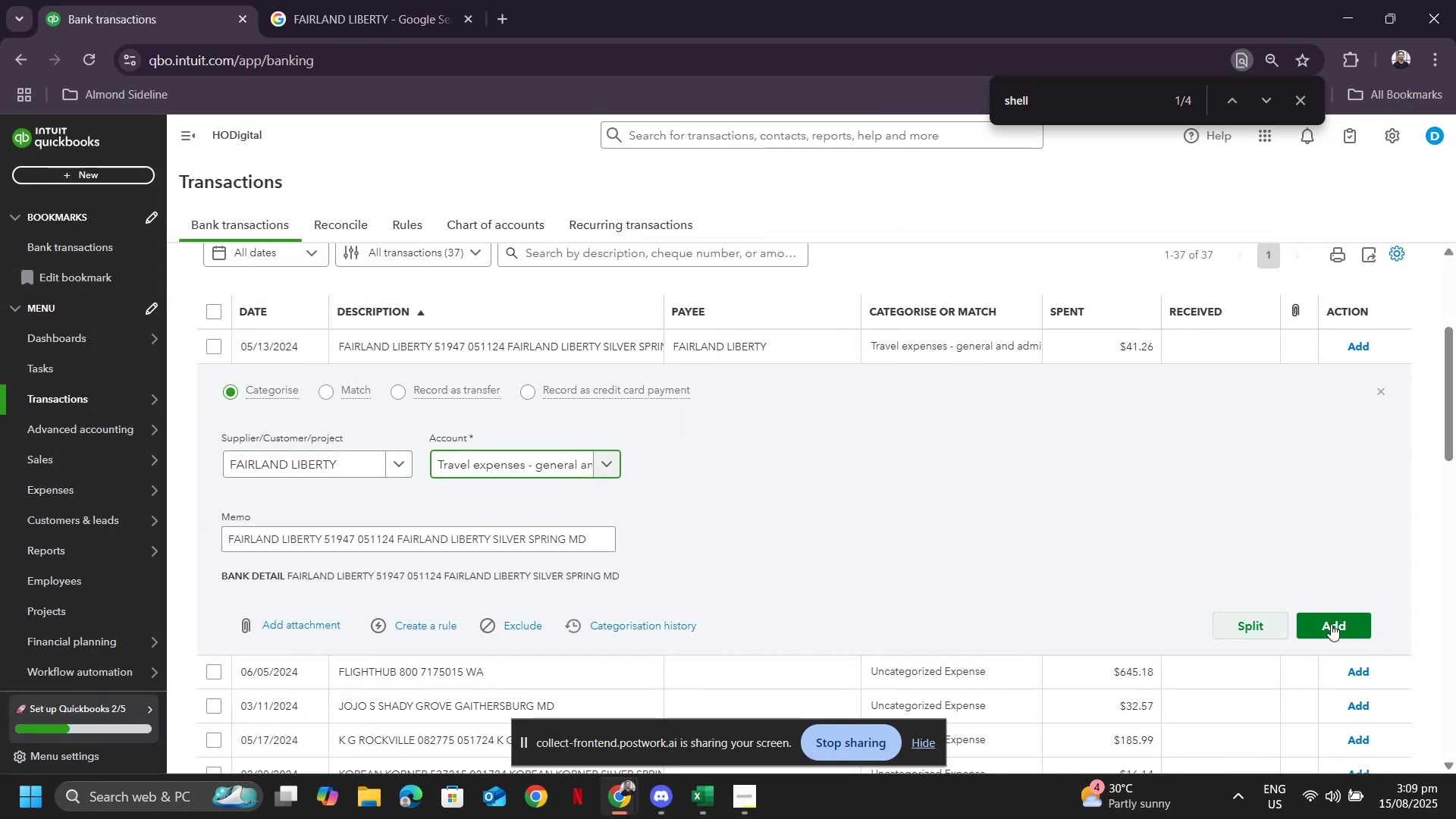 
left_click([1335, 624])
 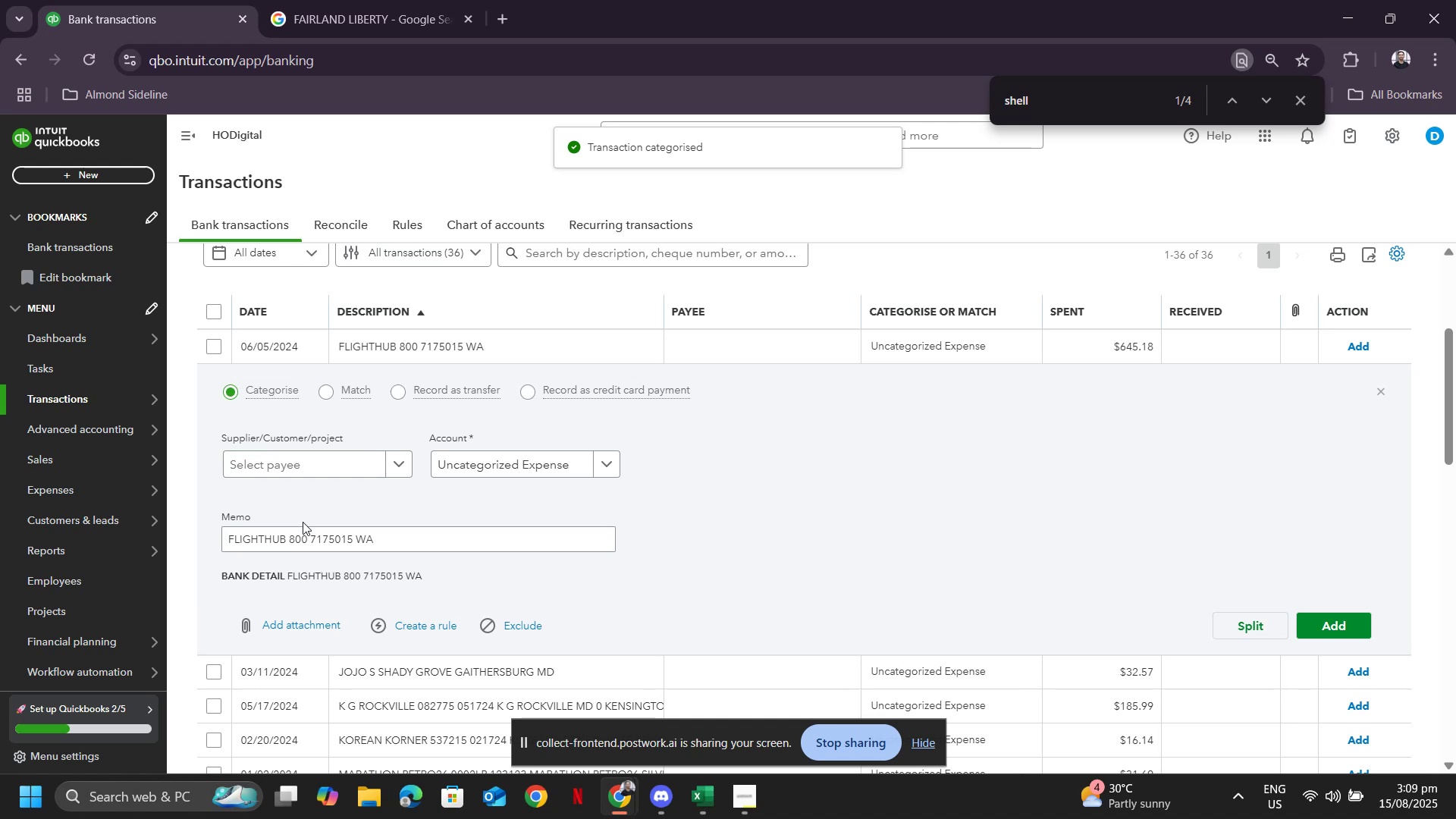 
key(Control+ControlLeft)
 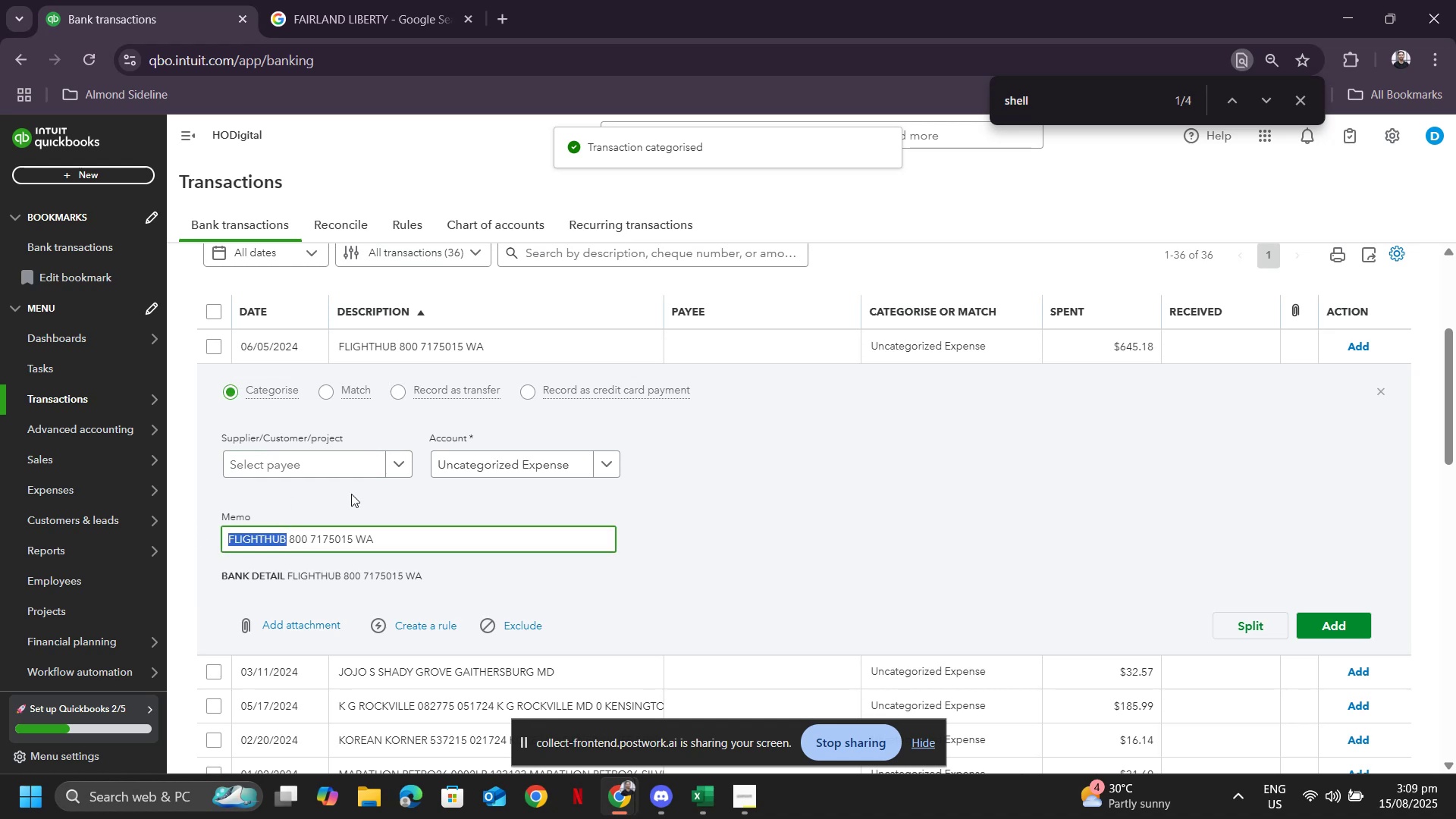 
key(Control+C)
 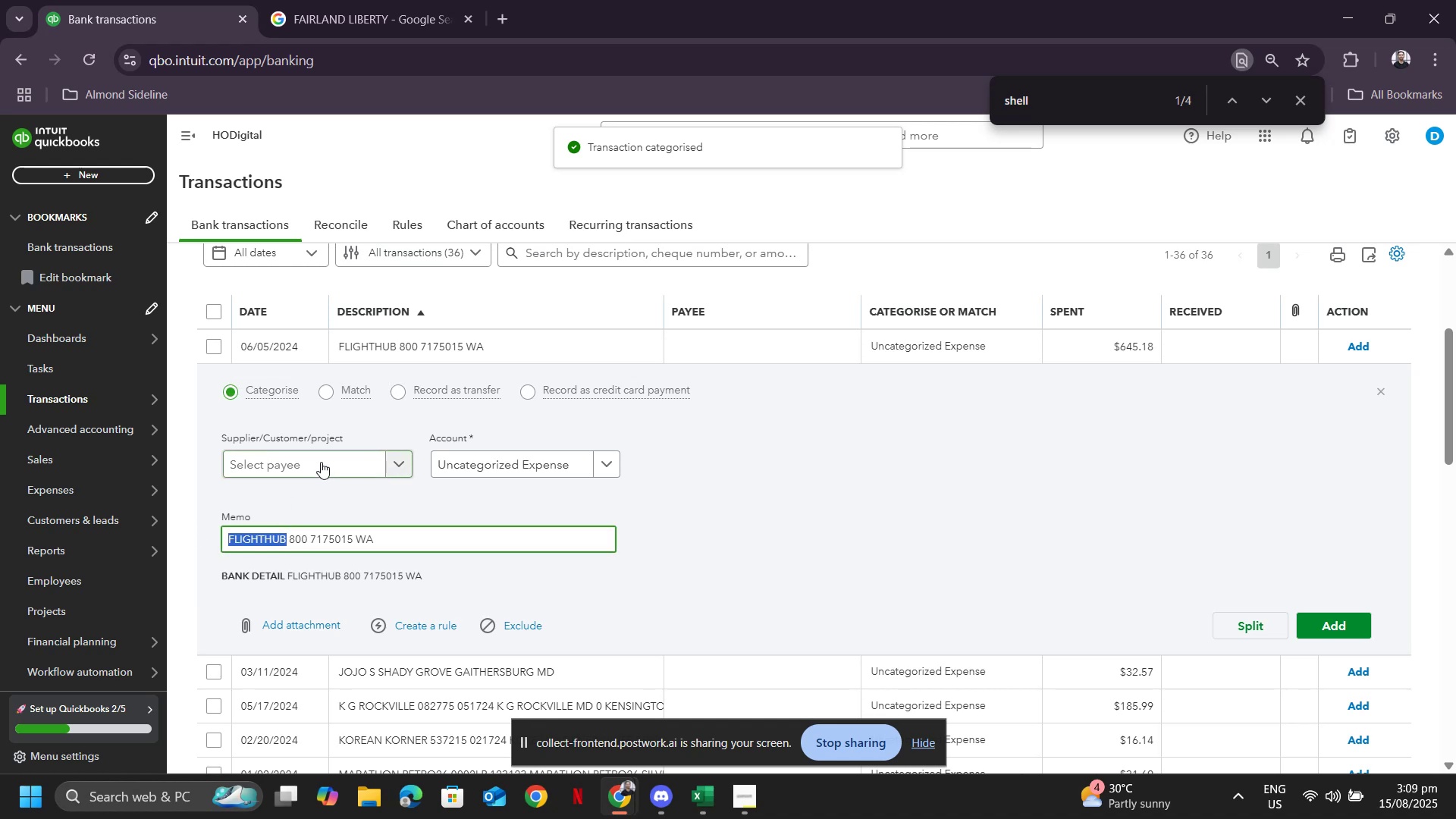 
left_click([321, 462])
 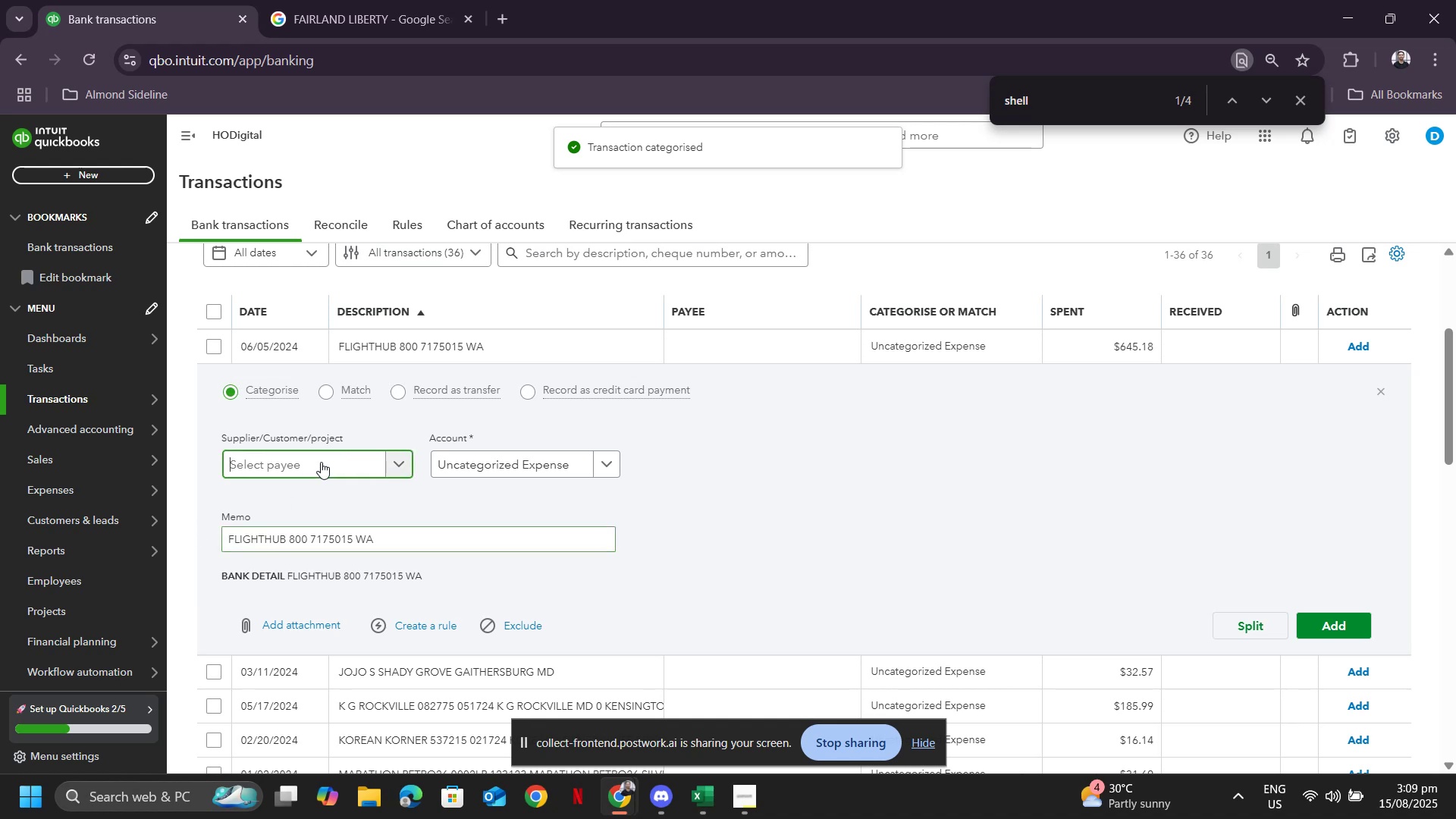 
key(Control+ControlLeft)
 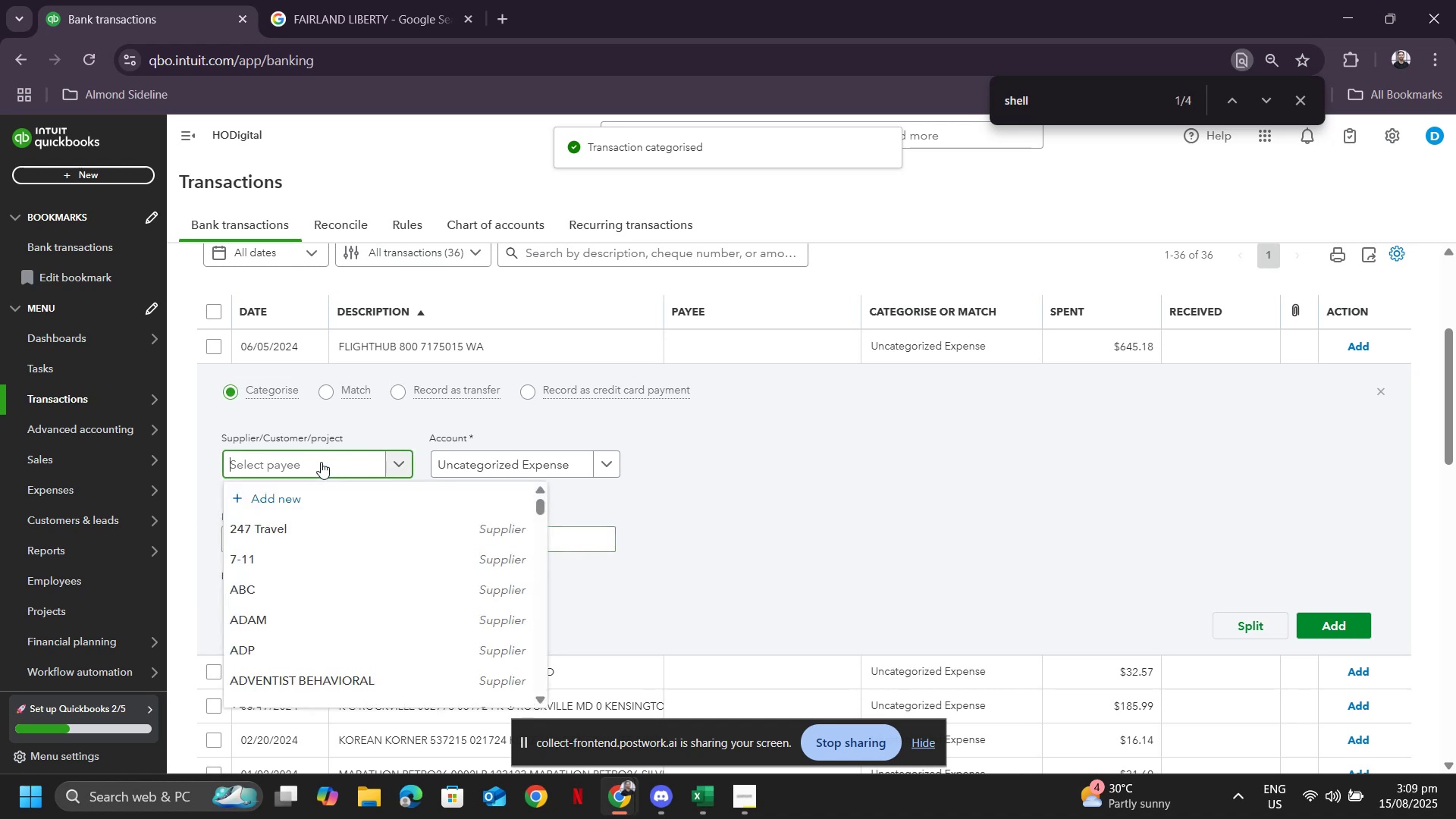 
key(Control+V)
 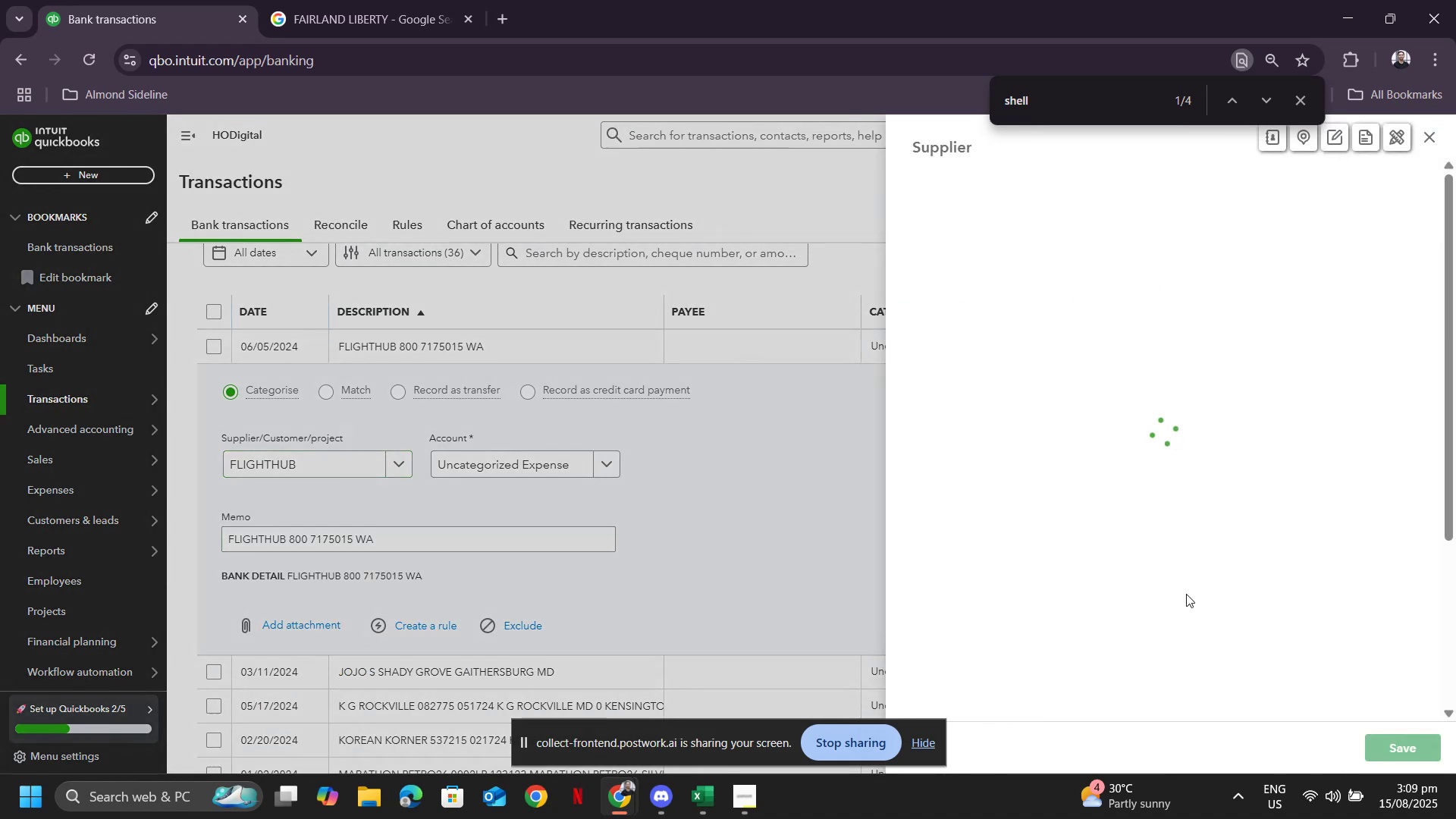 
left_click([1417, 739])
 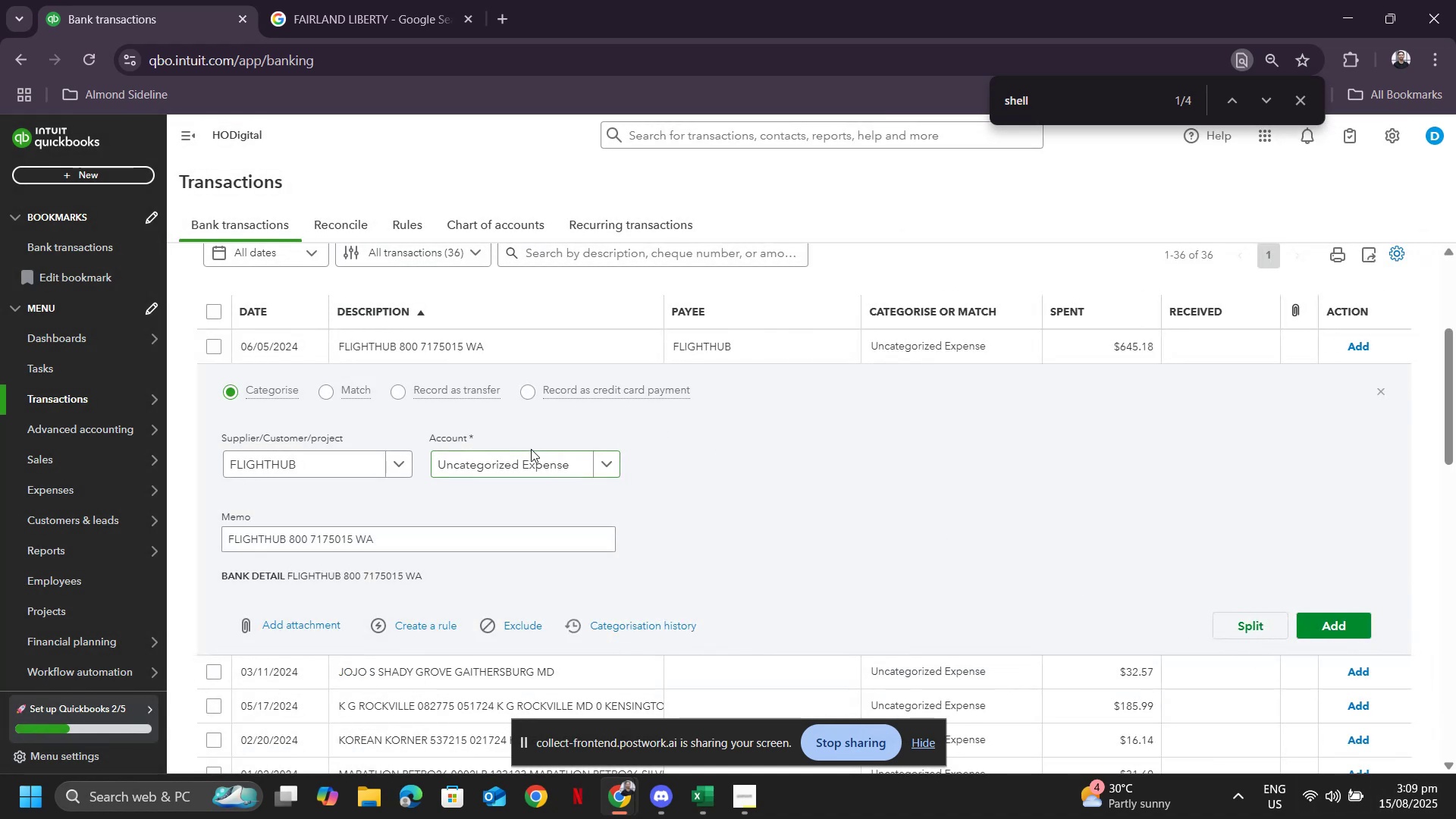 
left_click([517, 463])
 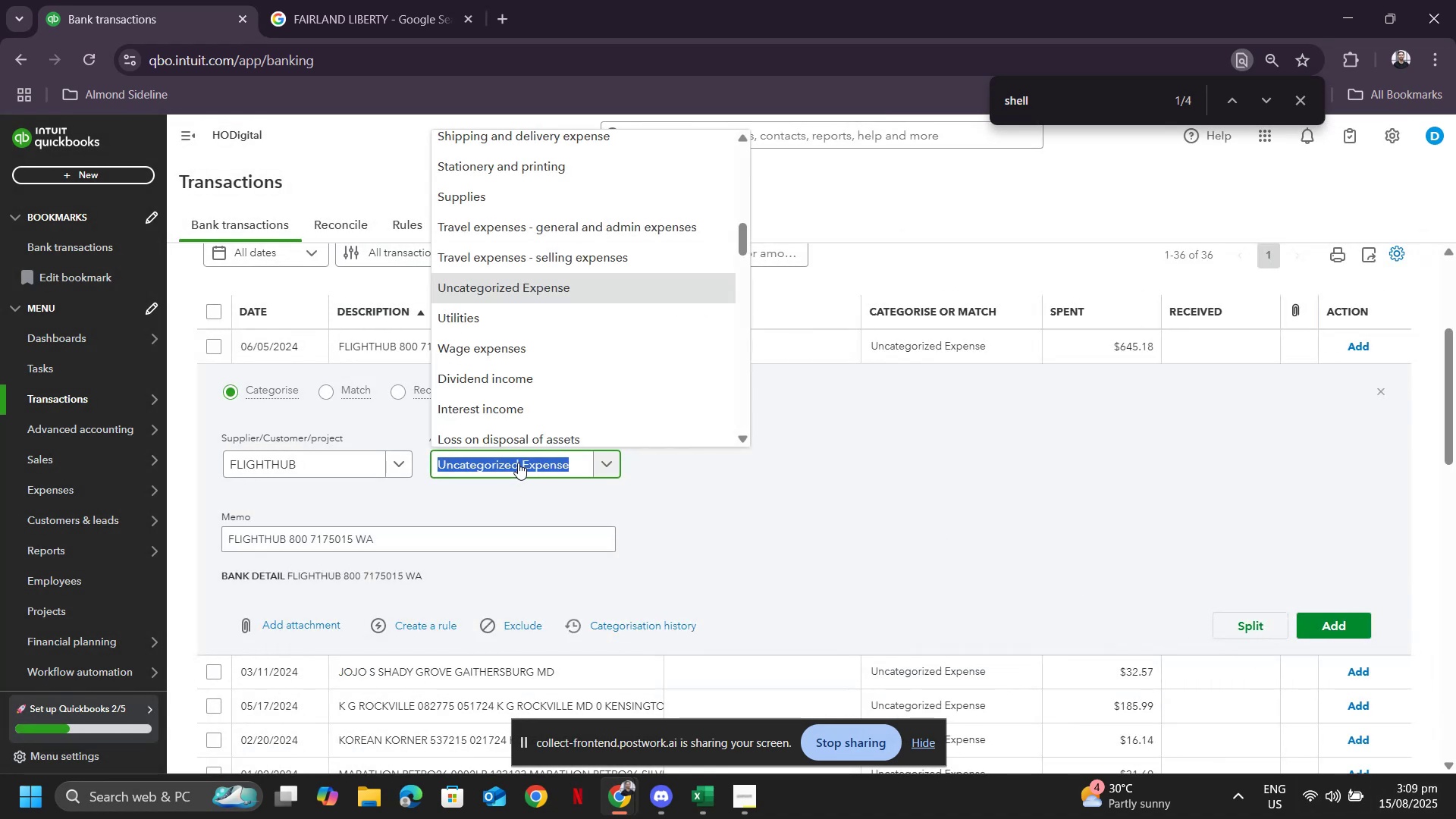 
type(tra)
 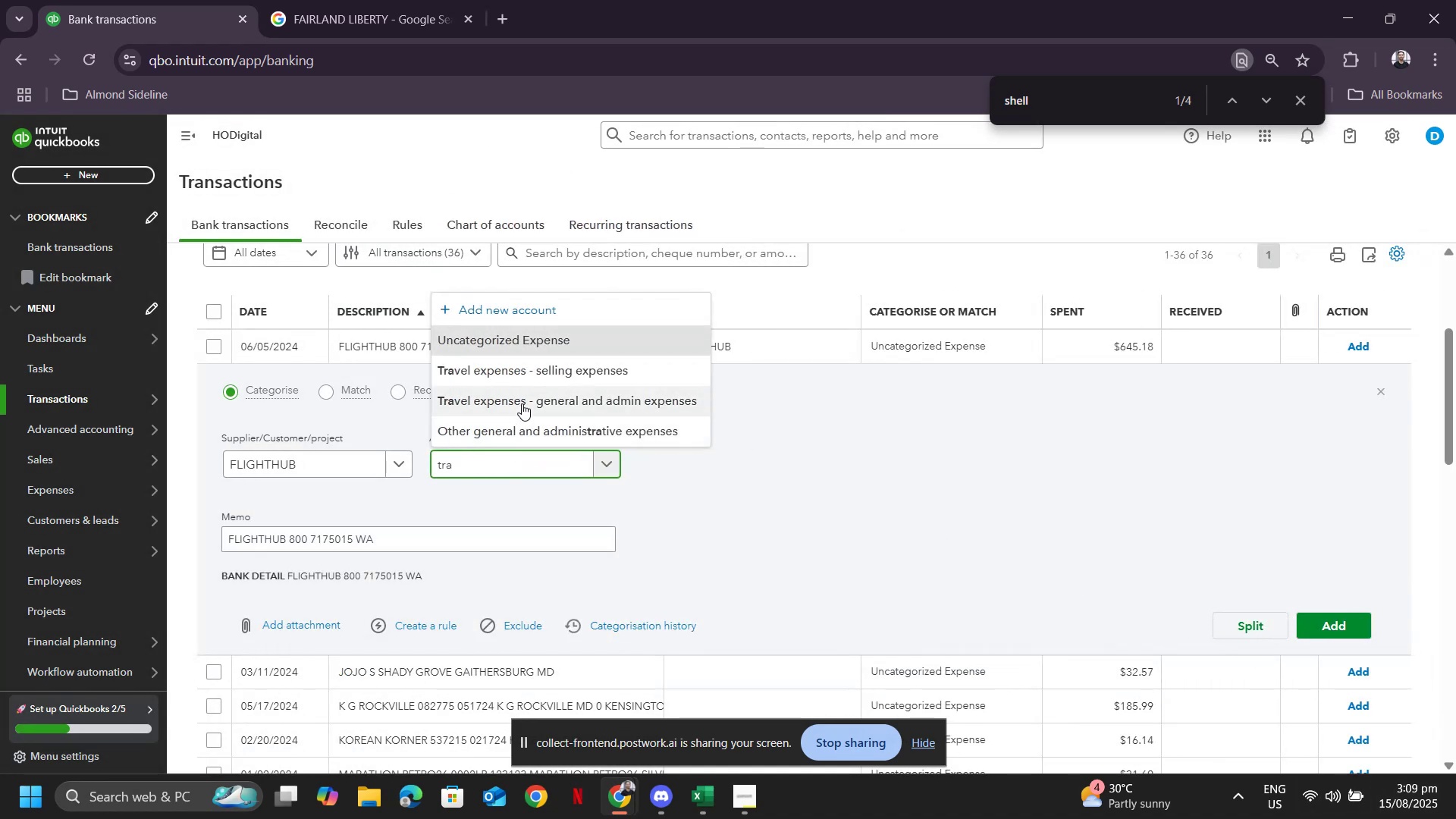 
left_click([522, 403])
 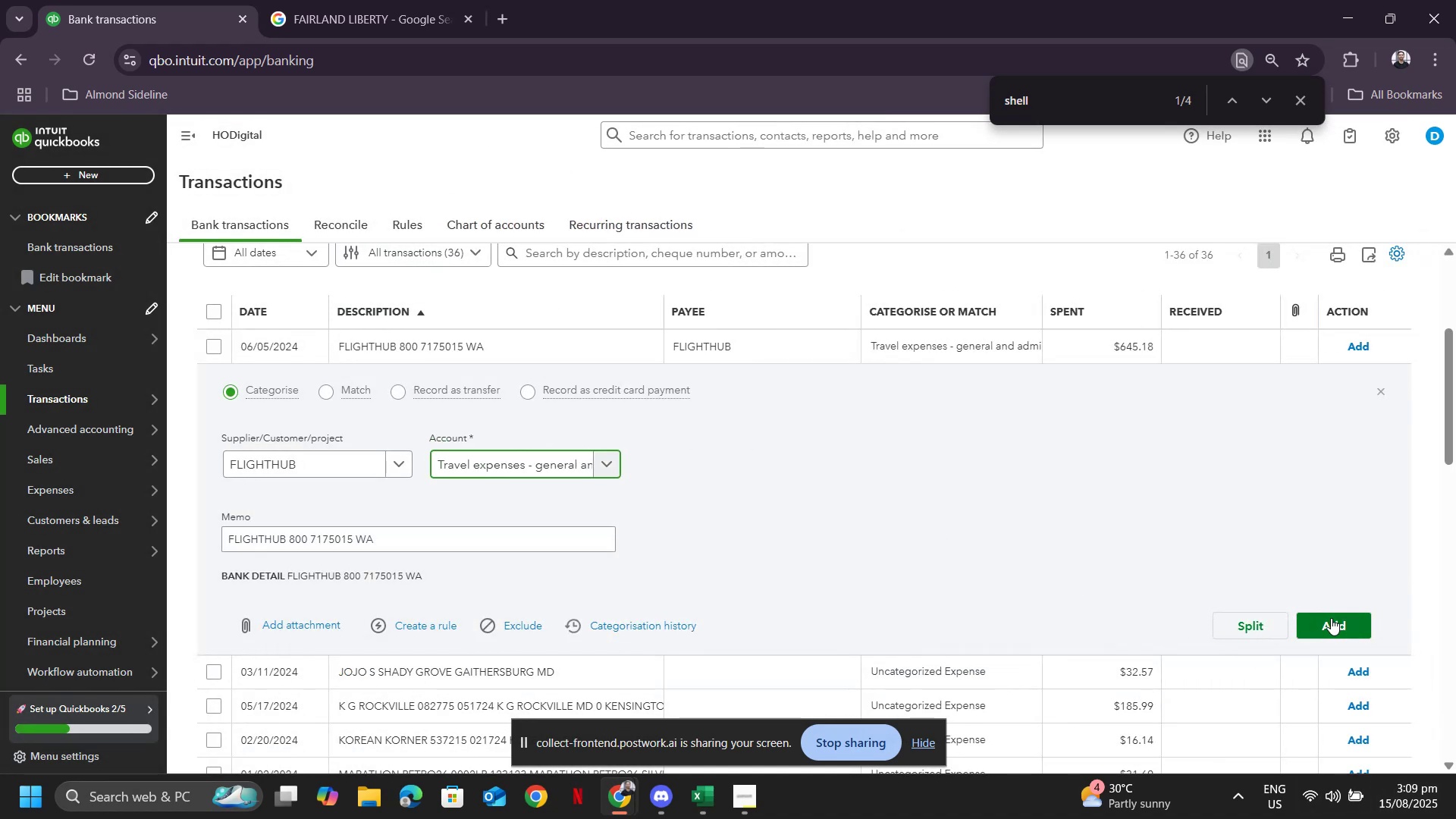 
left_click([1331, 618])
 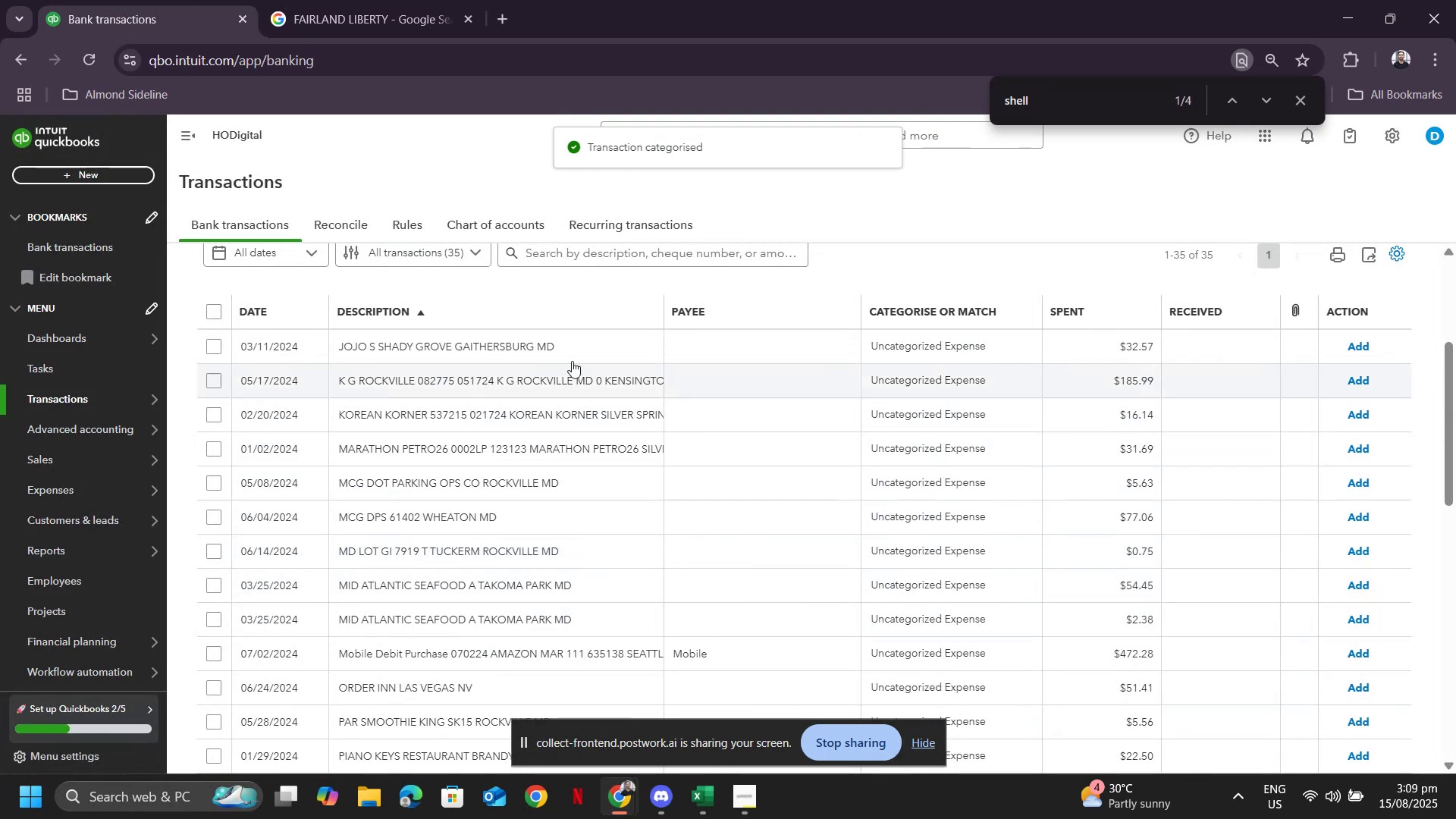 
left_click([498, 352])
 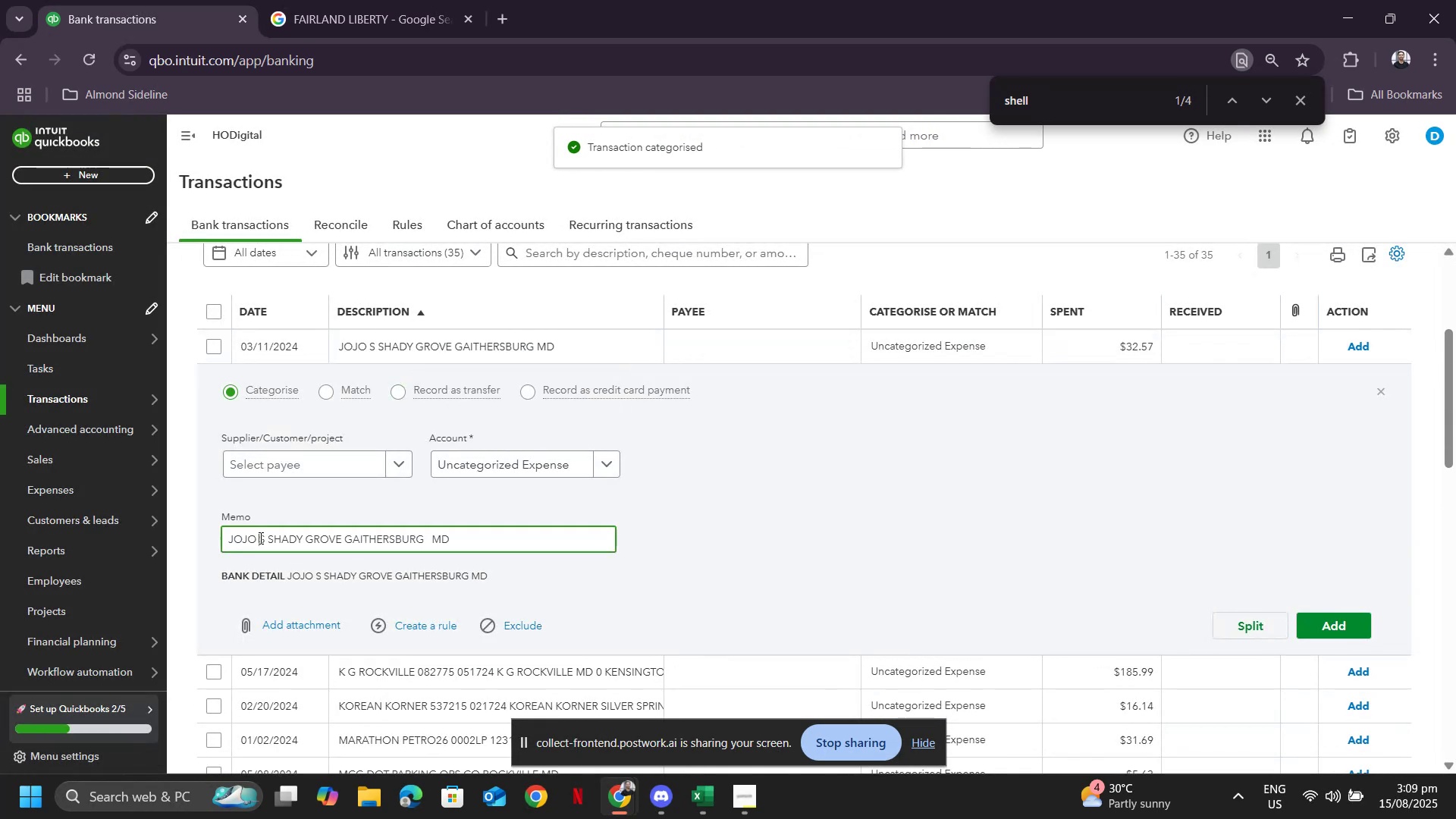 
key(Control+ControlLeft)
 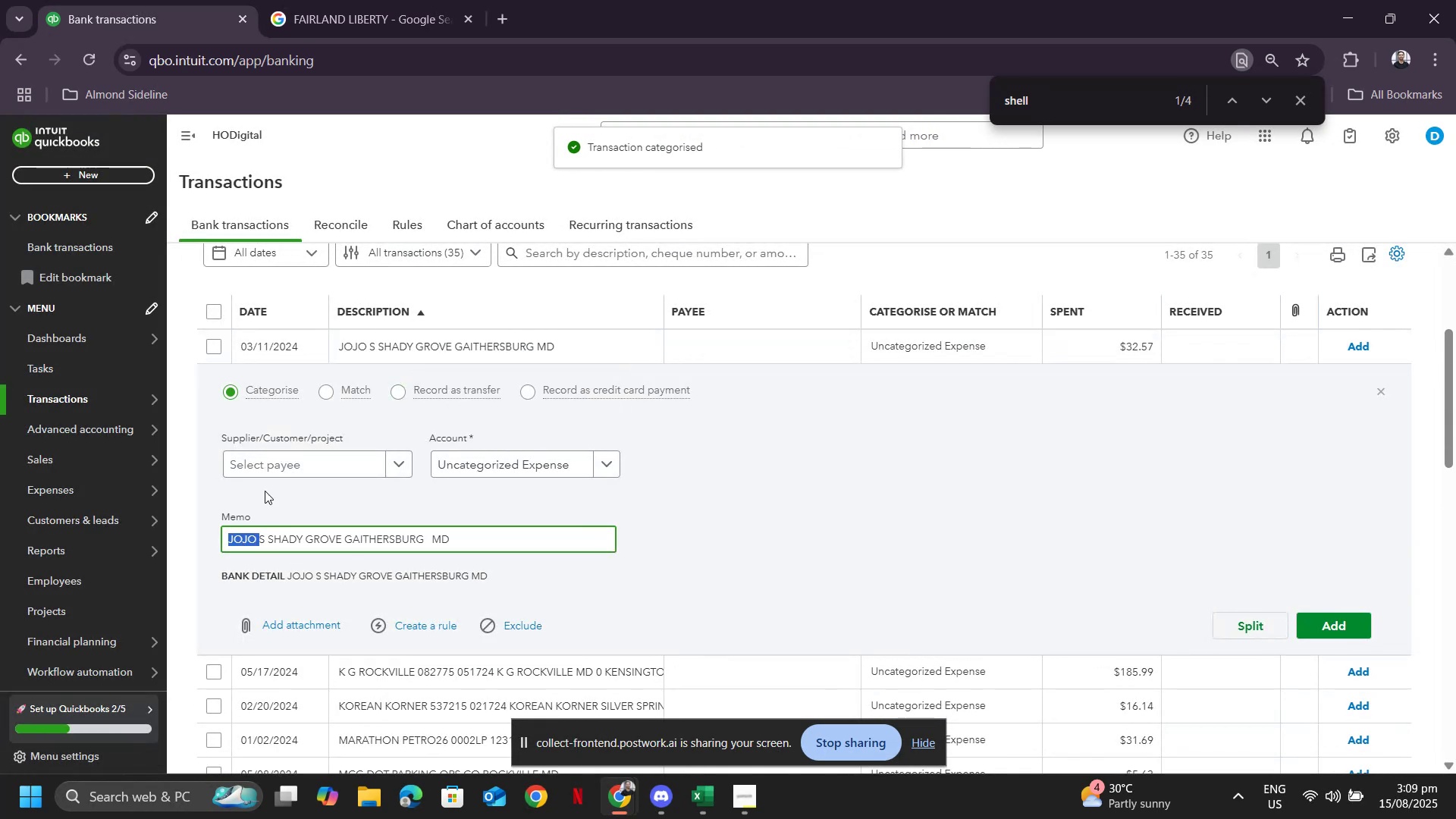 
key(Control+C)
 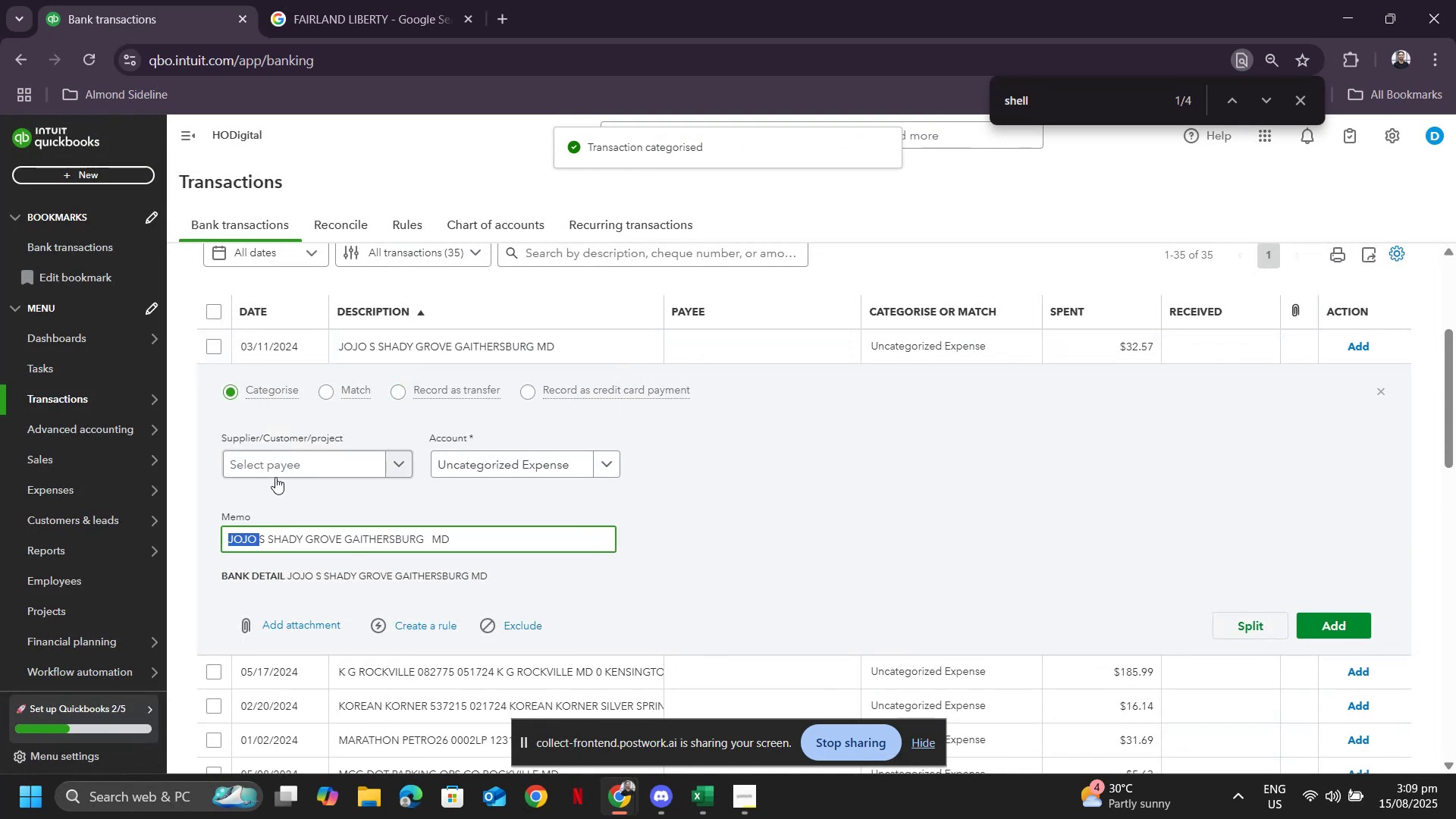 
left_click([275, 477])
 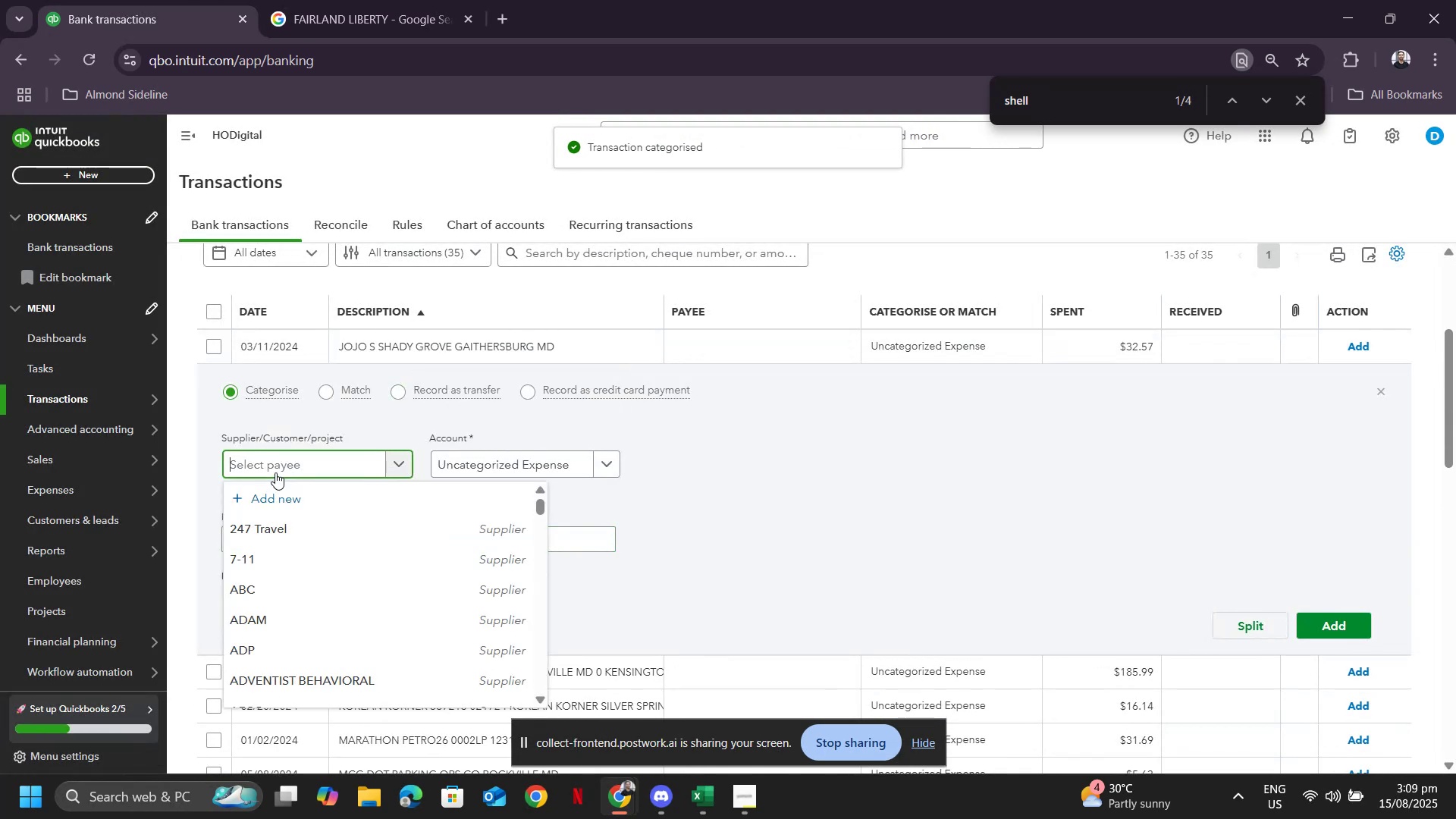 
key(Control+ControlLeft)
 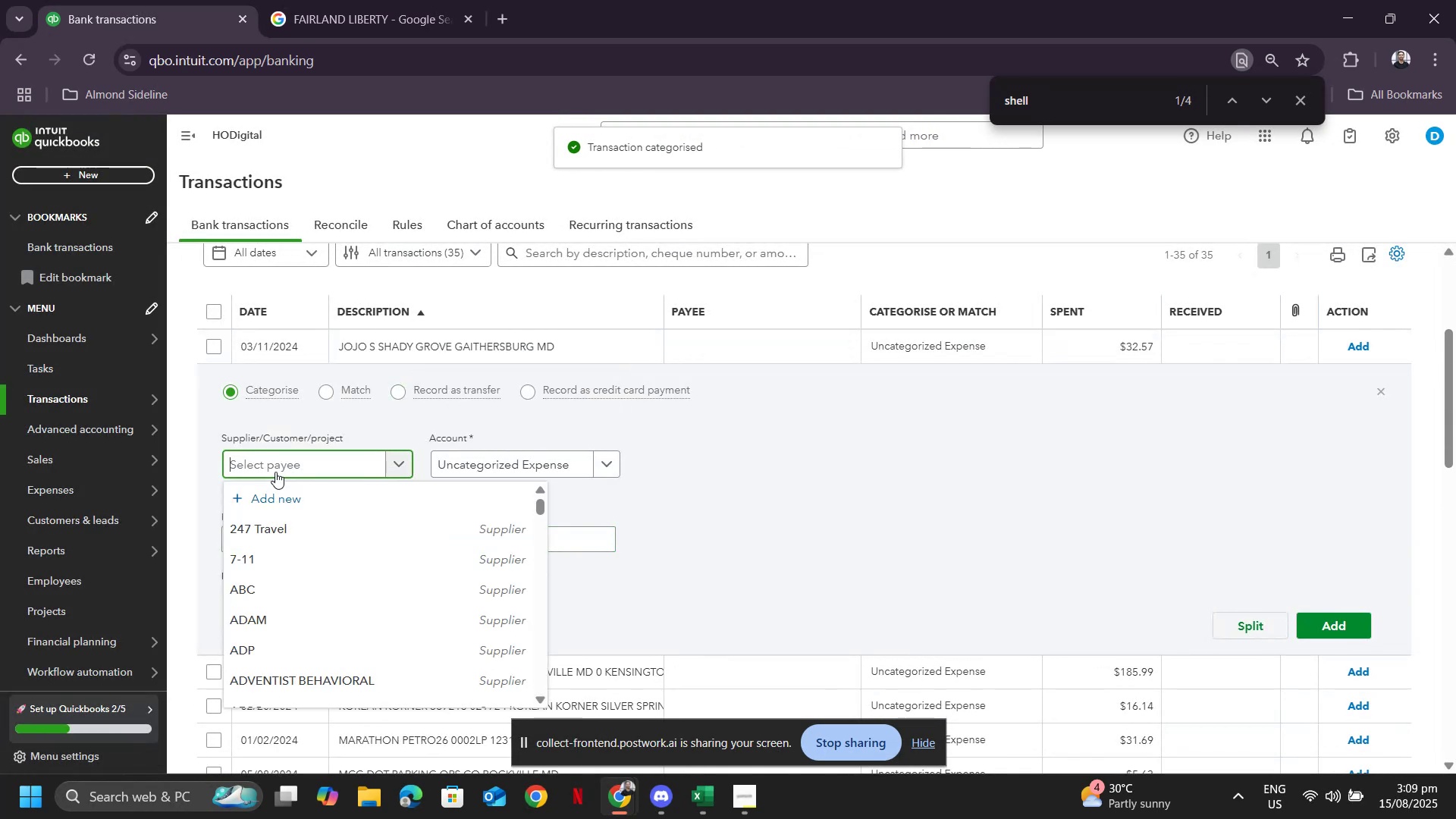 
key(Control+V)
 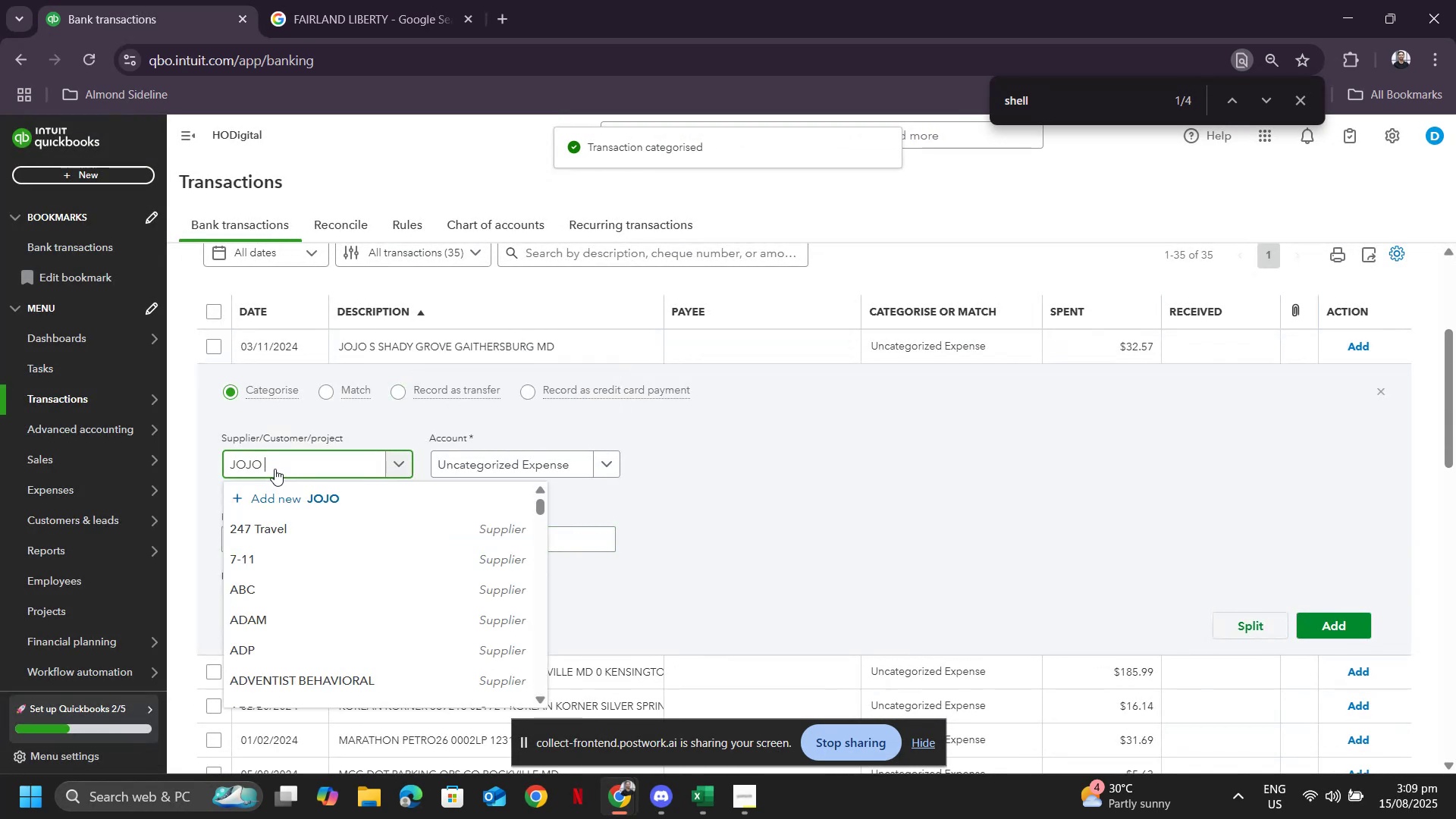 
key(Backspace)
 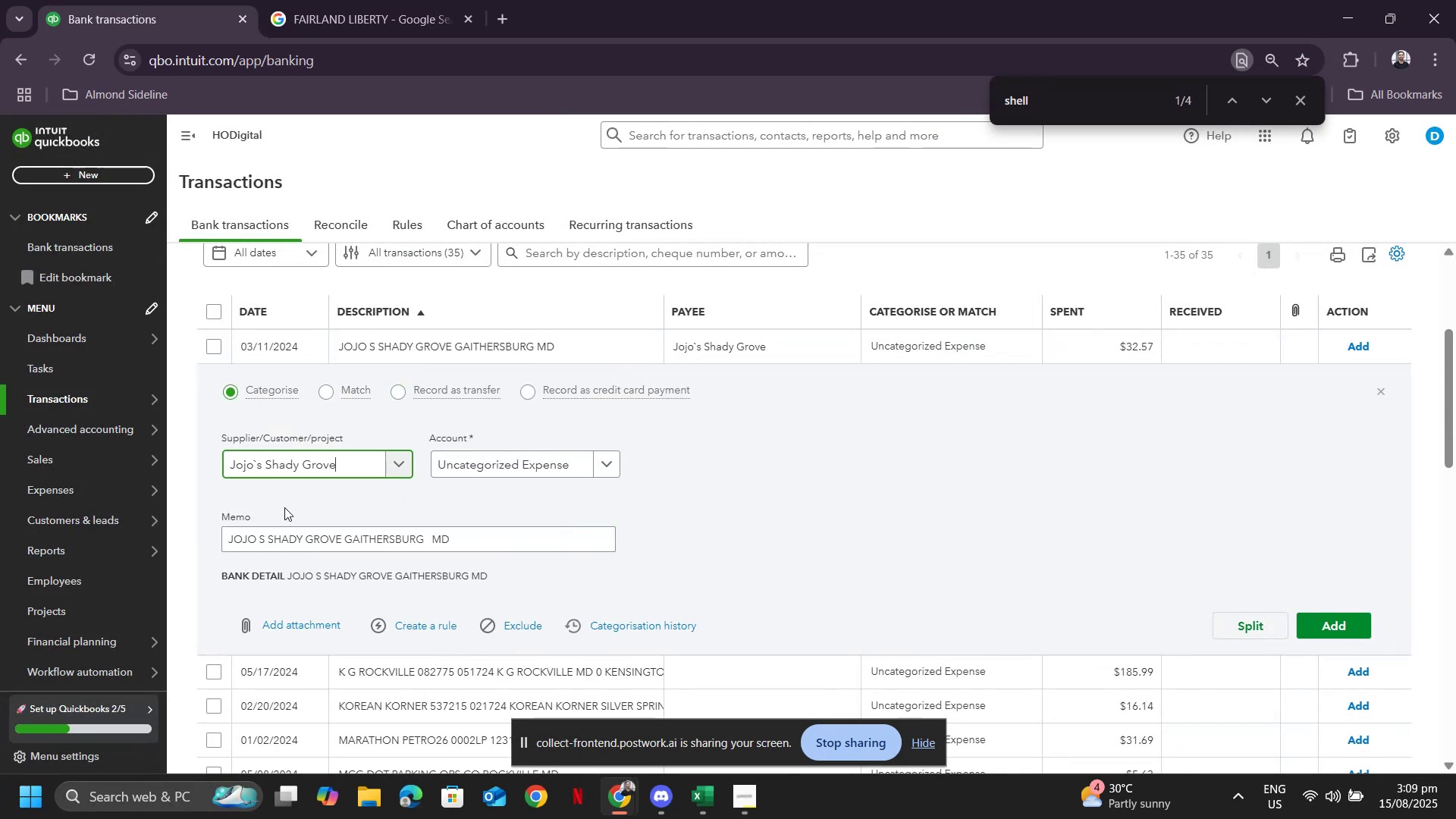 
left_click([541, 460])
 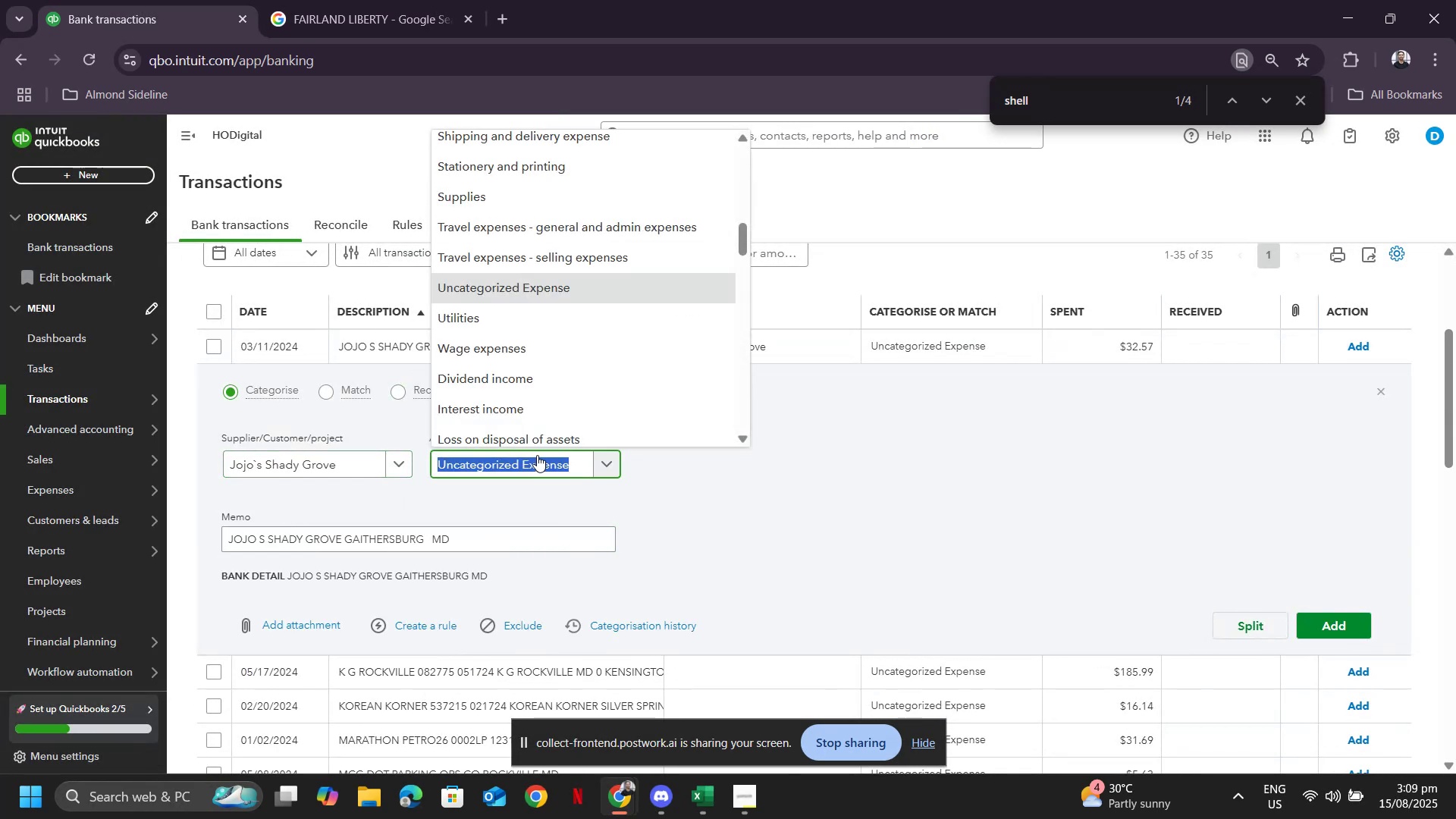 
type(meas)
key(Backspace)
type(l)
 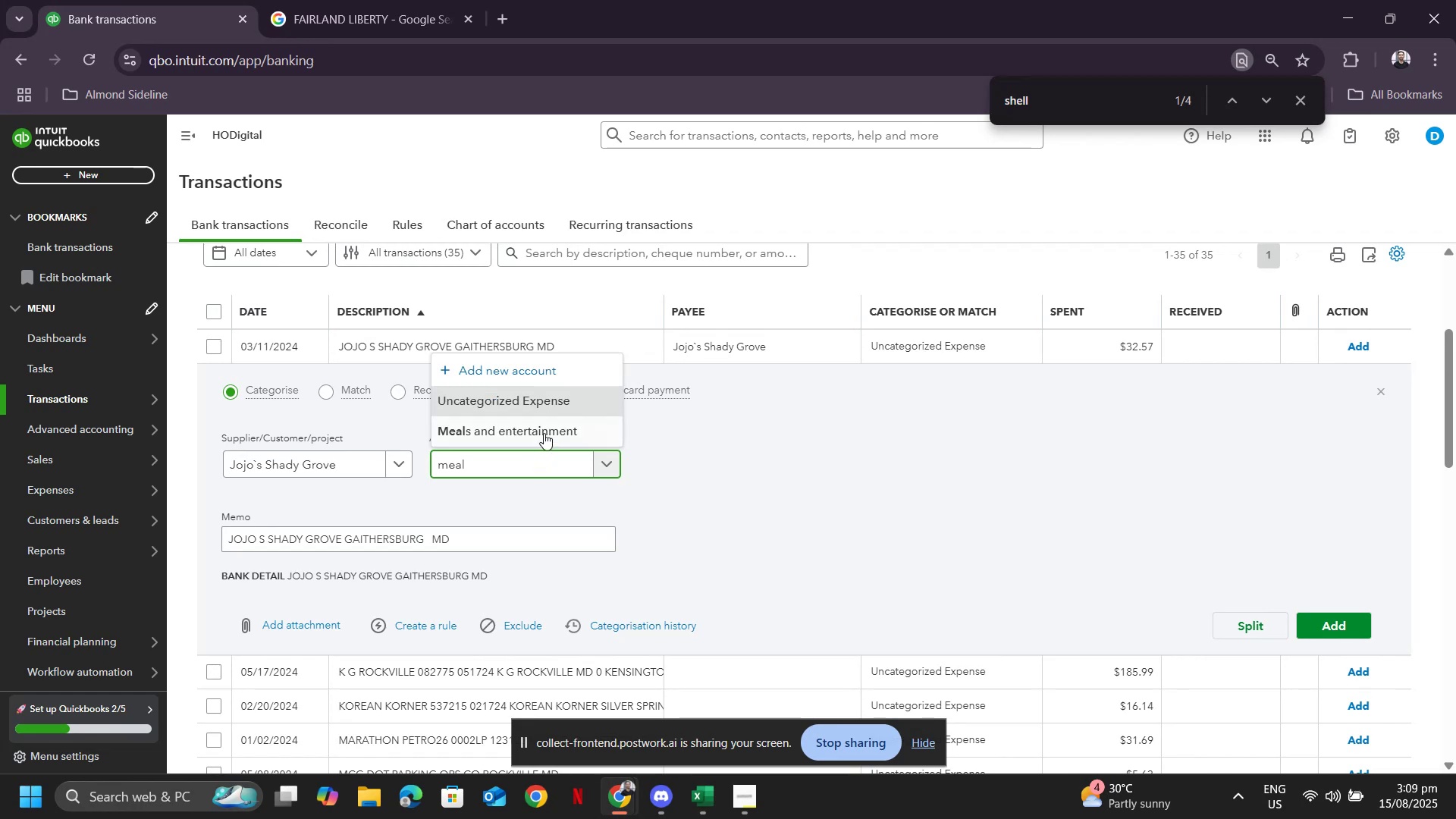 
left_click([544, 433])
 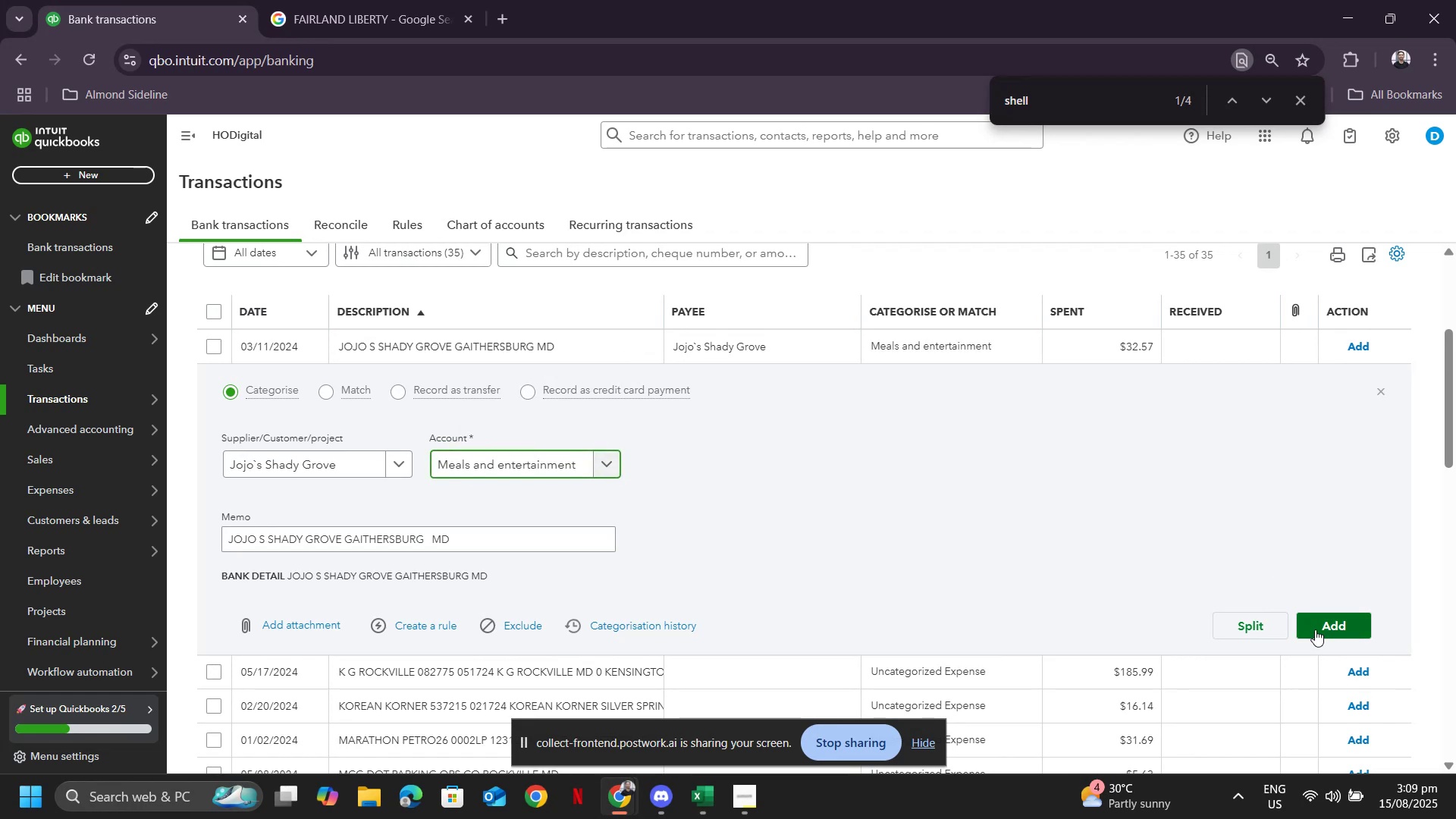 
left_click([1316, 624])
 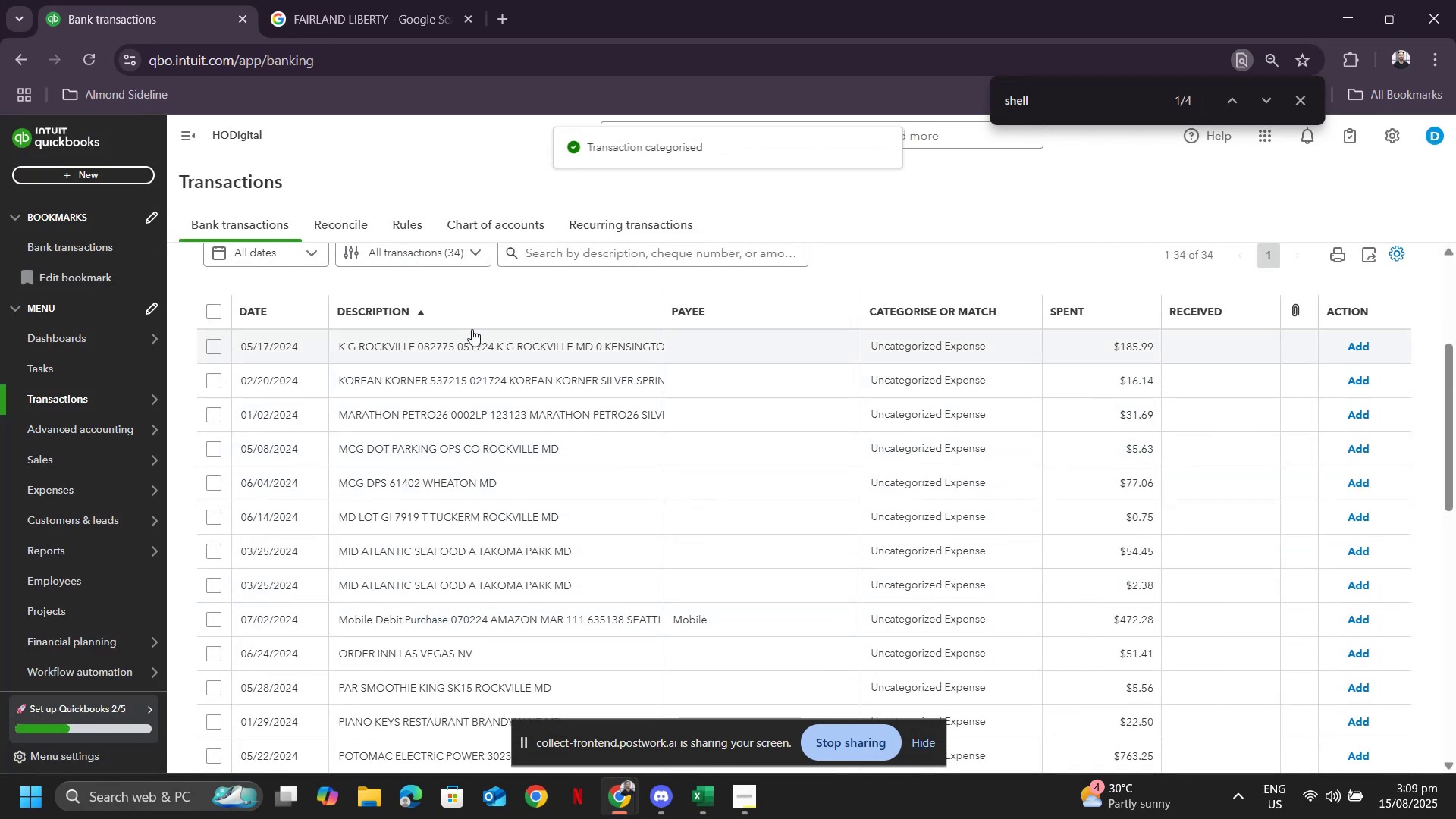 
left_click([457, 349])
 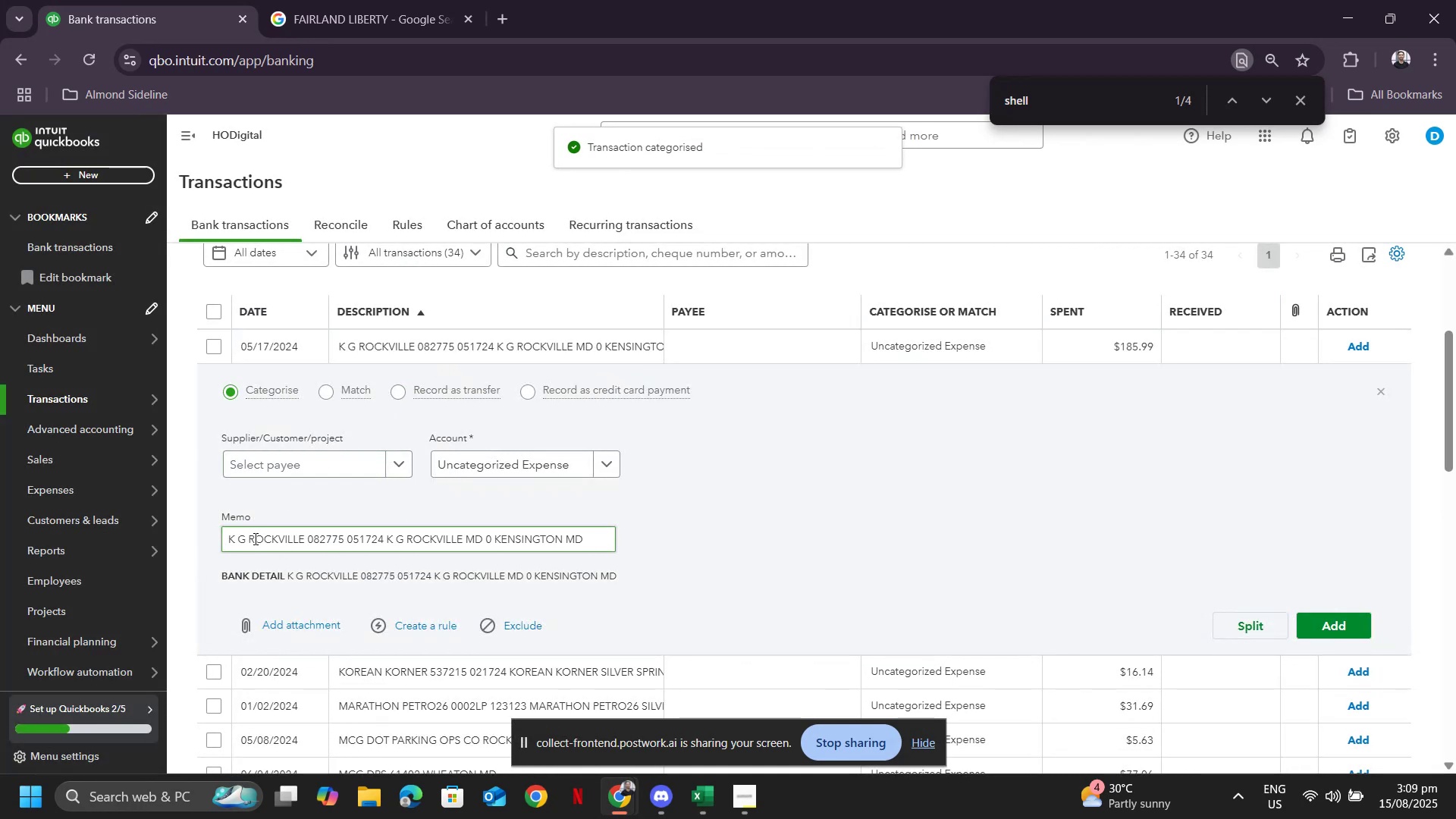 
key(Control+ControlLeft)
 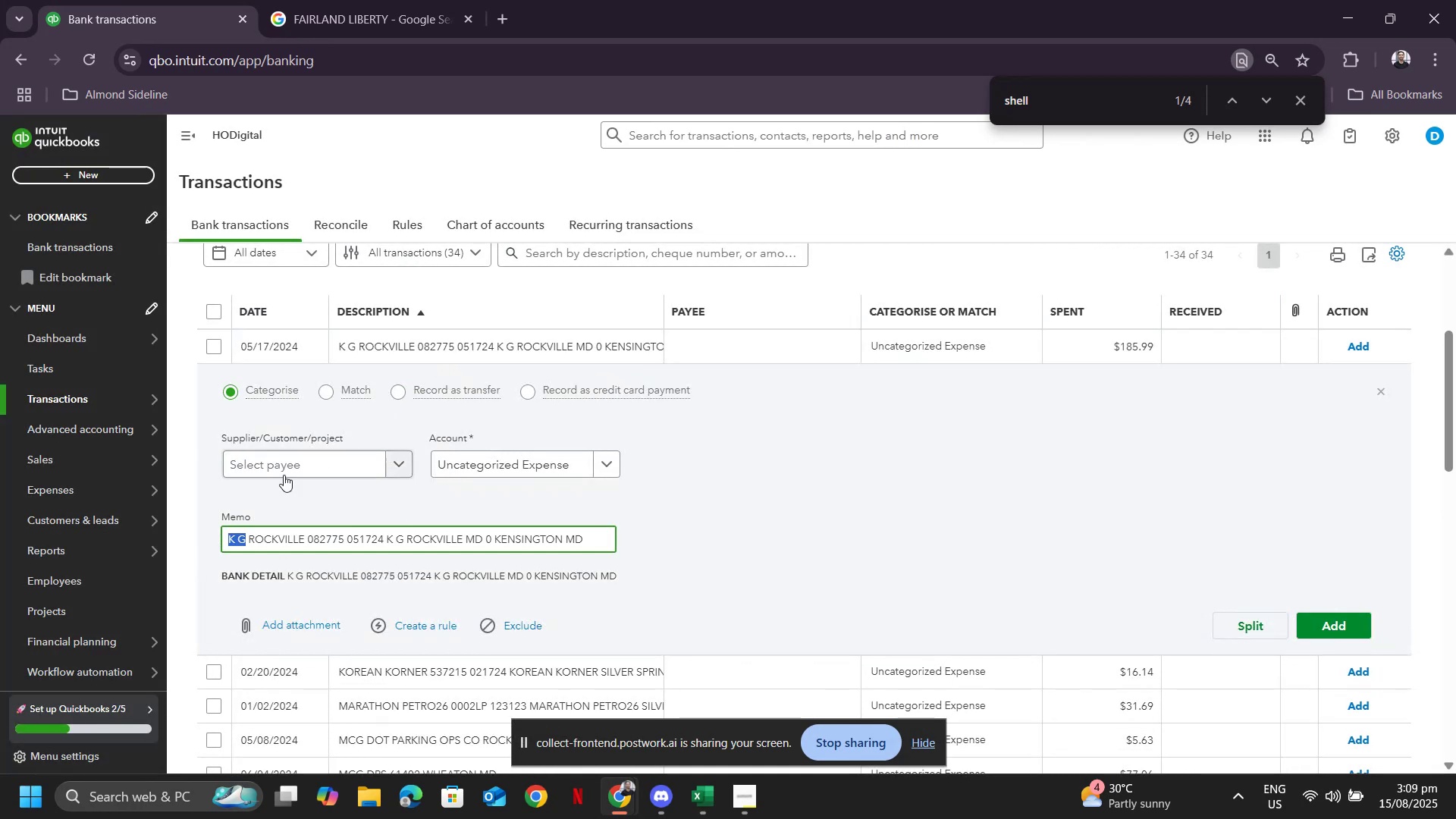 
key(Control+C)
 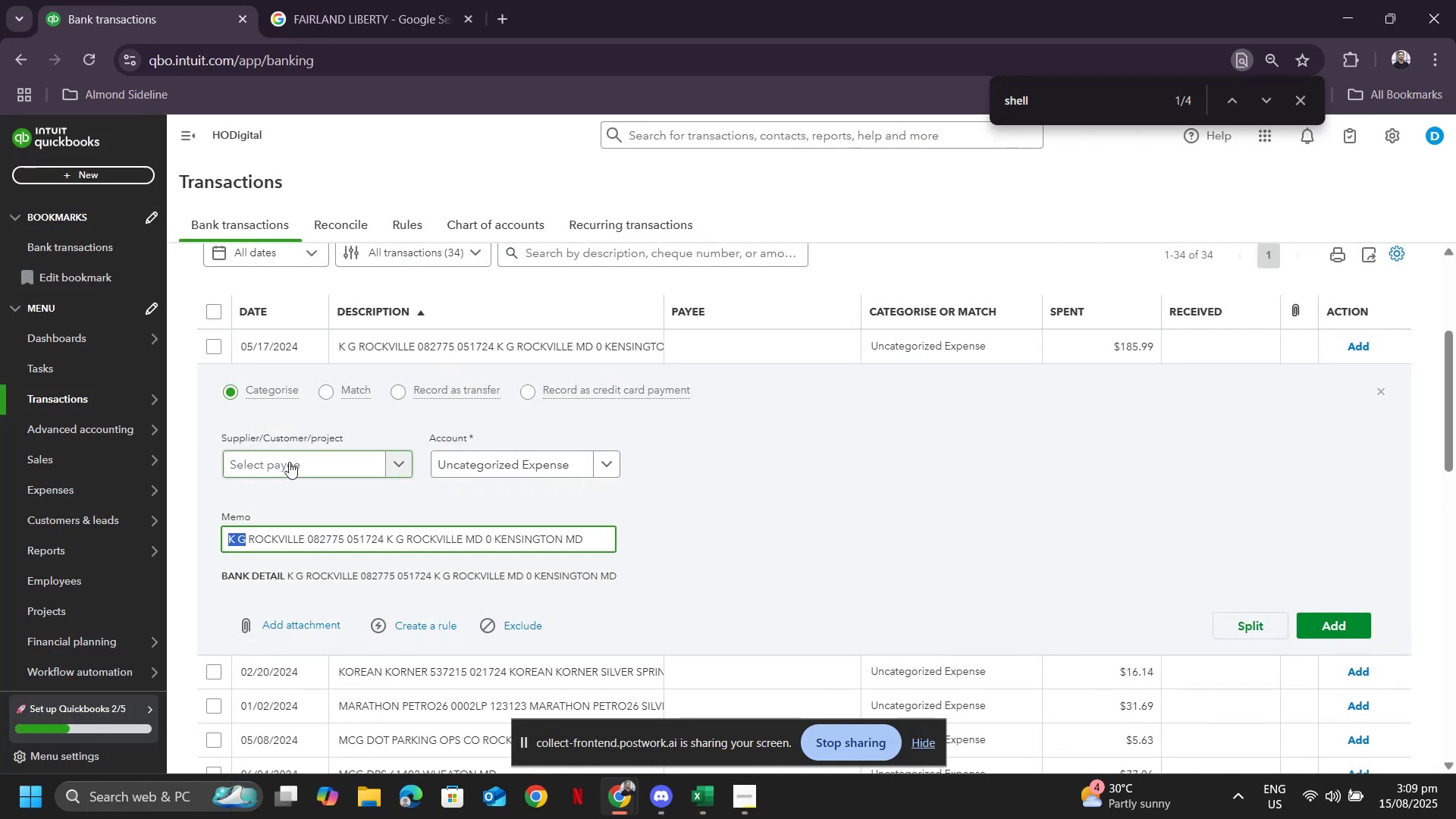 
left_click([289, 462])
 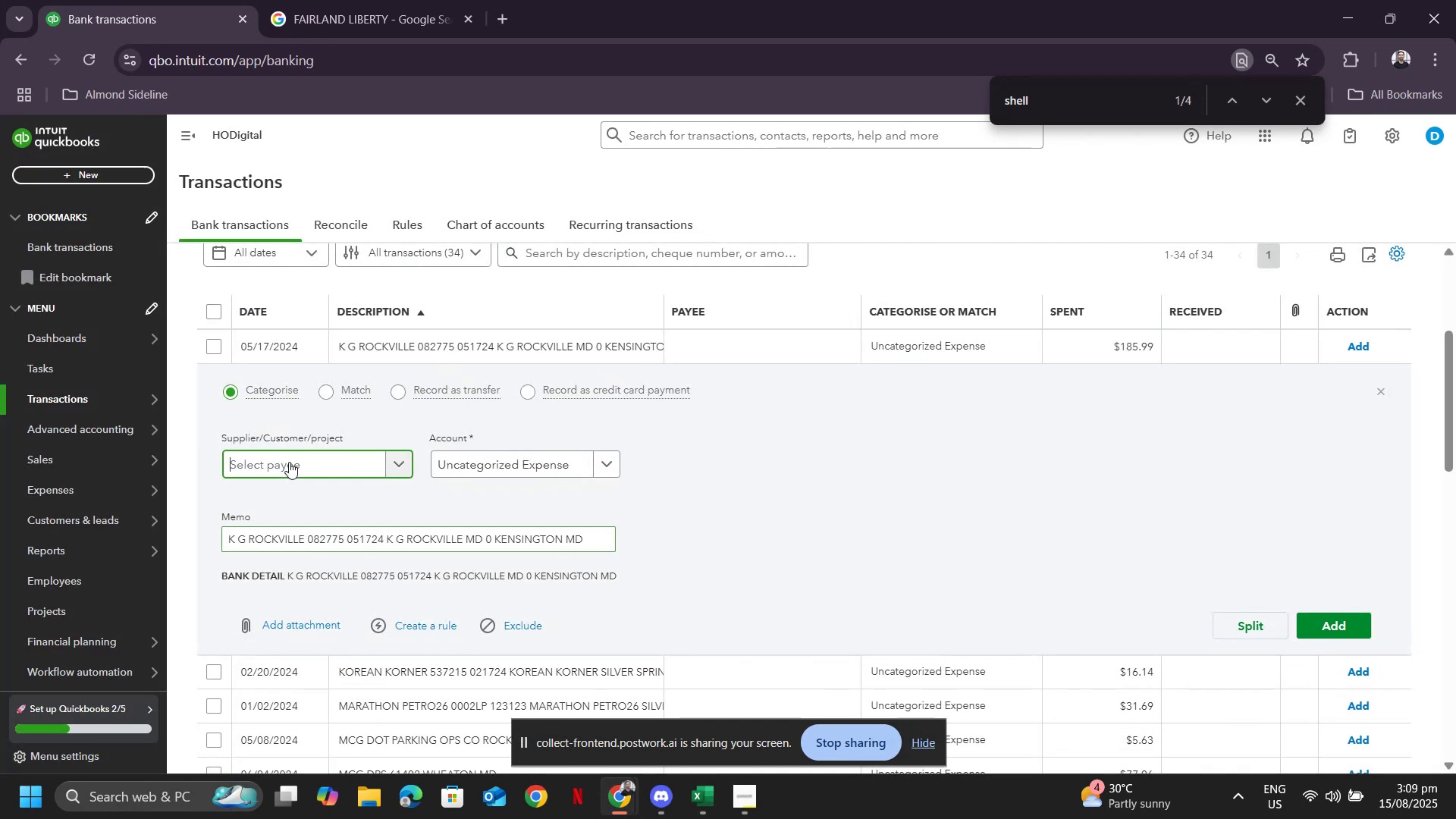 
key(Control+ControlLeft)
 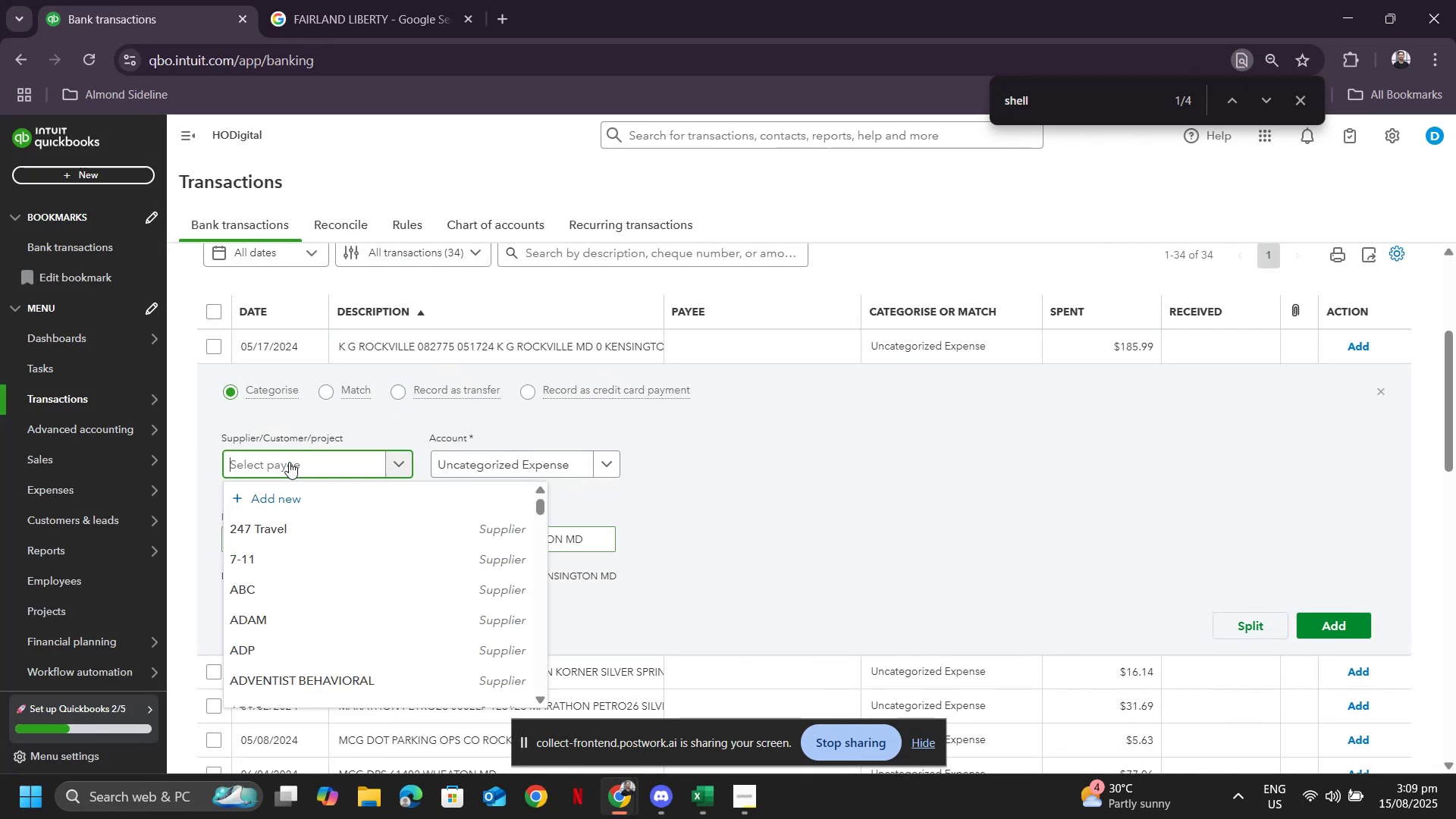 
key(Control+V)
 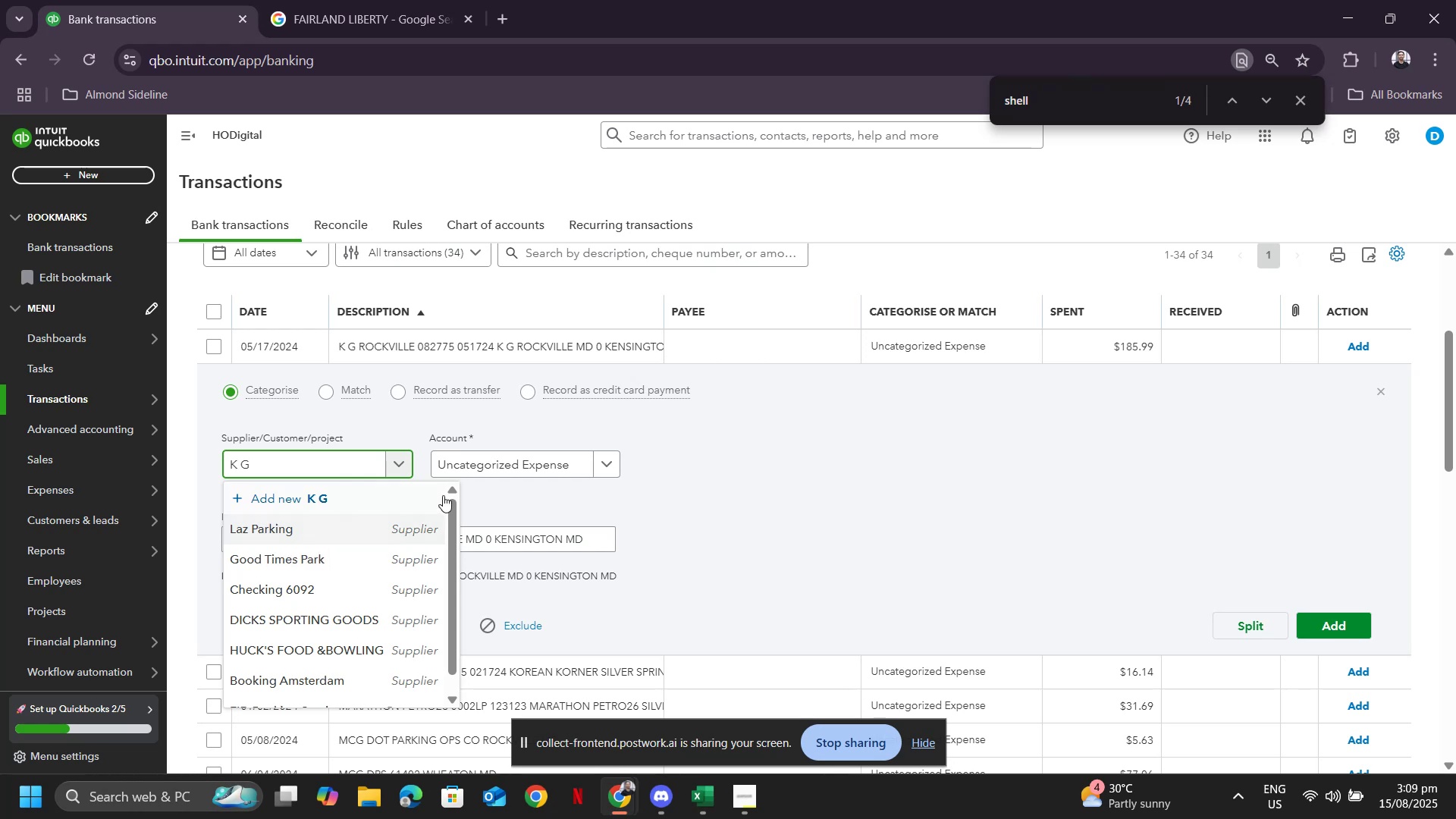 
left_click([500, 461])
 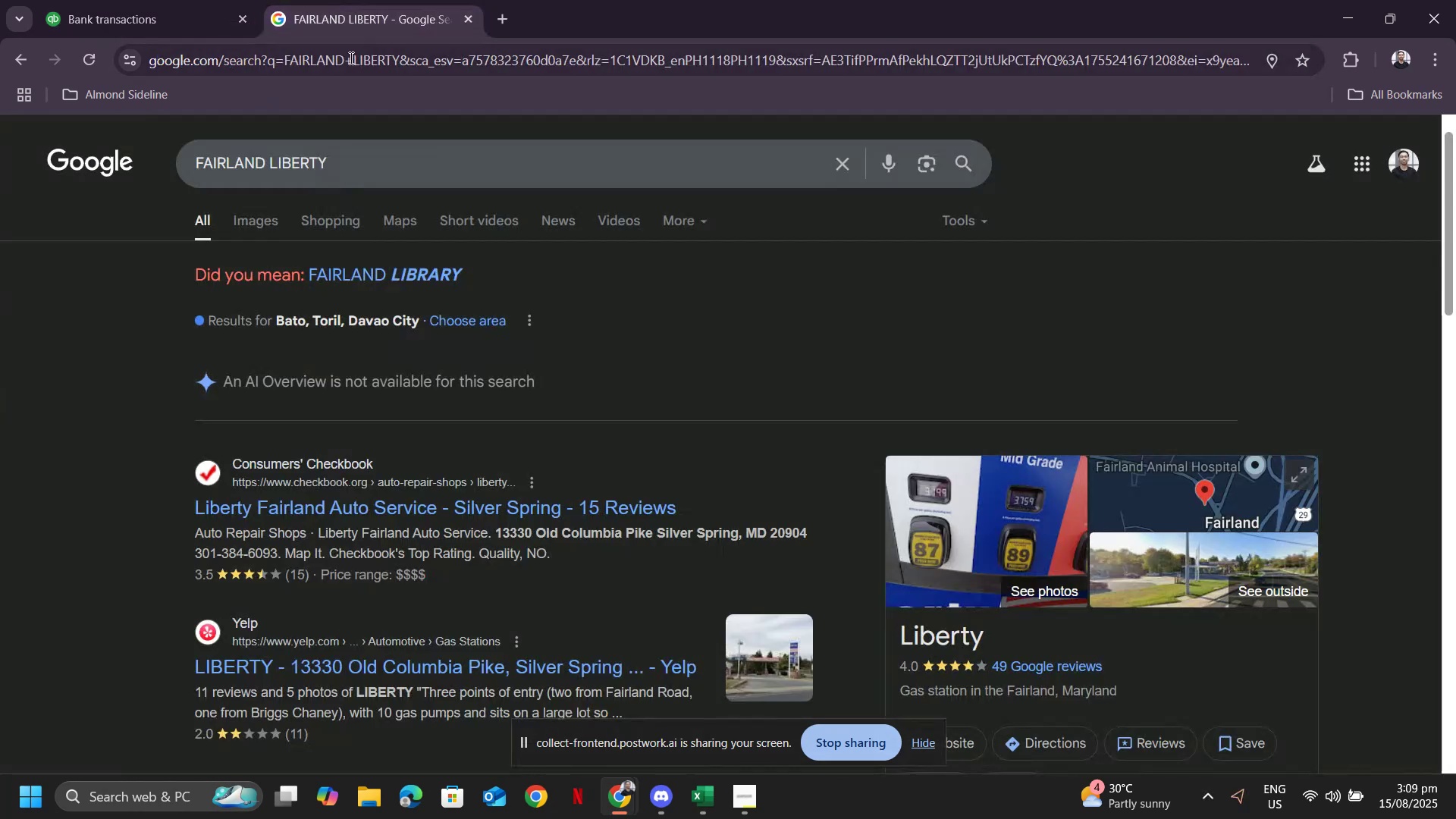 
left_click([367, 57])
 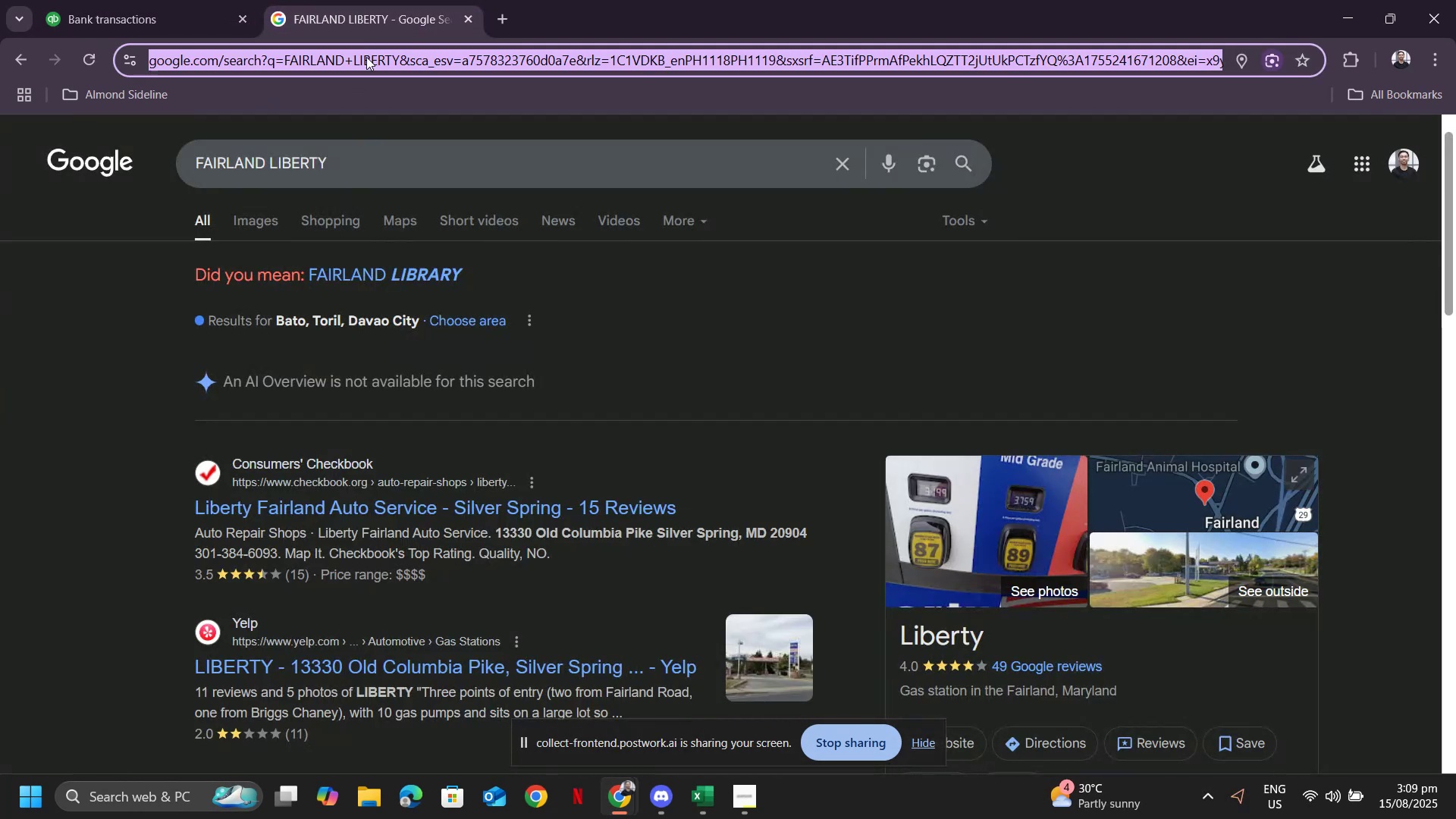 
hold_key(key=ControlLeft, duration=0.32)
 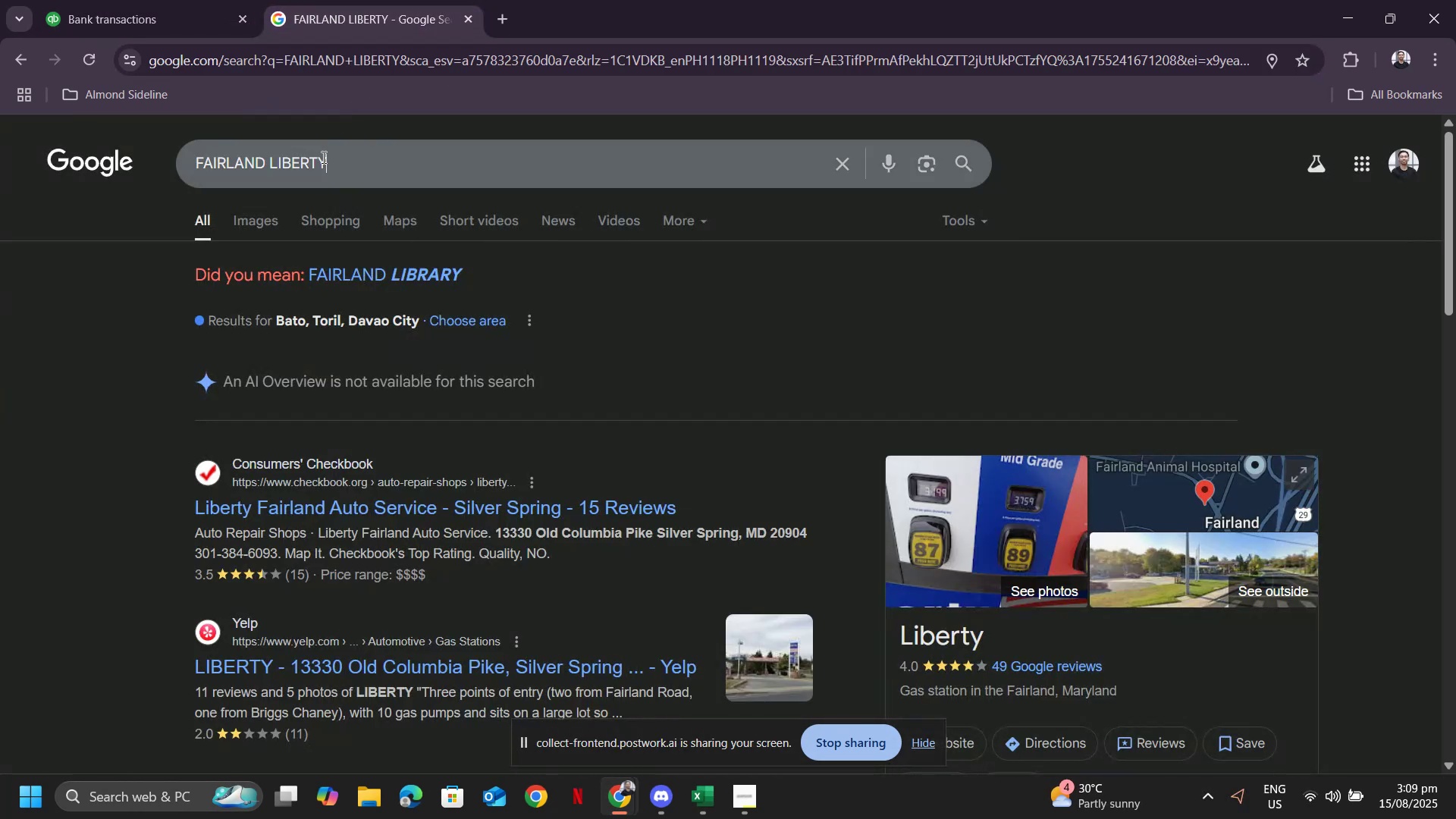 
left_click([322, 157])
 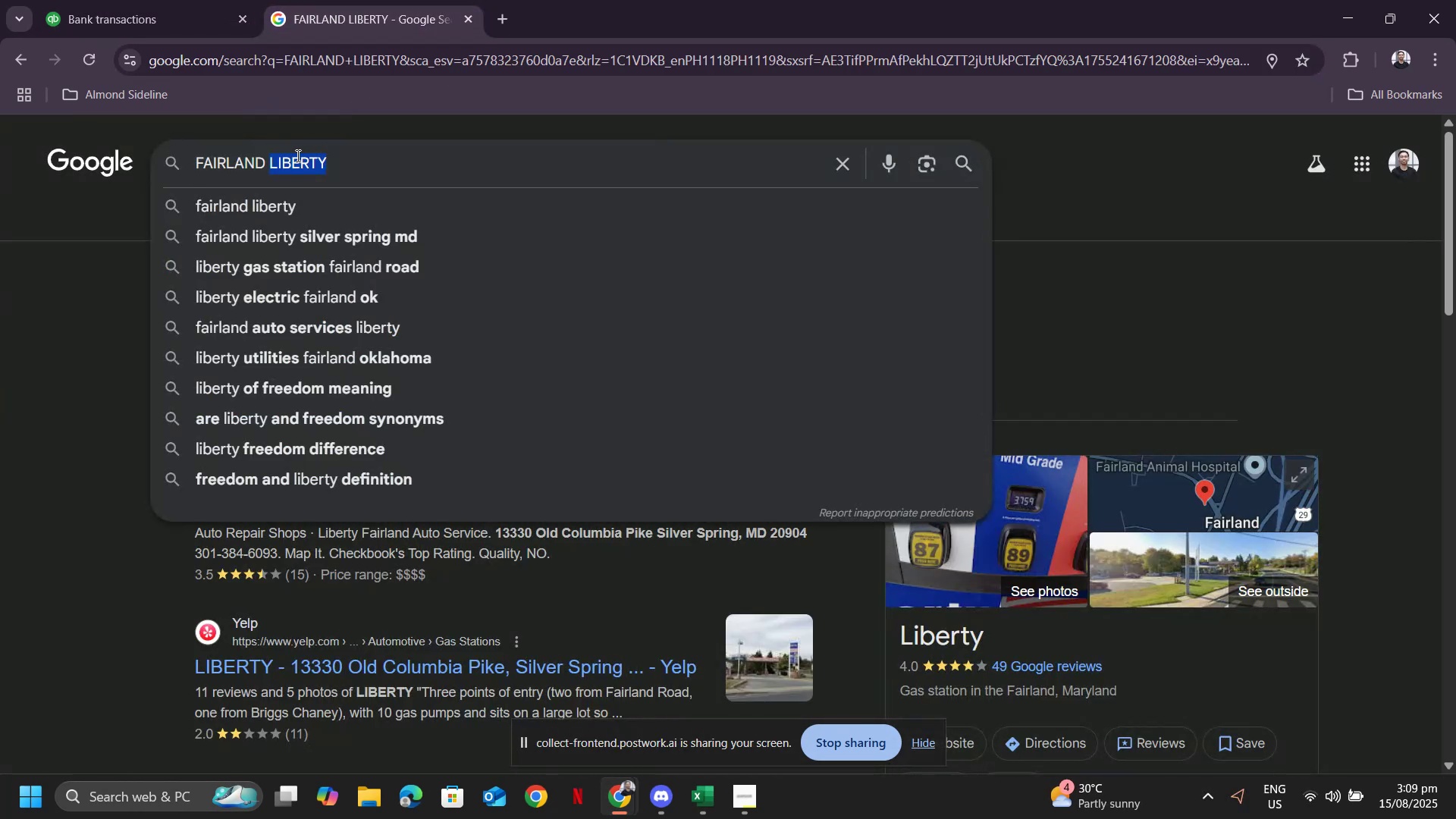 
double_click([297, 155])
 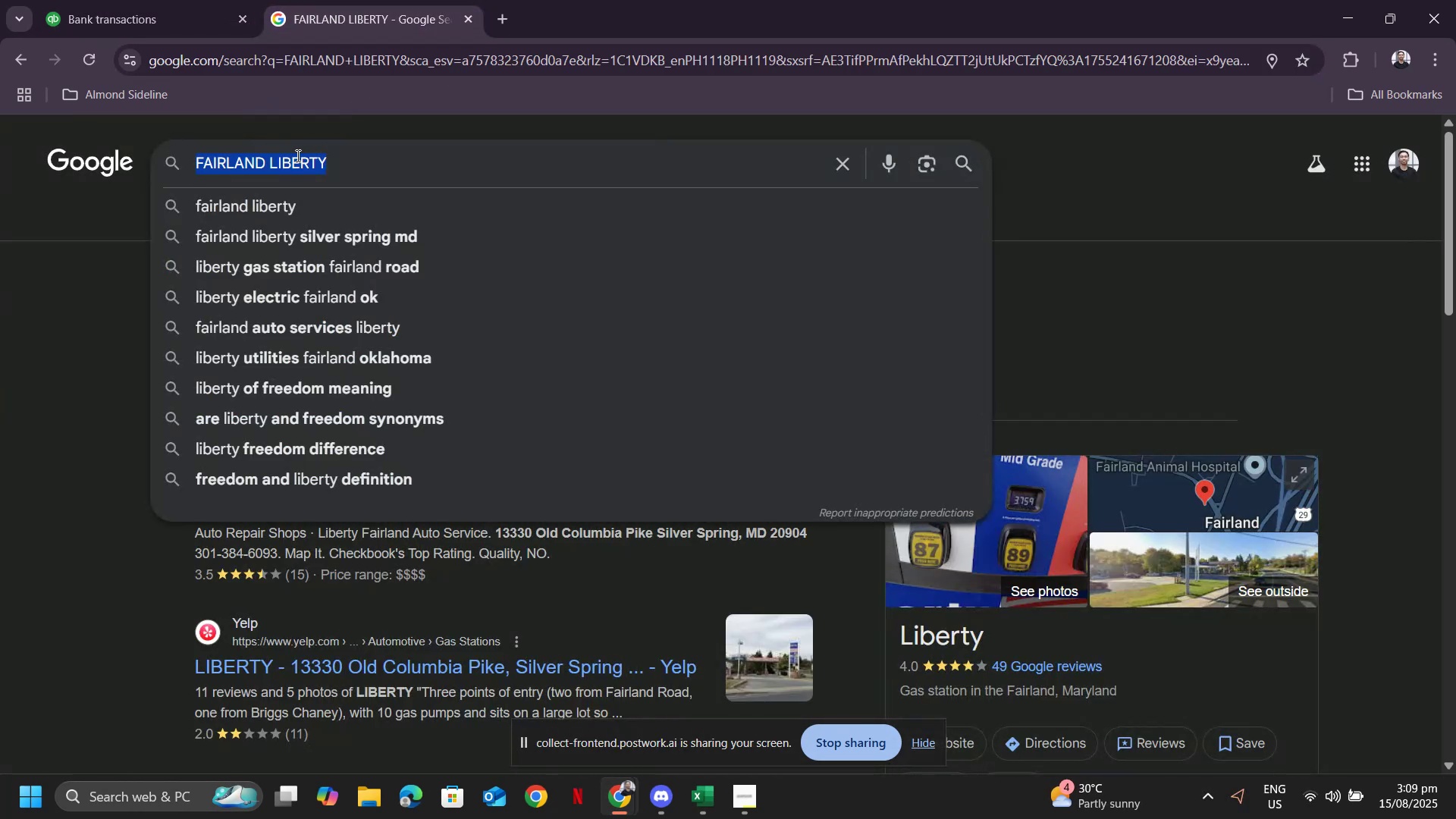 
triple_click([297, 155])
 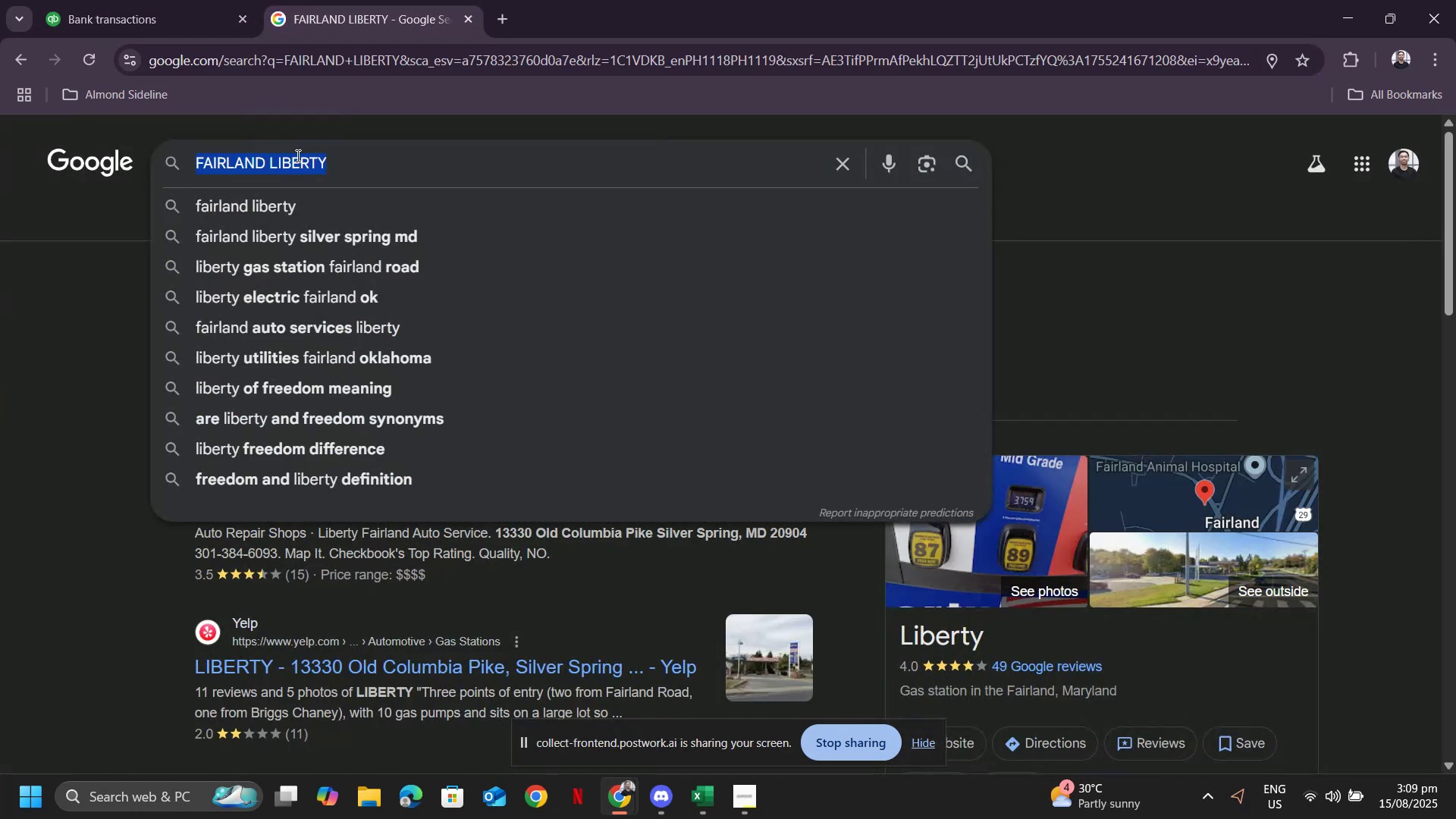 
key(Control+ControlLeft)
 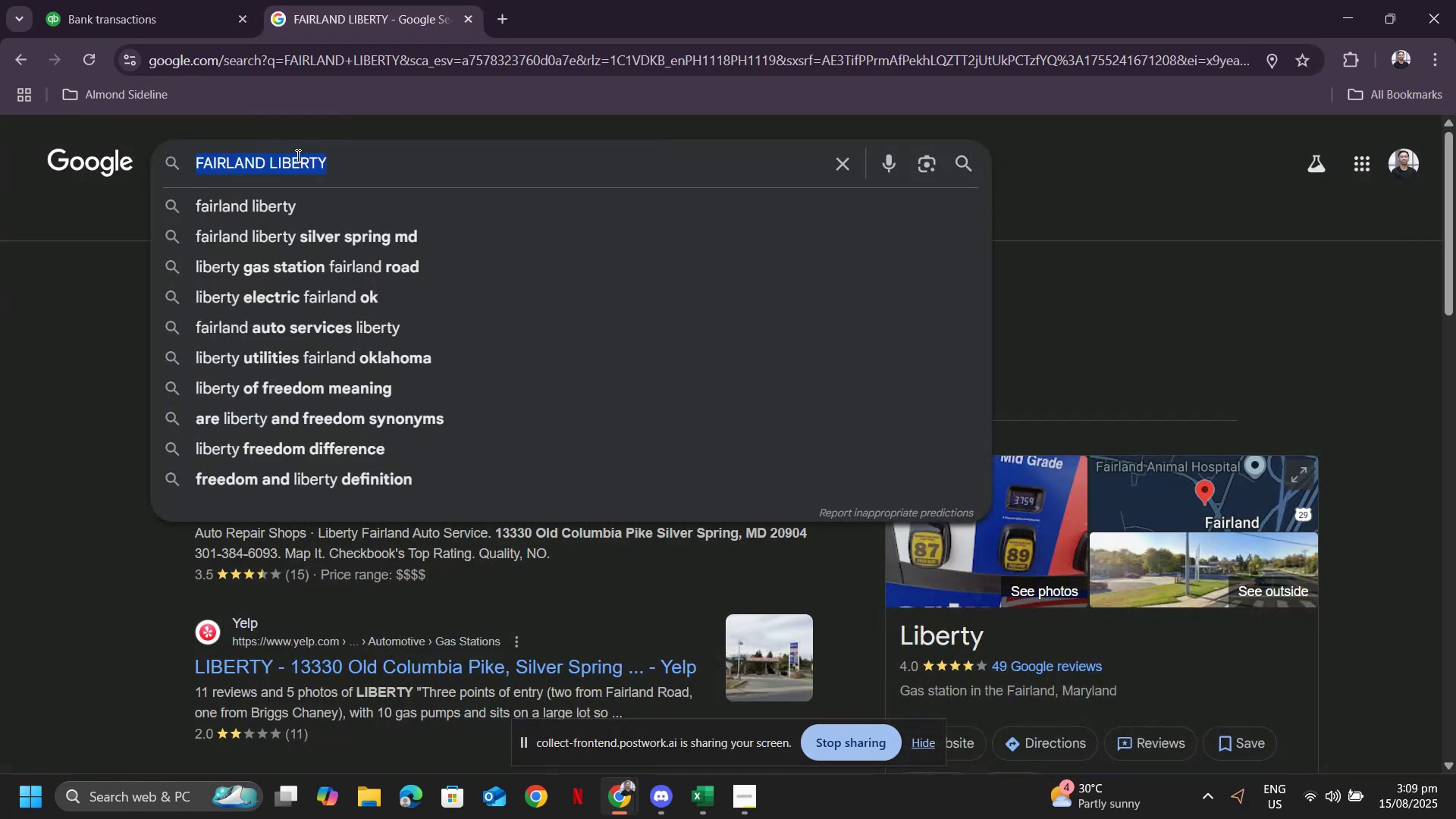 
key(Control+V)
 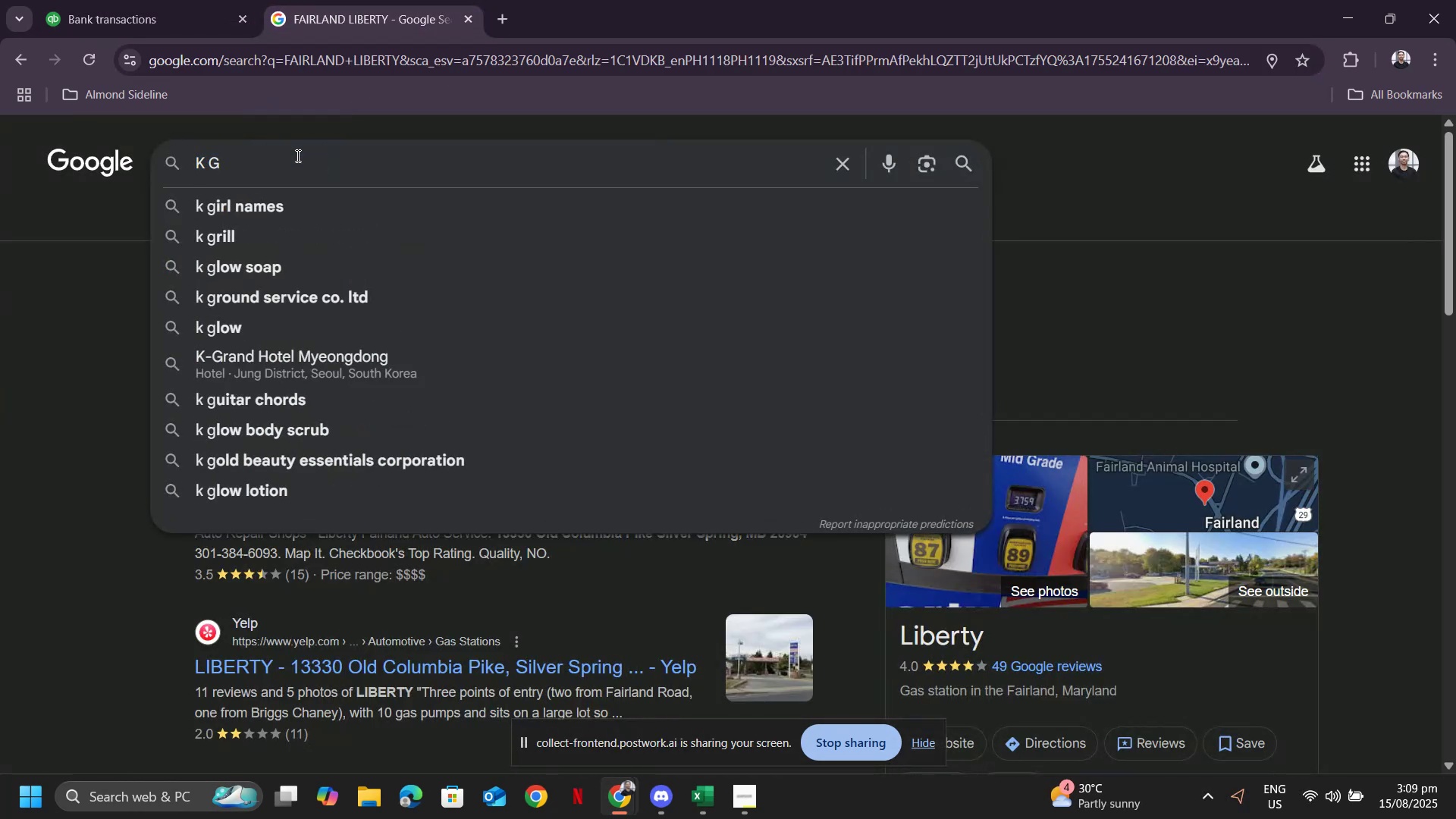 
type( rockville)
 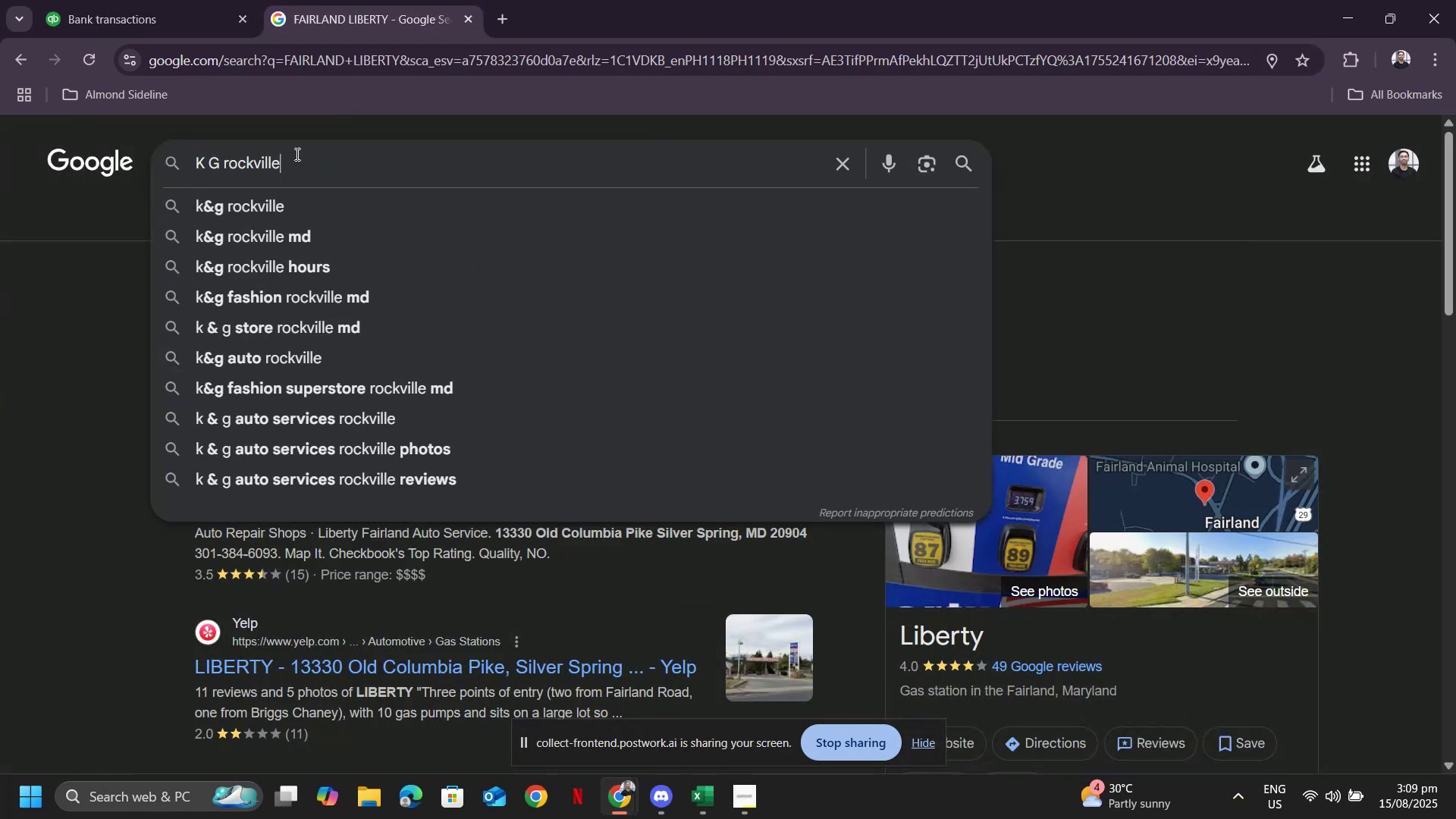 
key(Enter)
 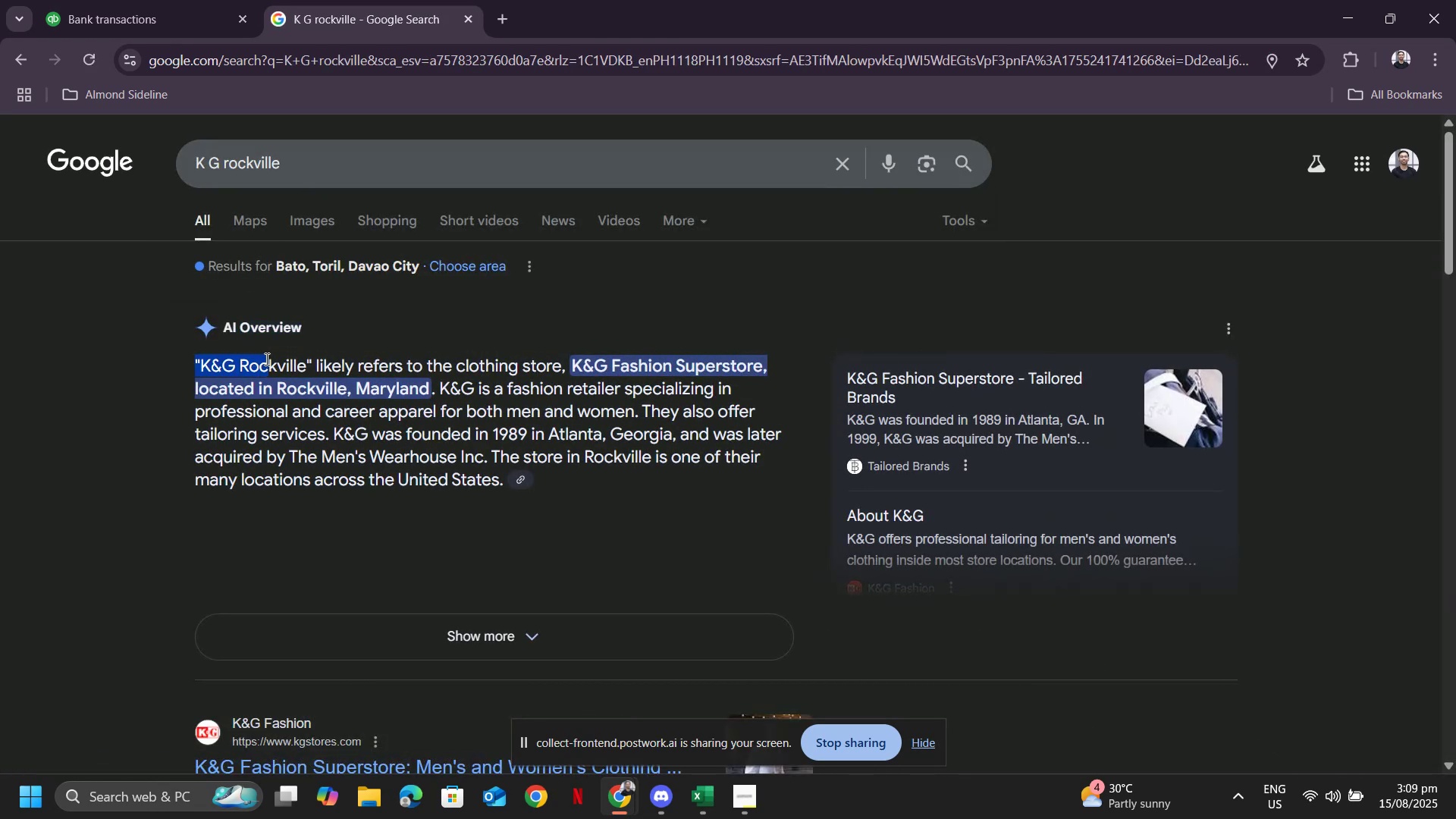 
wait(5.22)
 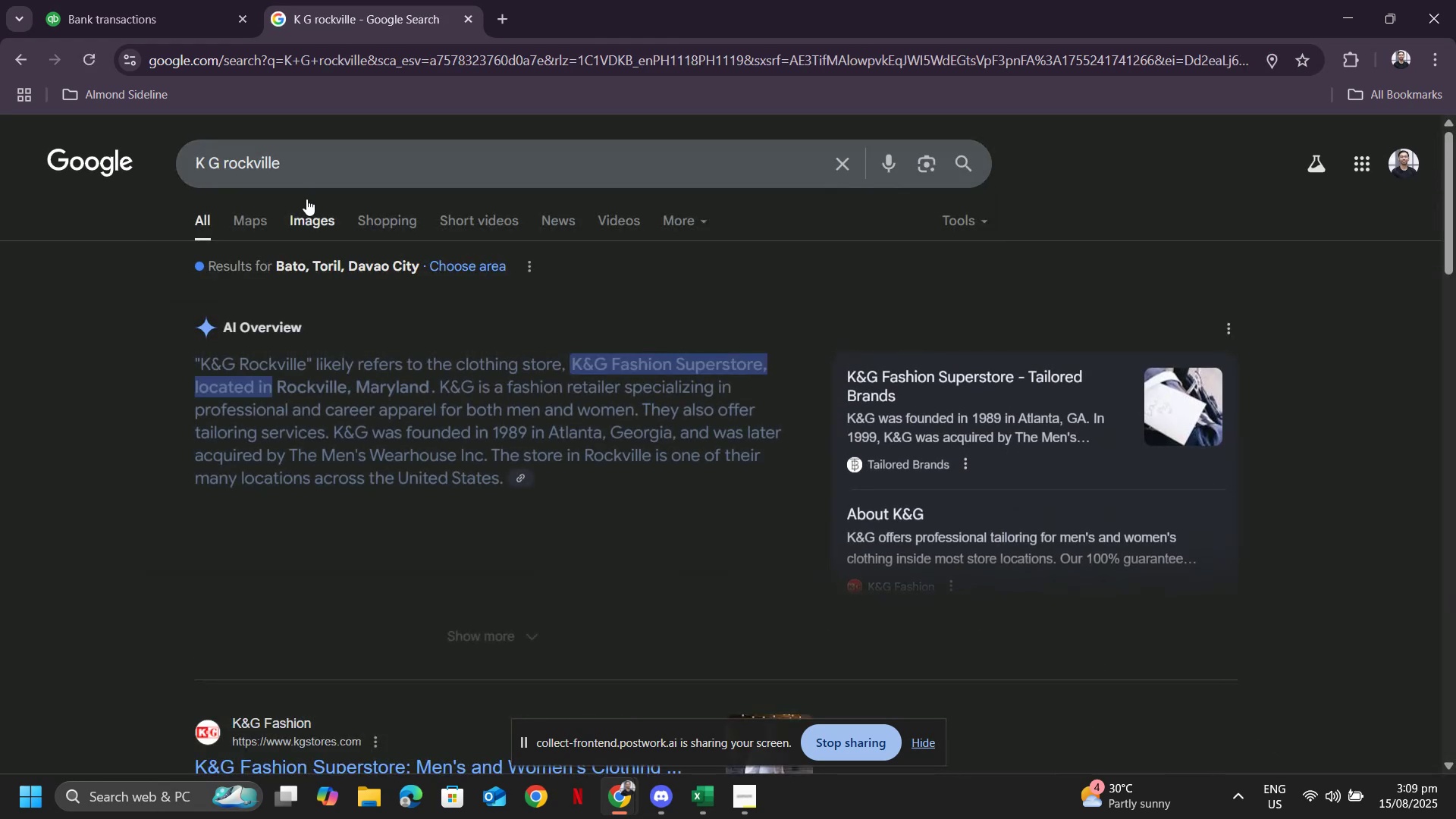 
key(Control+ControlLeft)
 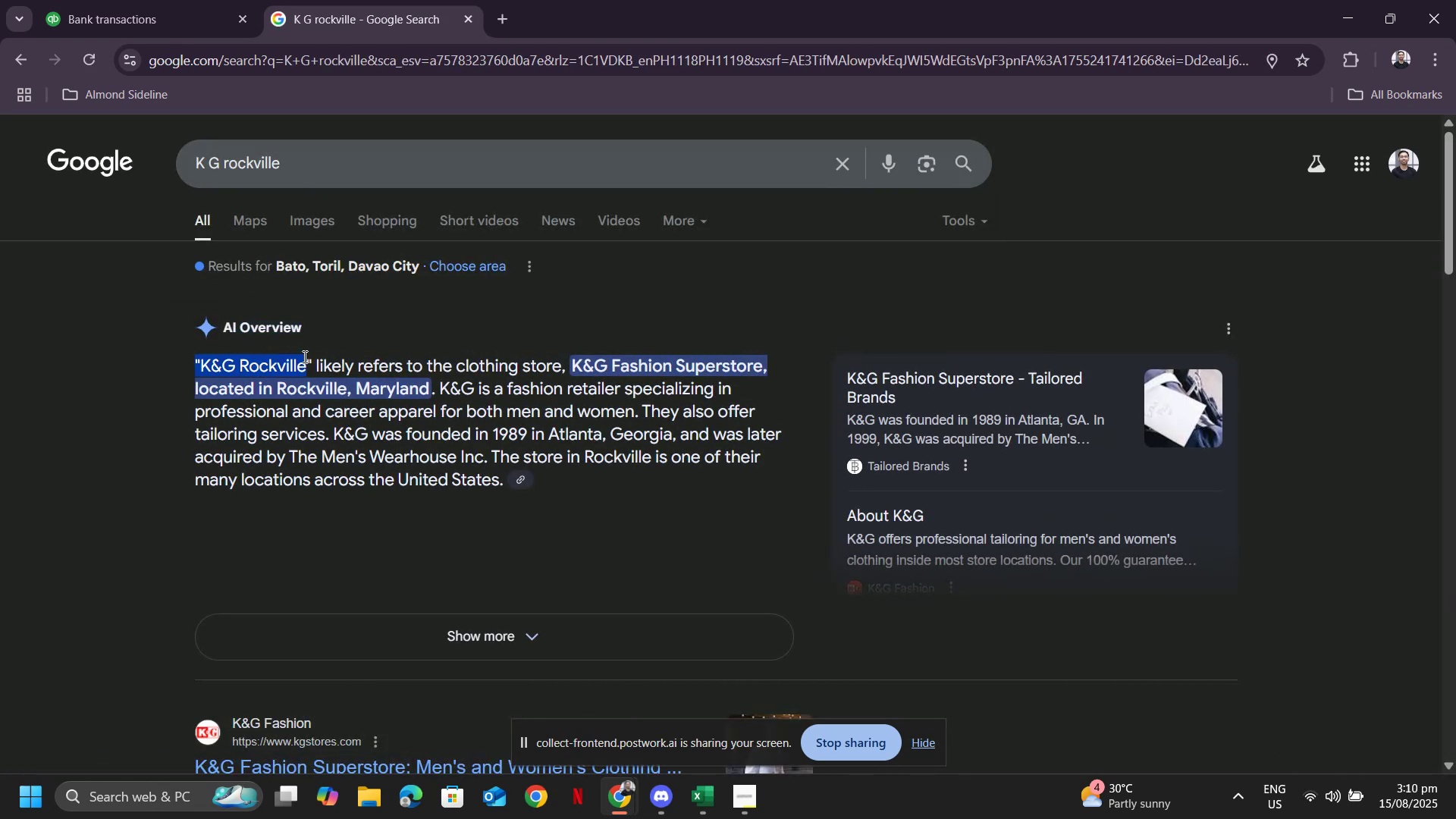 
key(Control+C)
 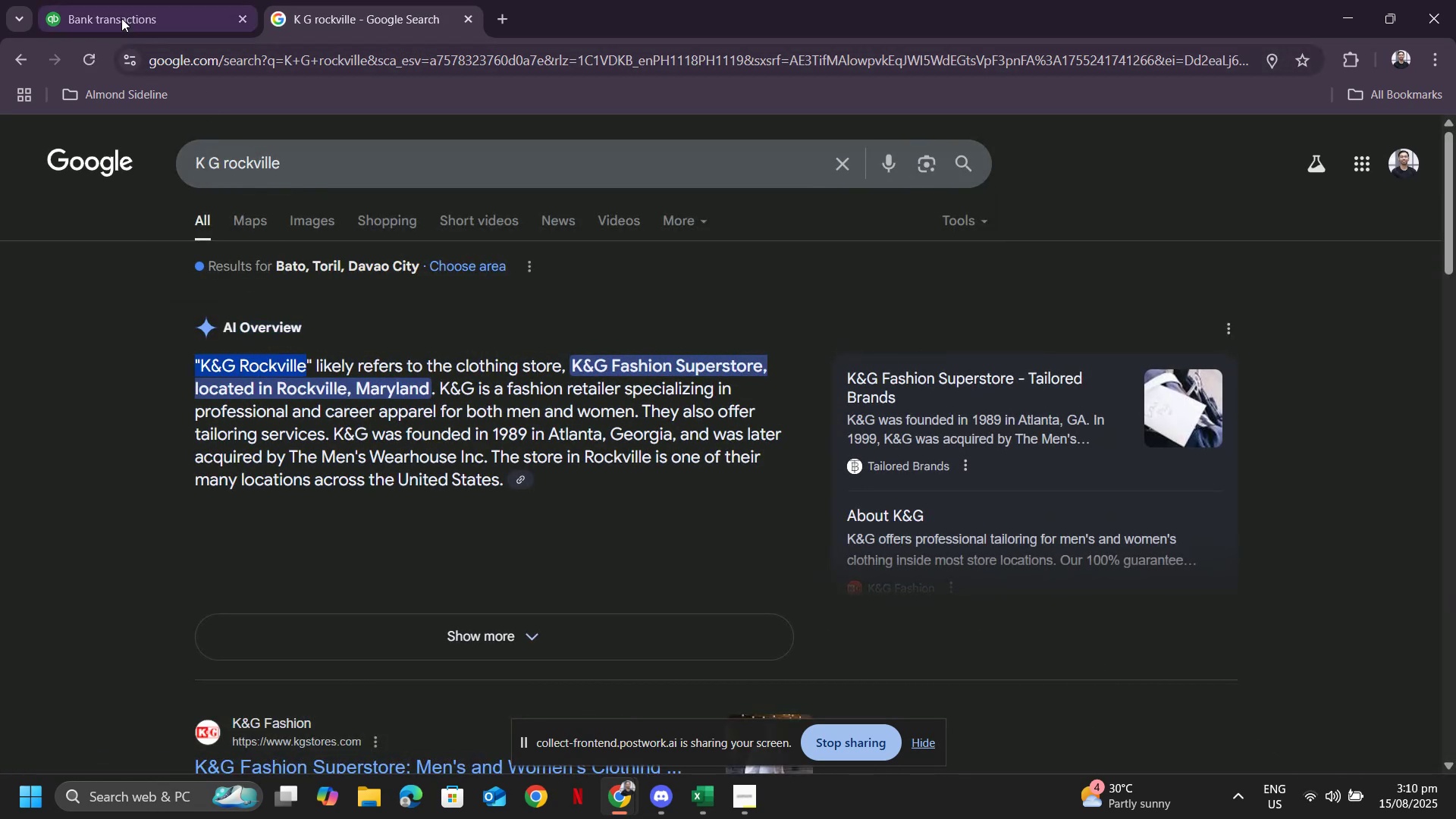 
left_click([113, 14])
 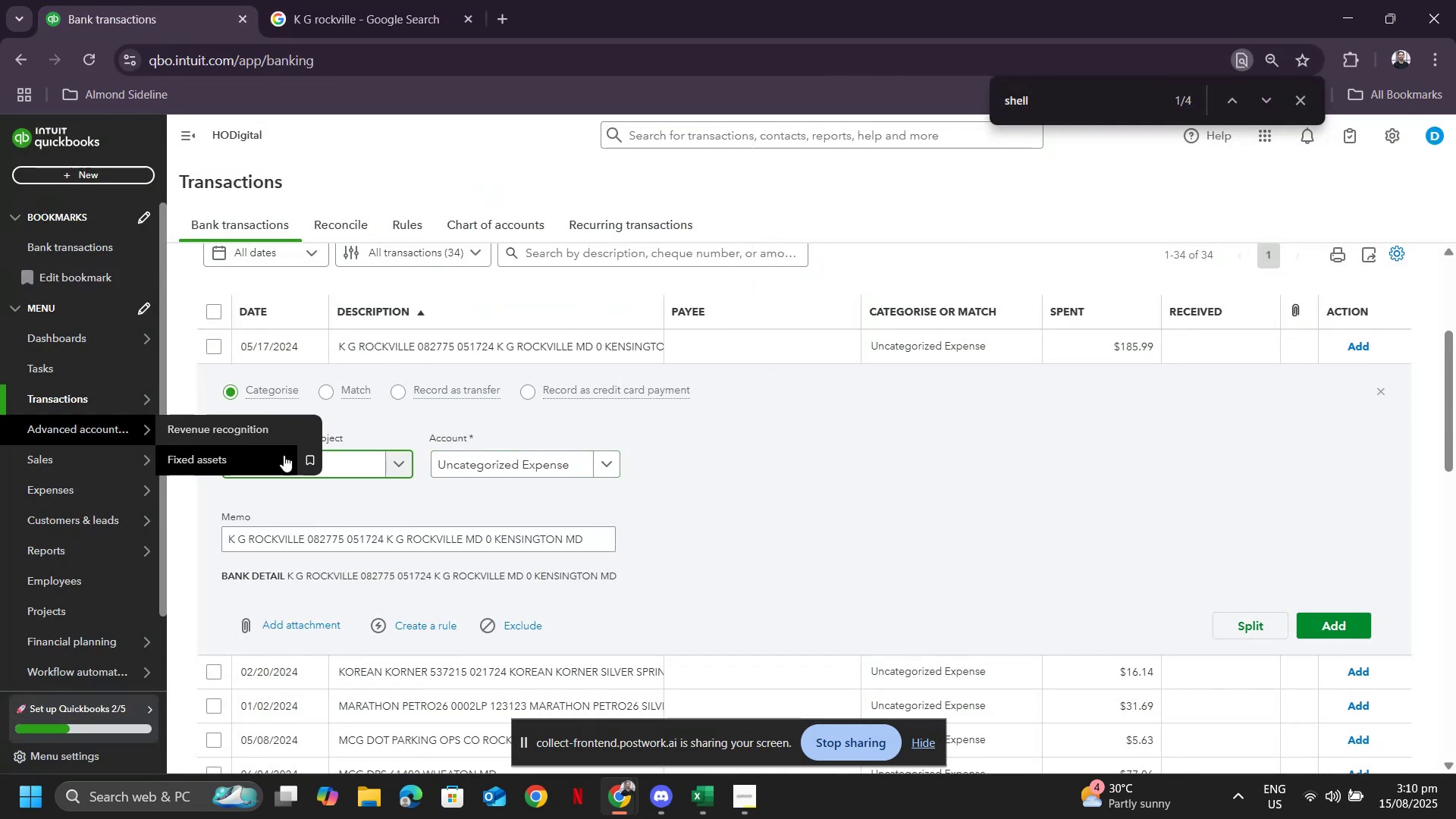 
left_click([362, 460])
 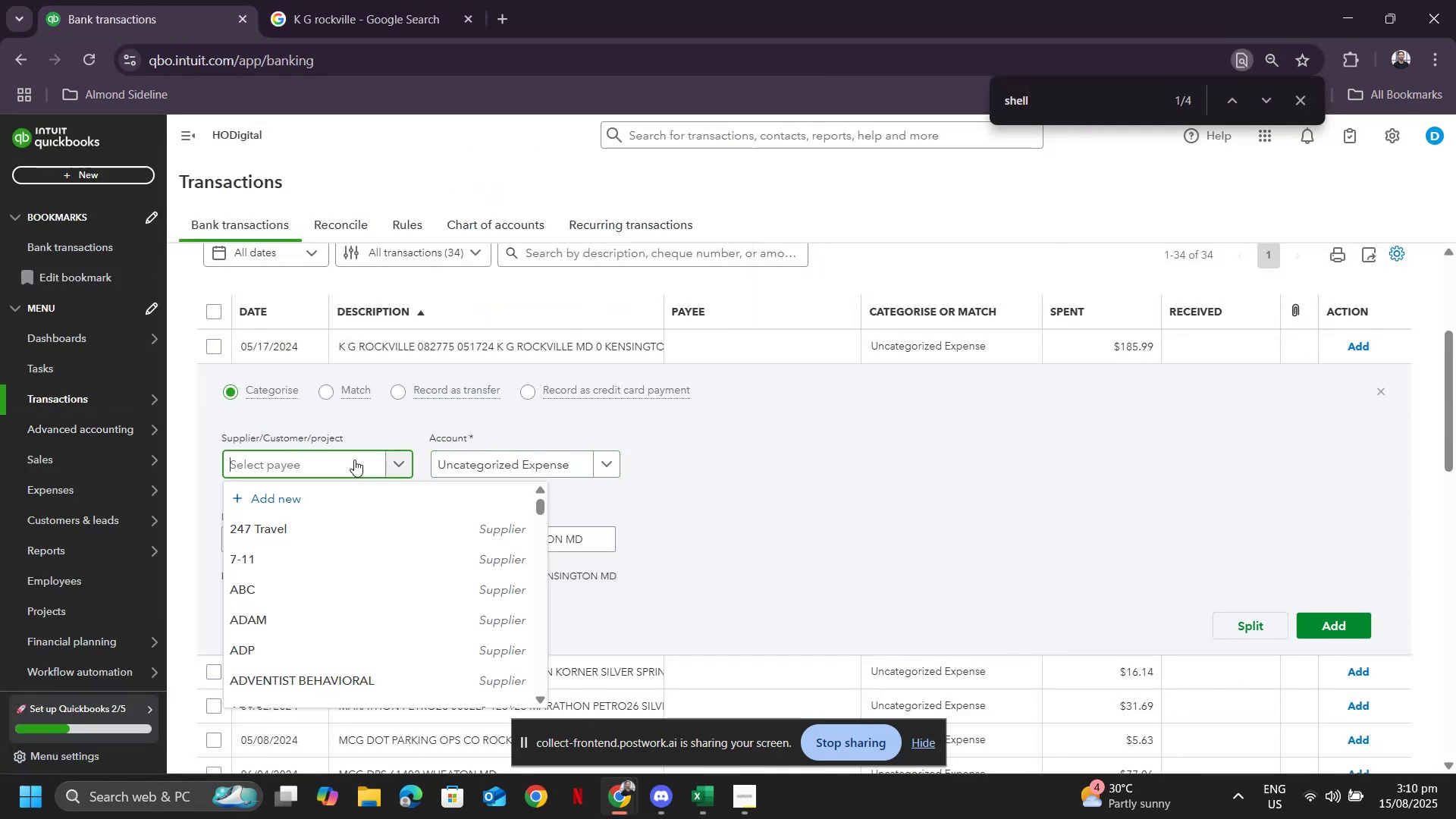 
key(Control+ControlLeft)
 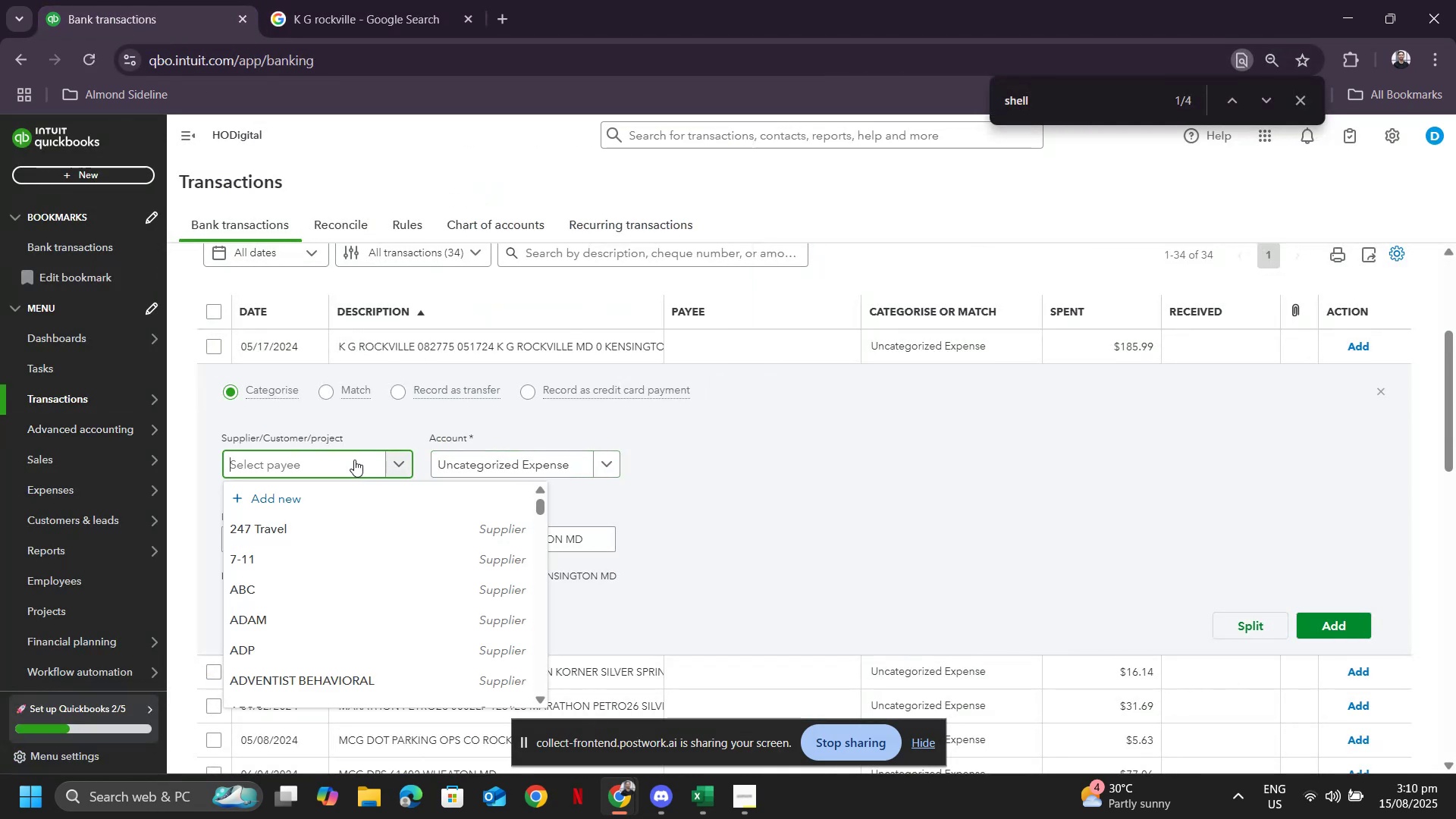 
key(Control+V)
 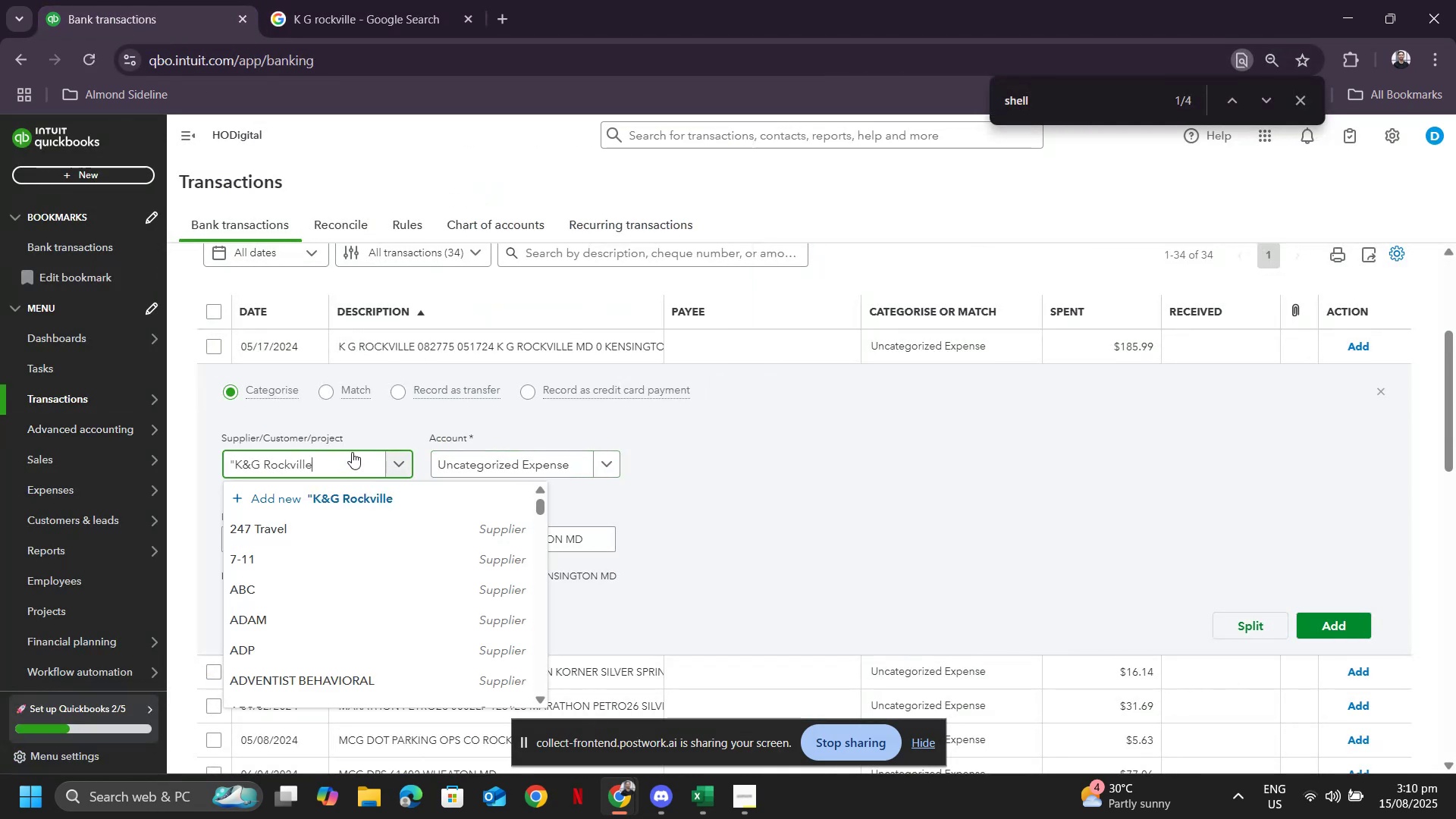 
key(Control+Space)
 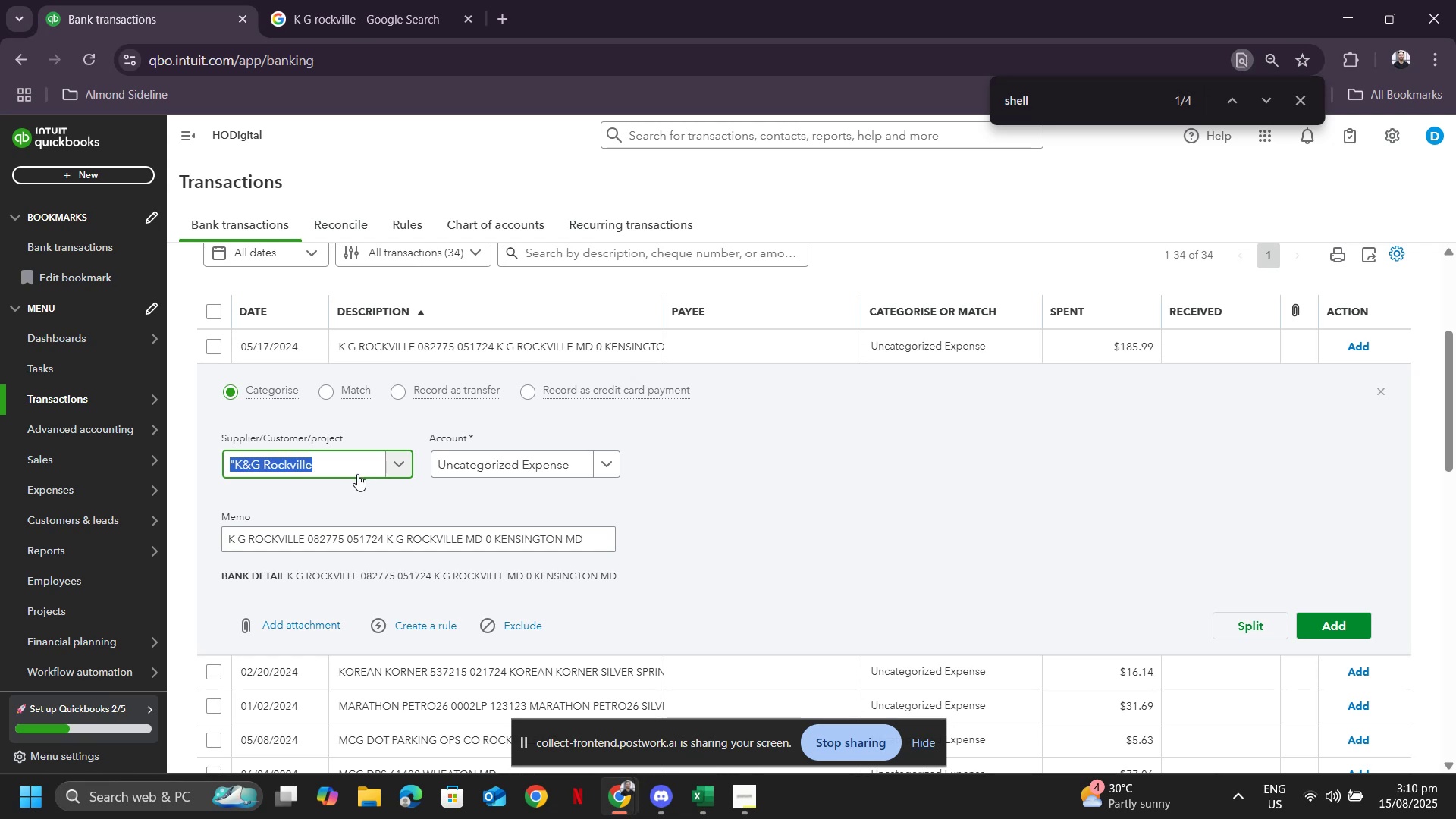 
key(ArrowLeft)
 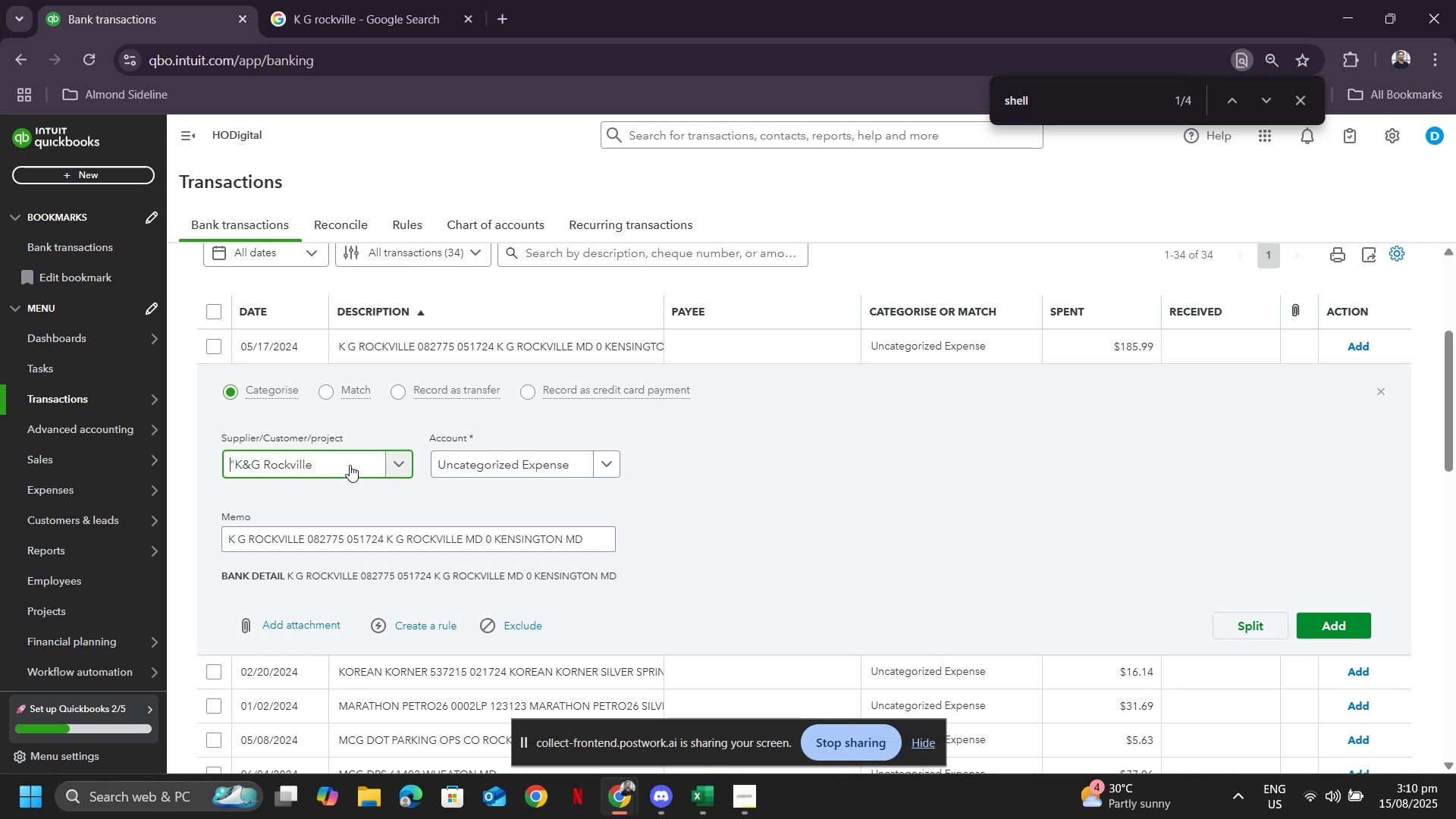 
key(ArrowRight)
 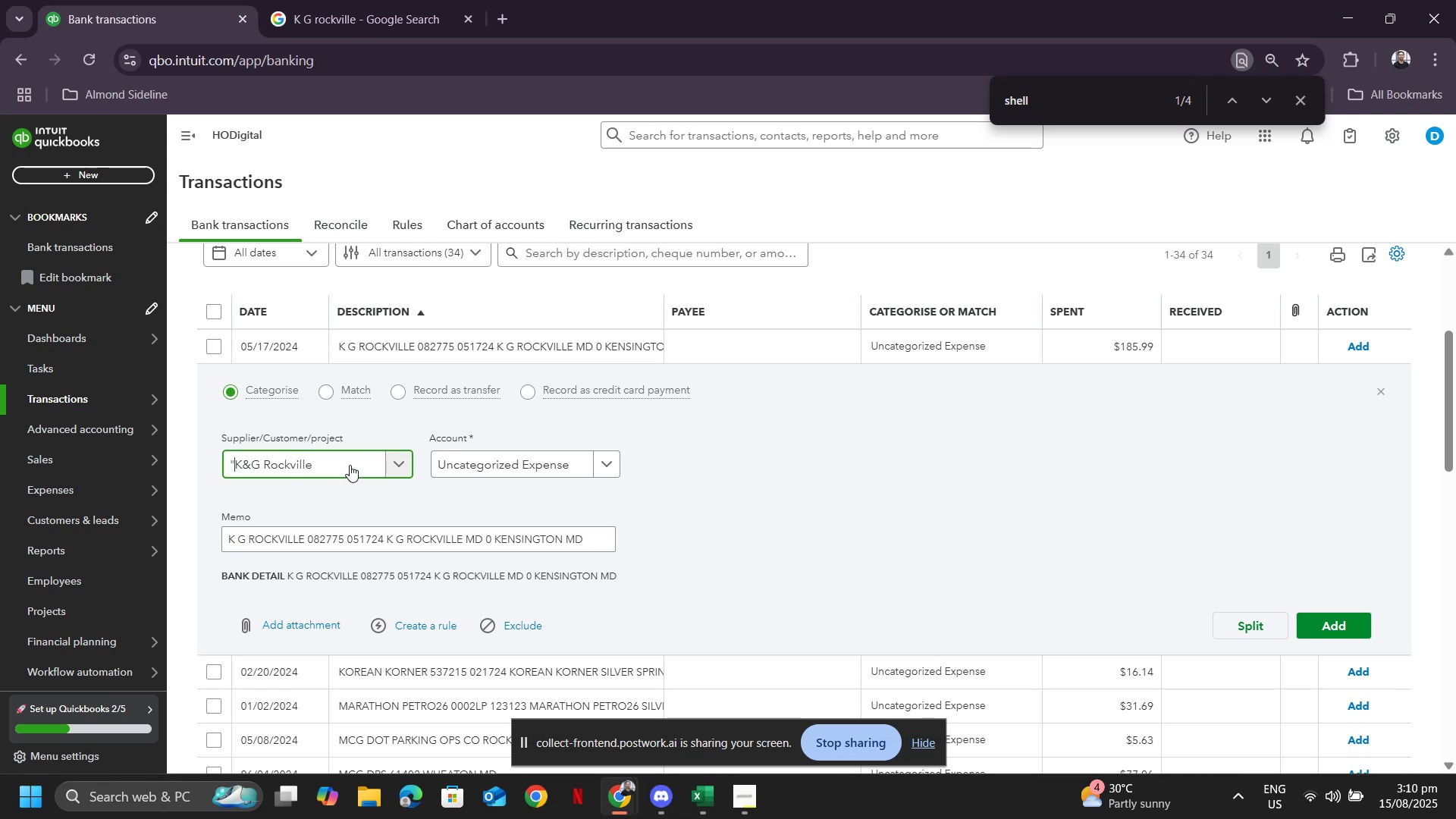 
key(Backspace)
 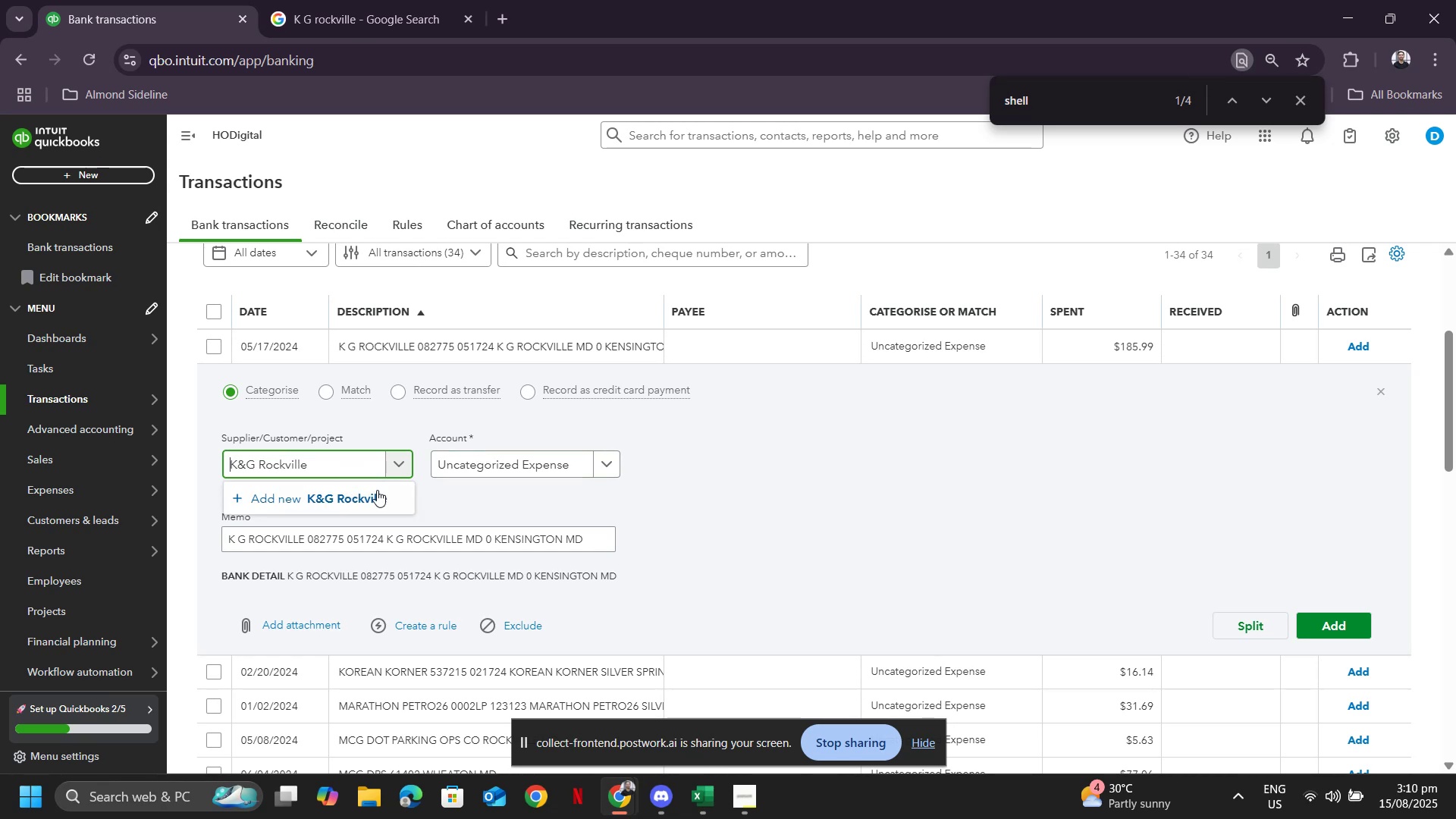 
left_click([372, 499])
 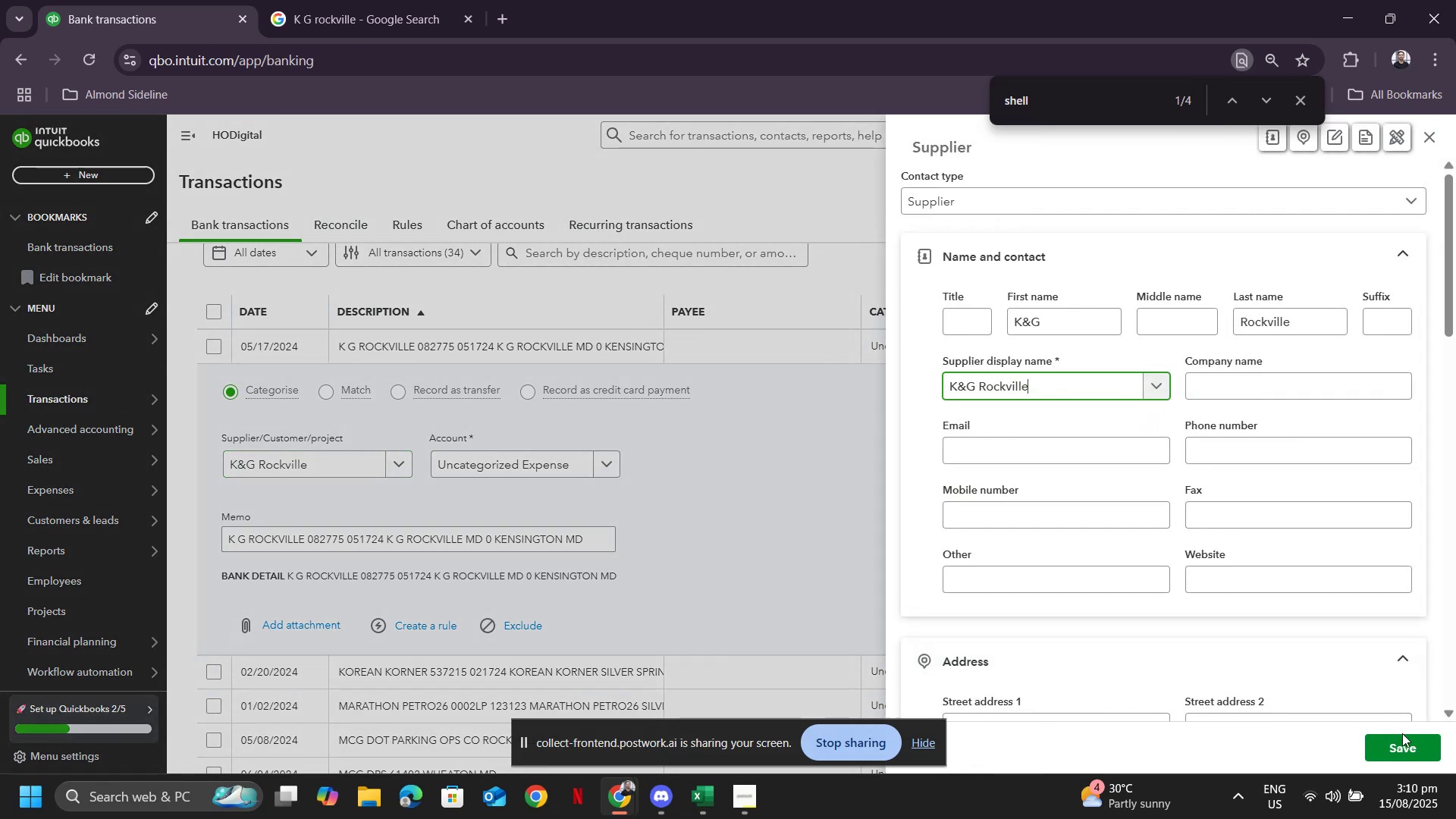 
left_click([1399, 749])
 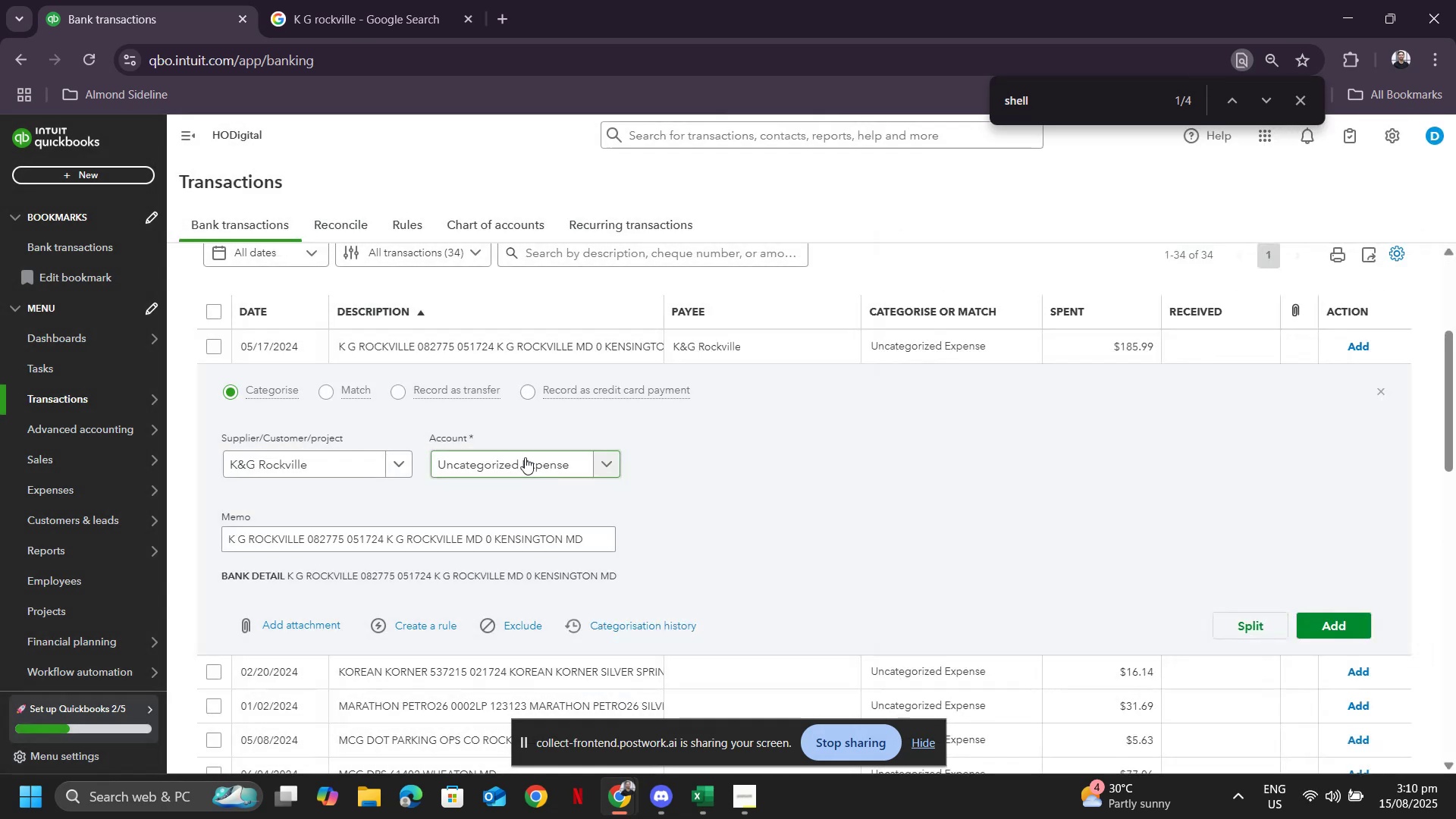 
left_click([524, 456])
 